 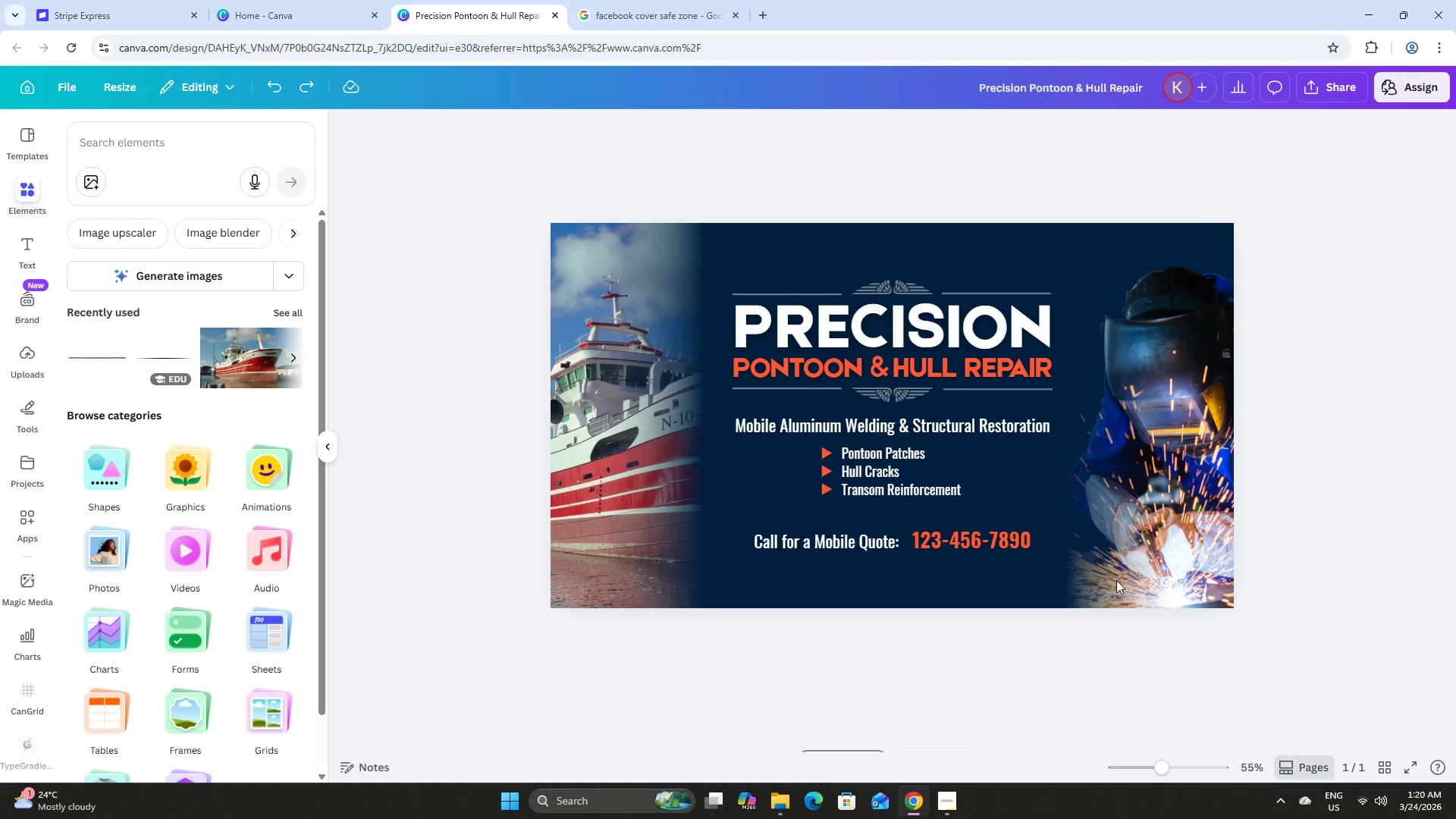 
left_click([1302, 162])
 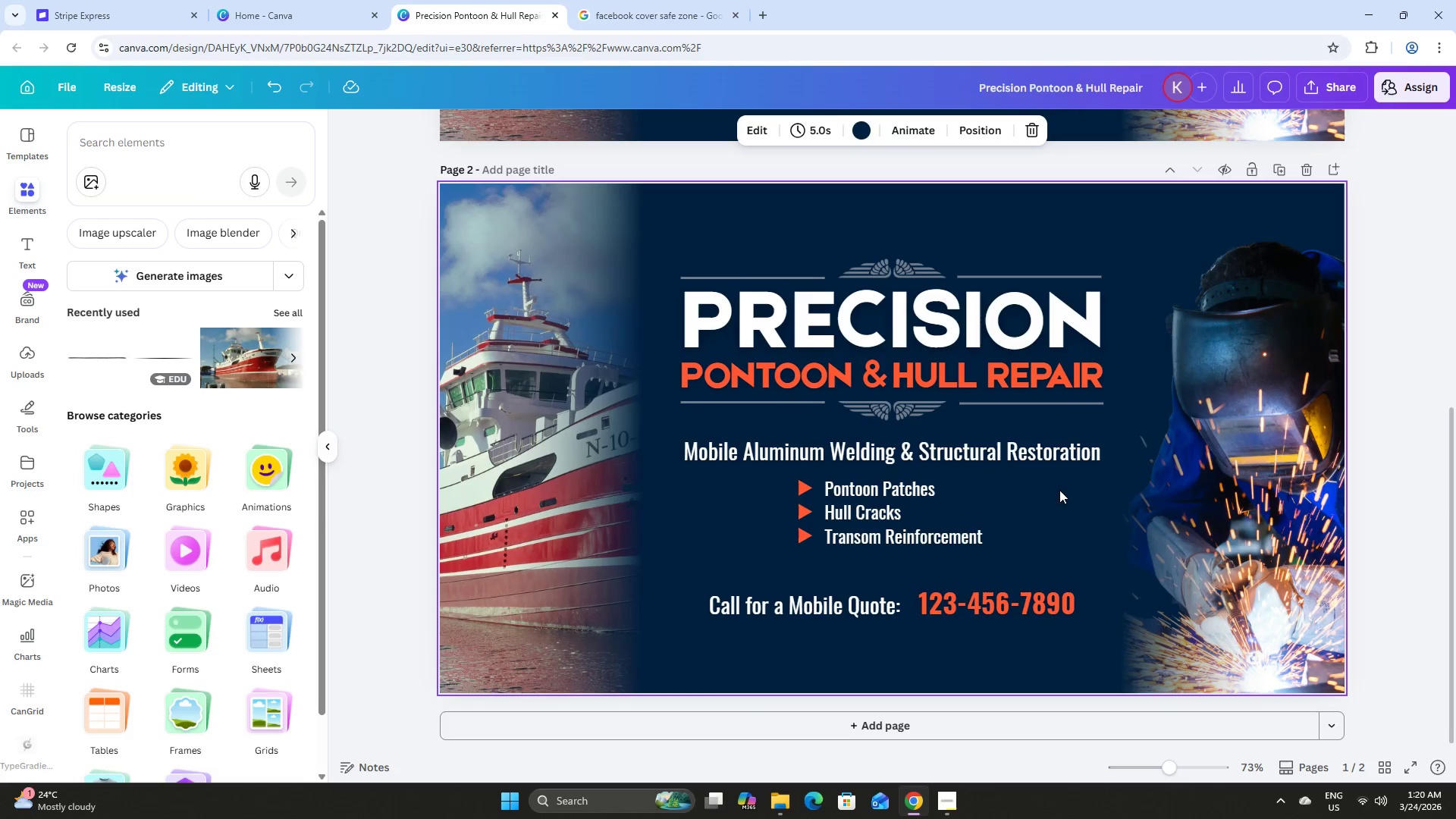 
scroll: coordinate [1053, 488], scroll_direction: down, amount: 3.0
 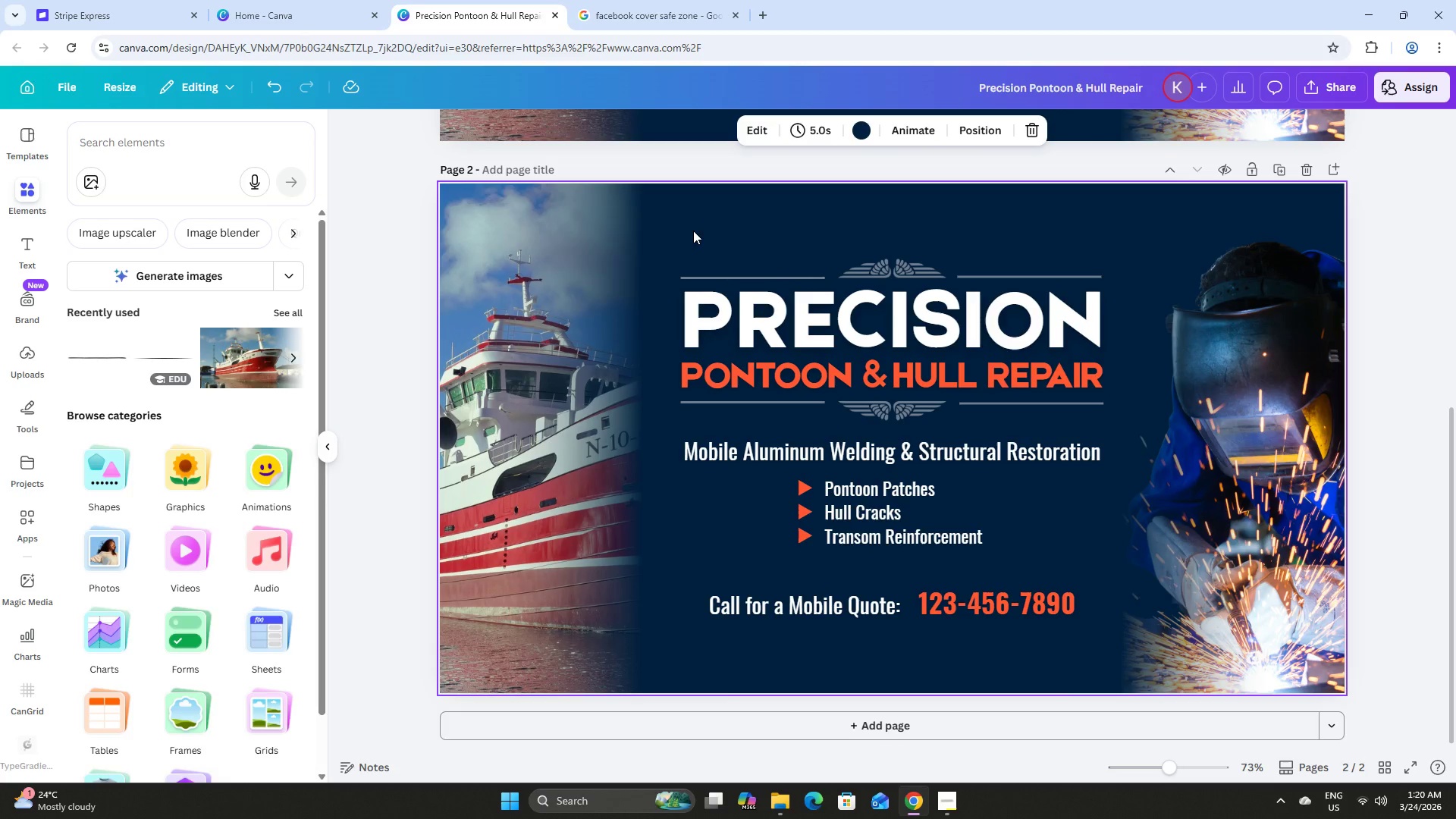 
left_click_drag(start_coordinate=[693, 231], to_coordinate=[1041, 608])
 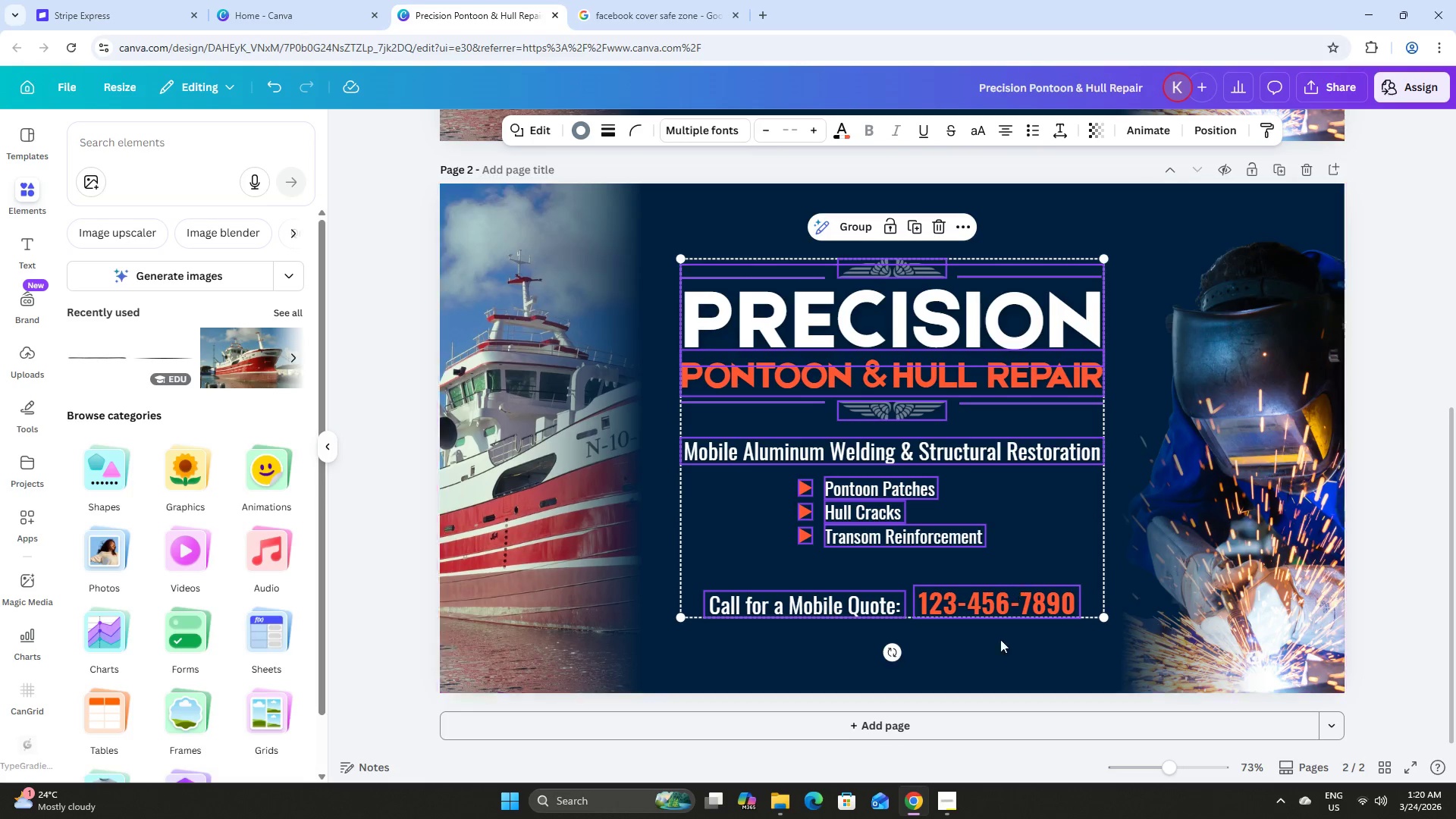 
left_click([1009, 658])
 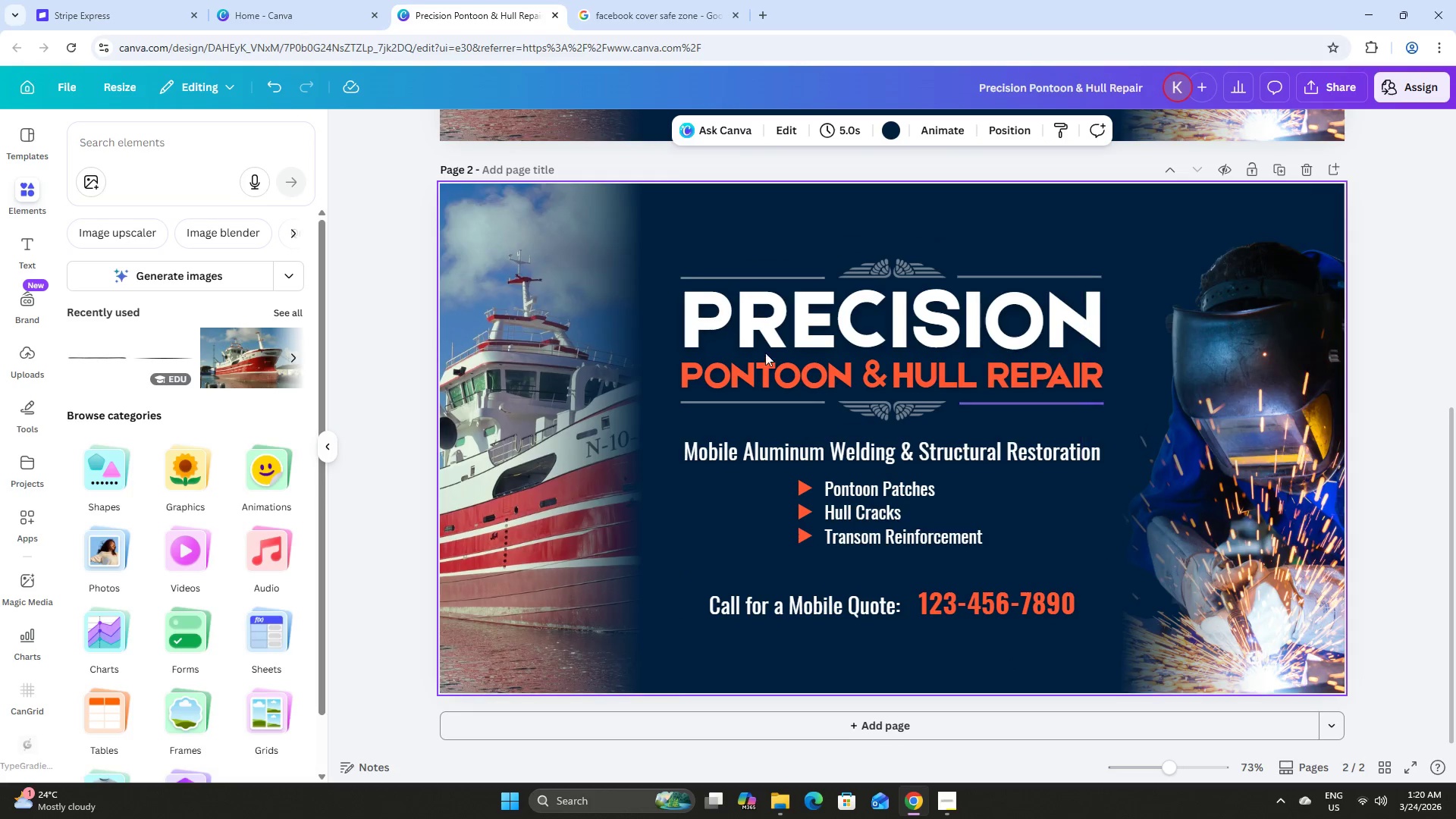 
left_click([563, 306])
 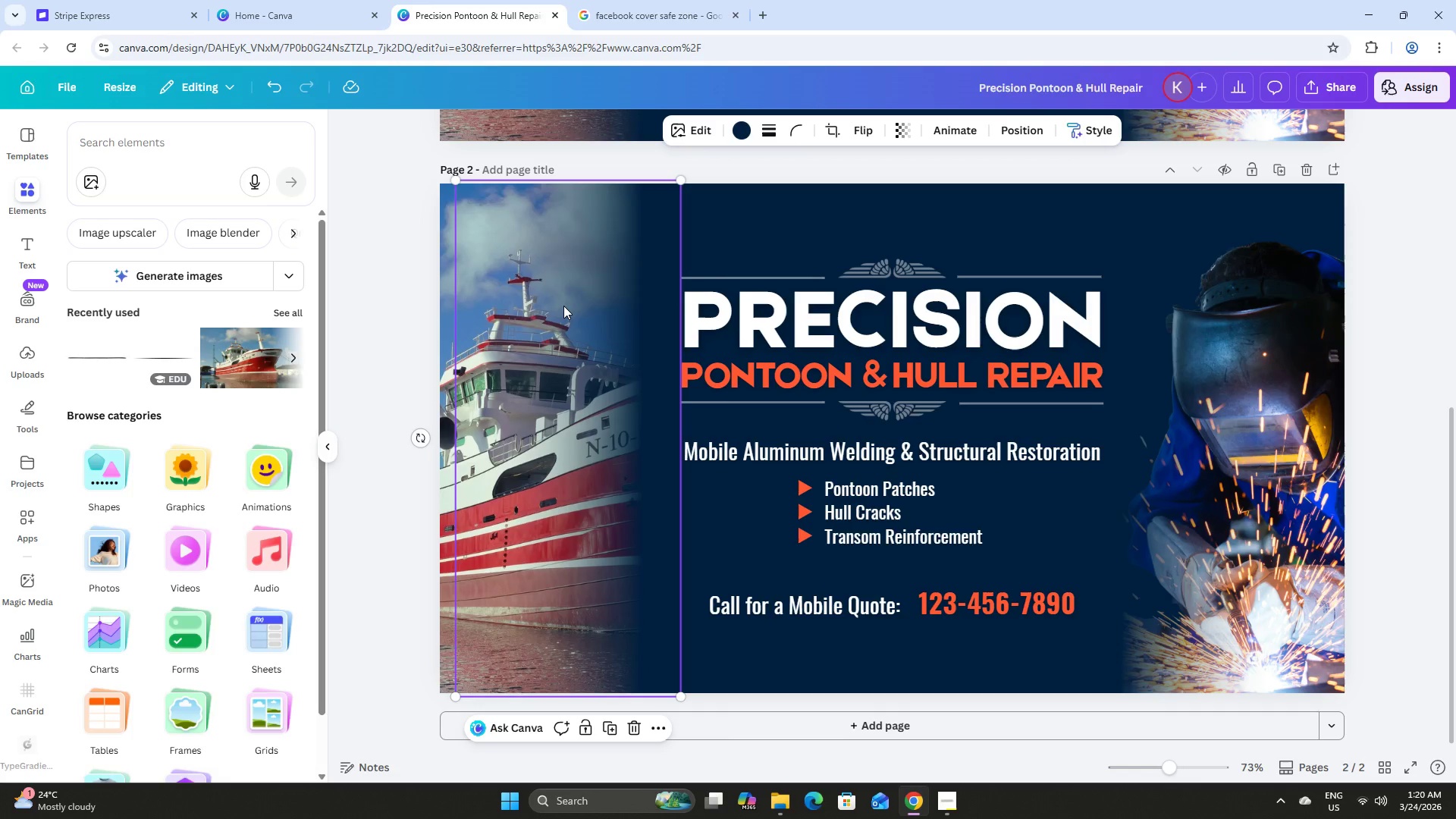 
key(Backspace)
 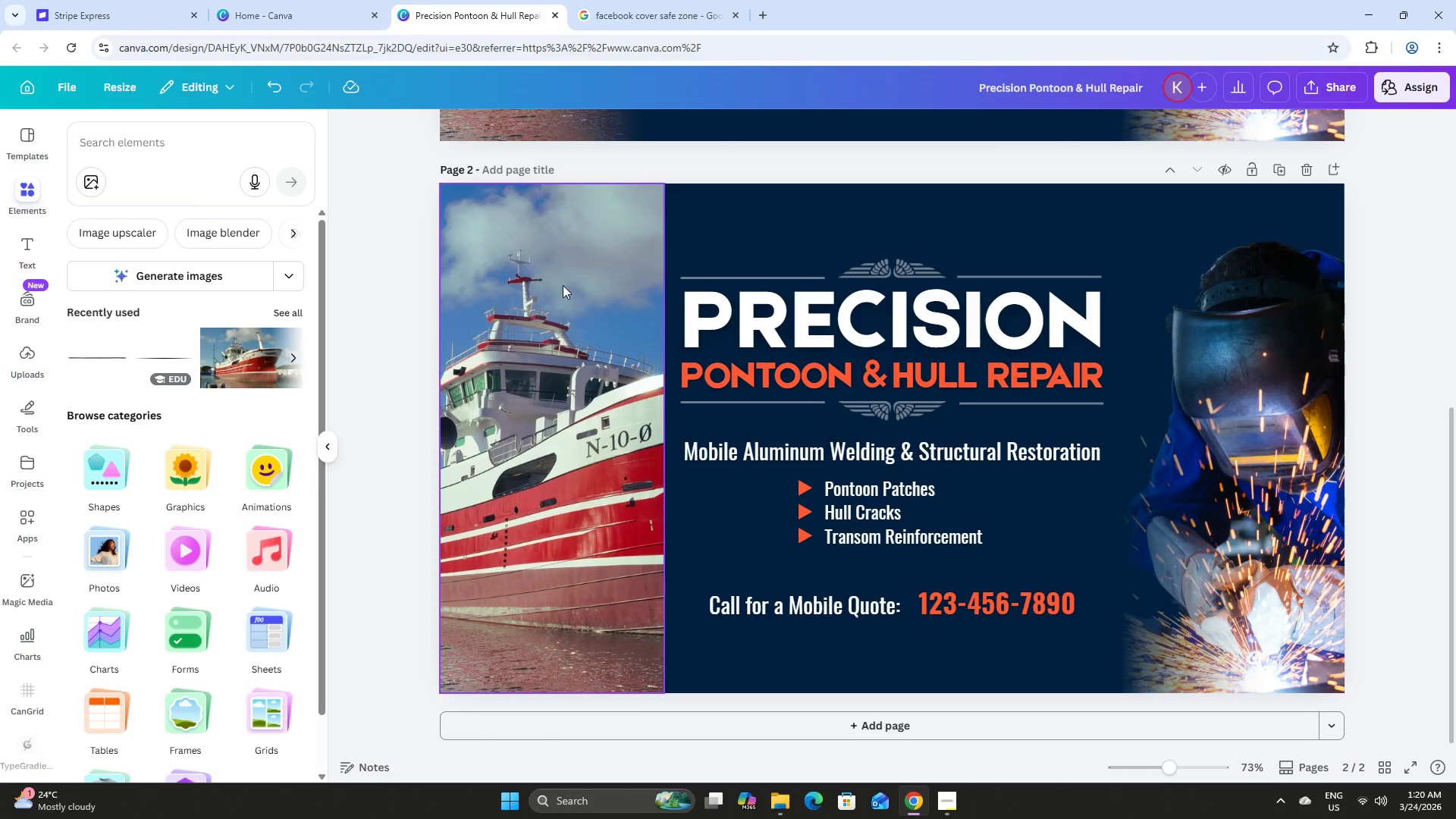 
left_click([563, 285])
 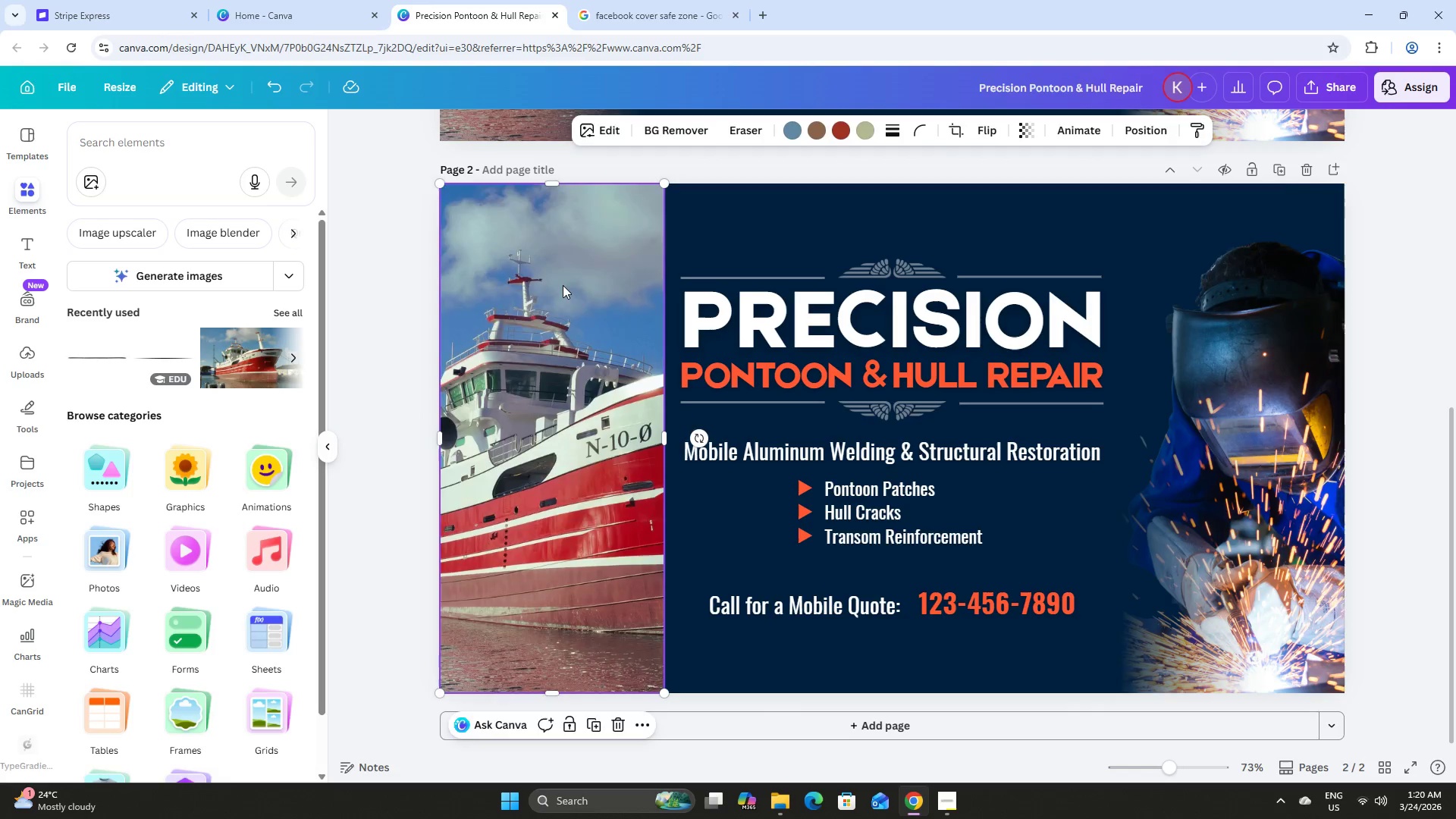 
key(Backspace)
 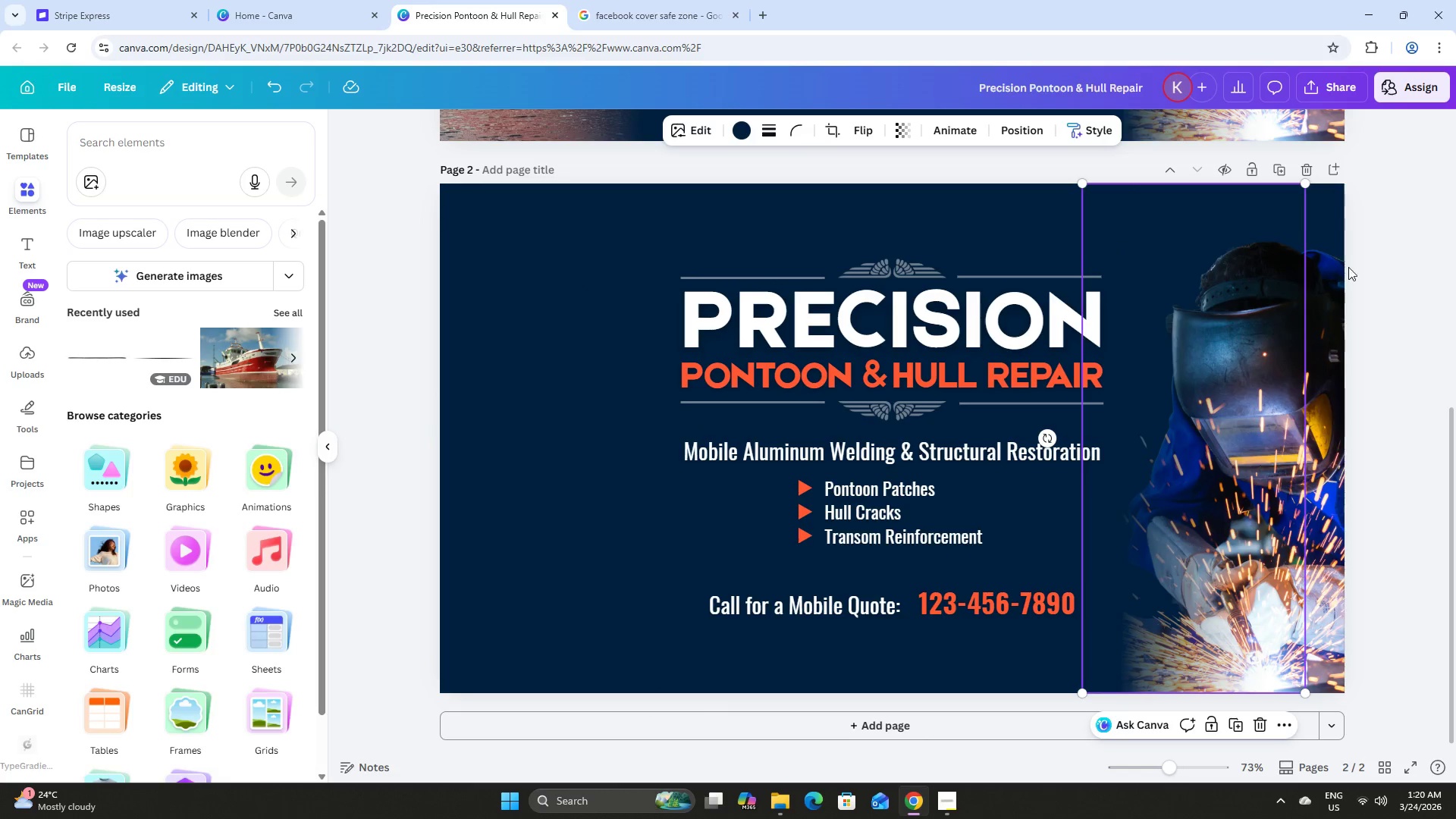 
hold_key(key=ShiftLeft, duration=0.73)
left_click([1329, 266])
 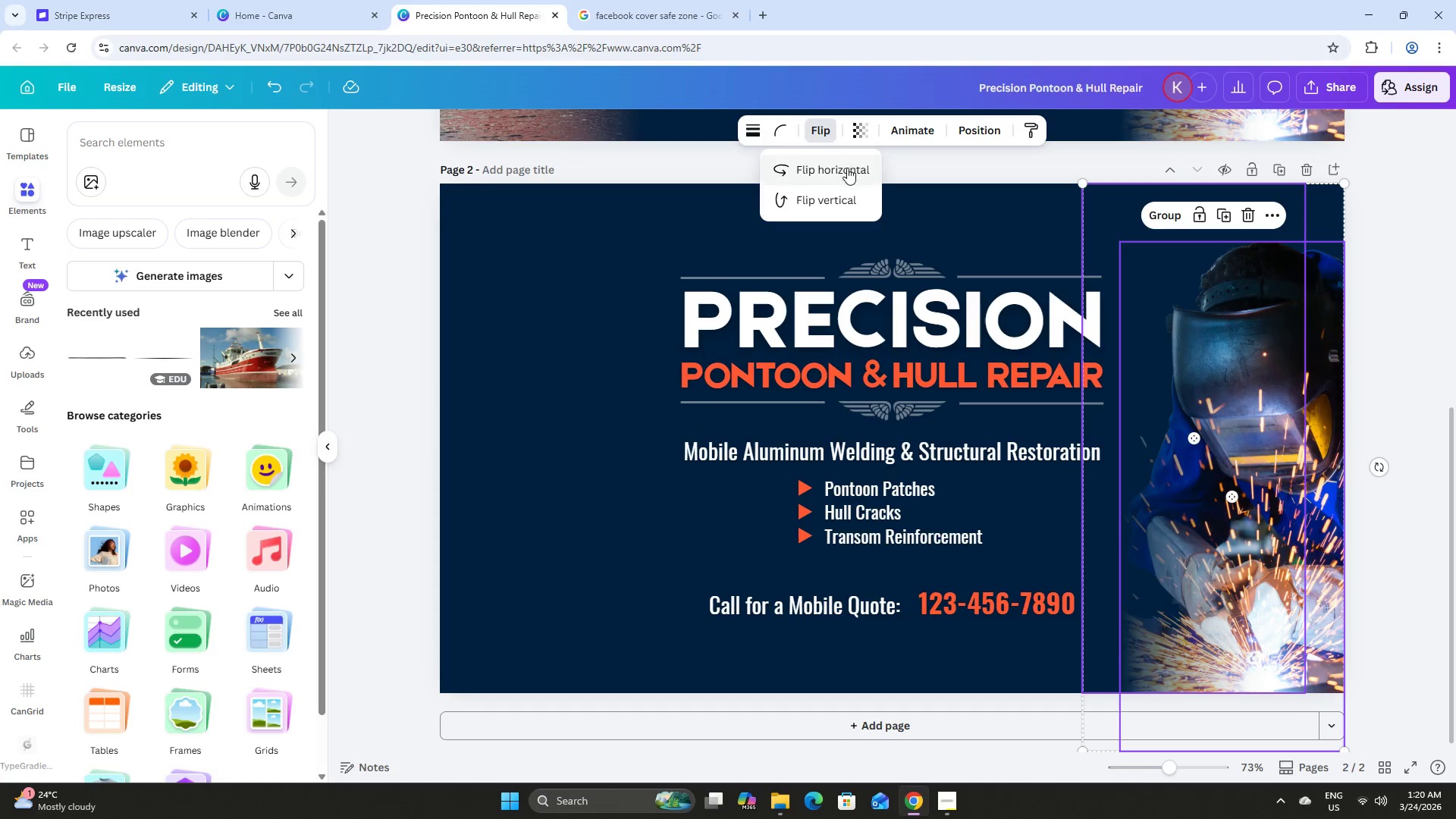 
left_click([848, 168])
 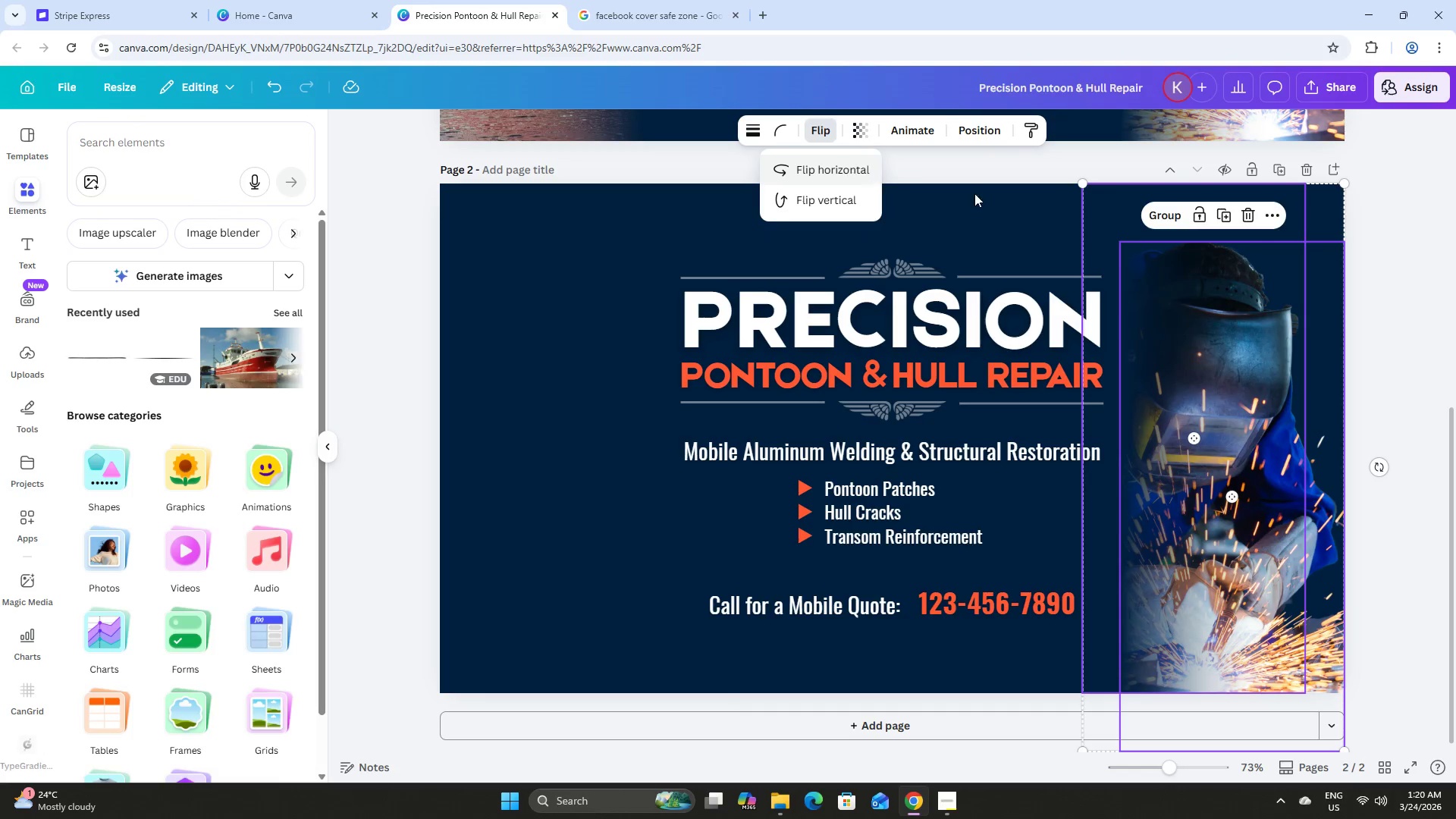 
left_click([1389, 268])
 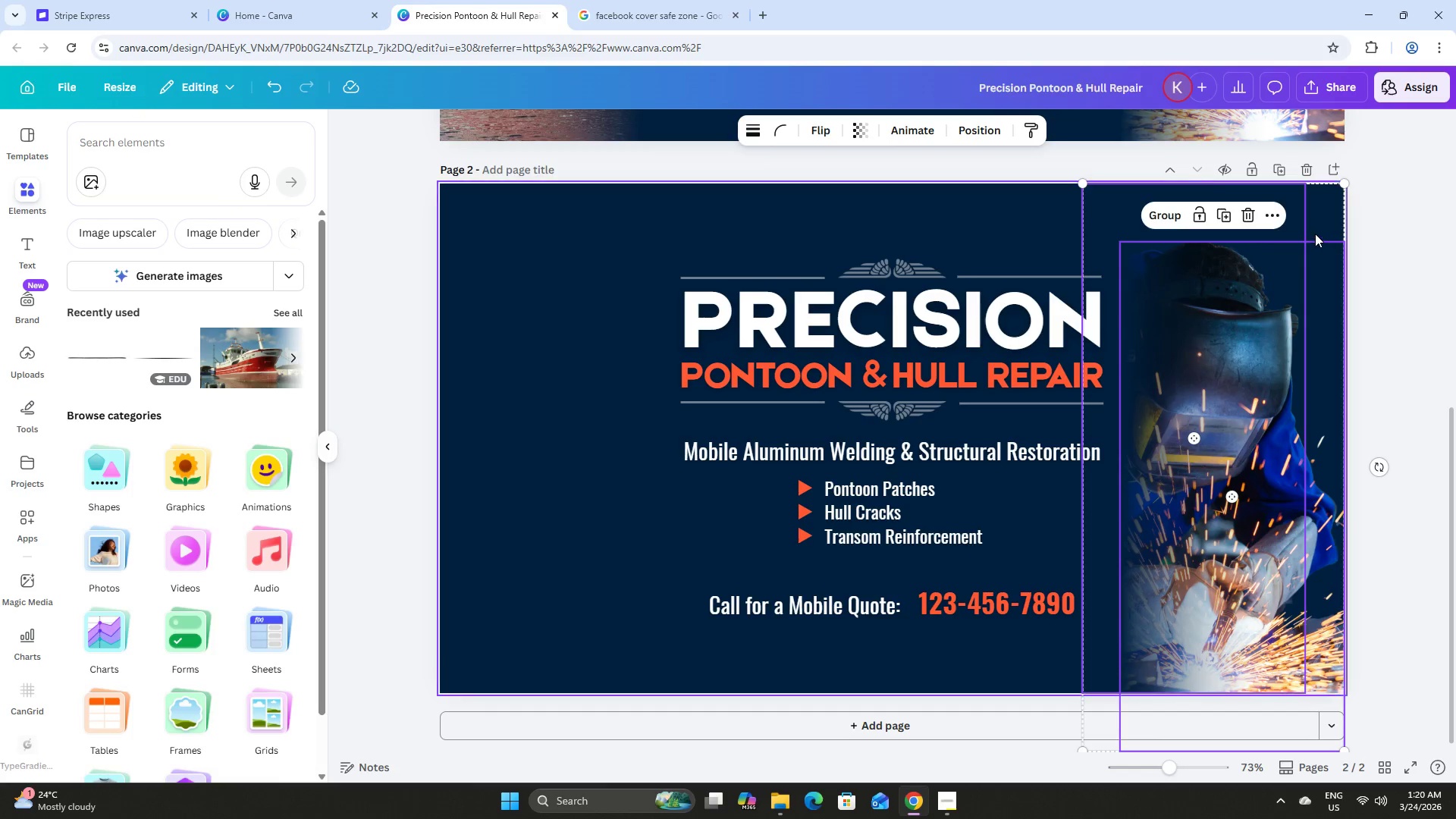 
left_click([1384, 232])
 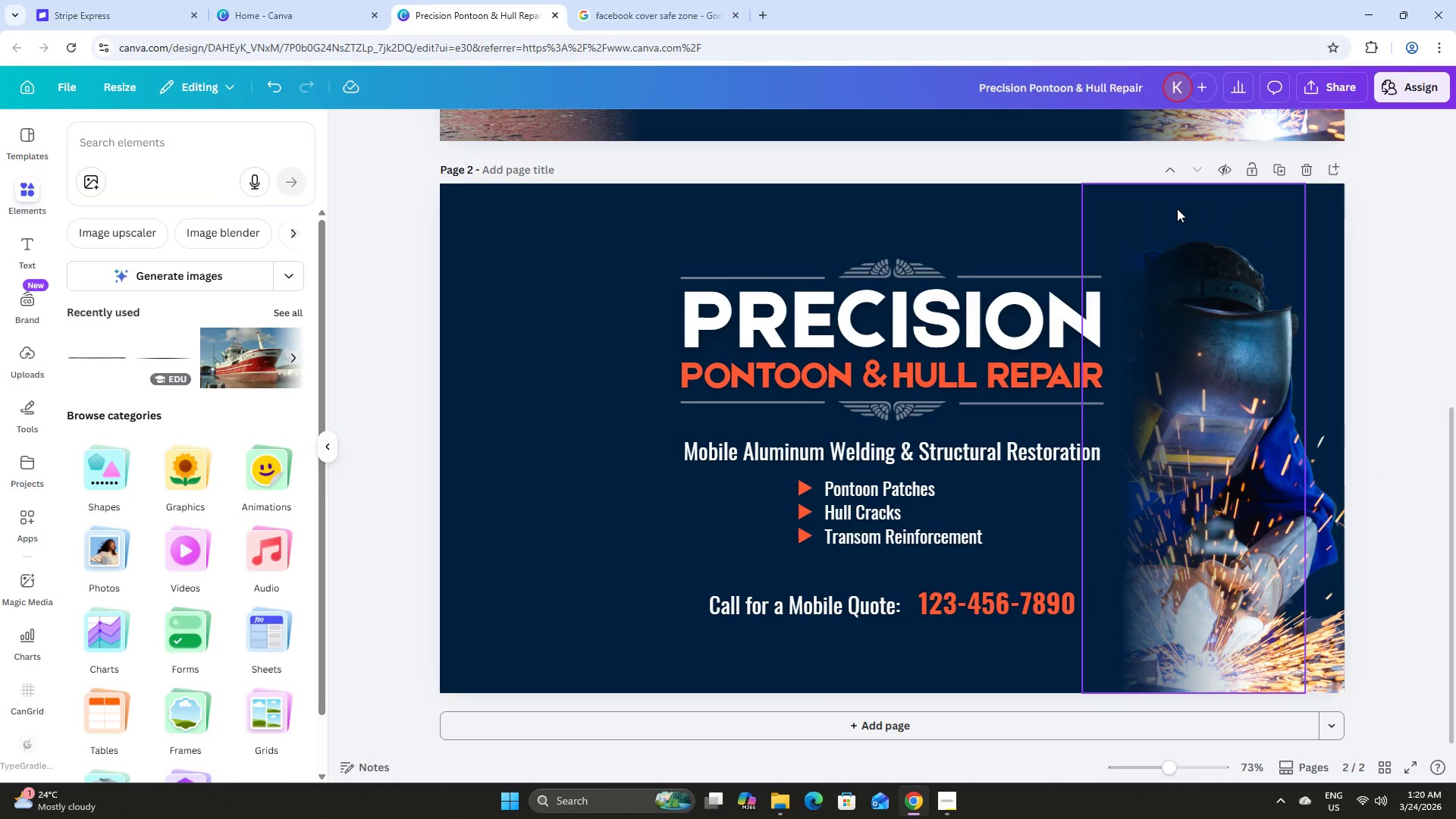 
left_click([1177, 209])
 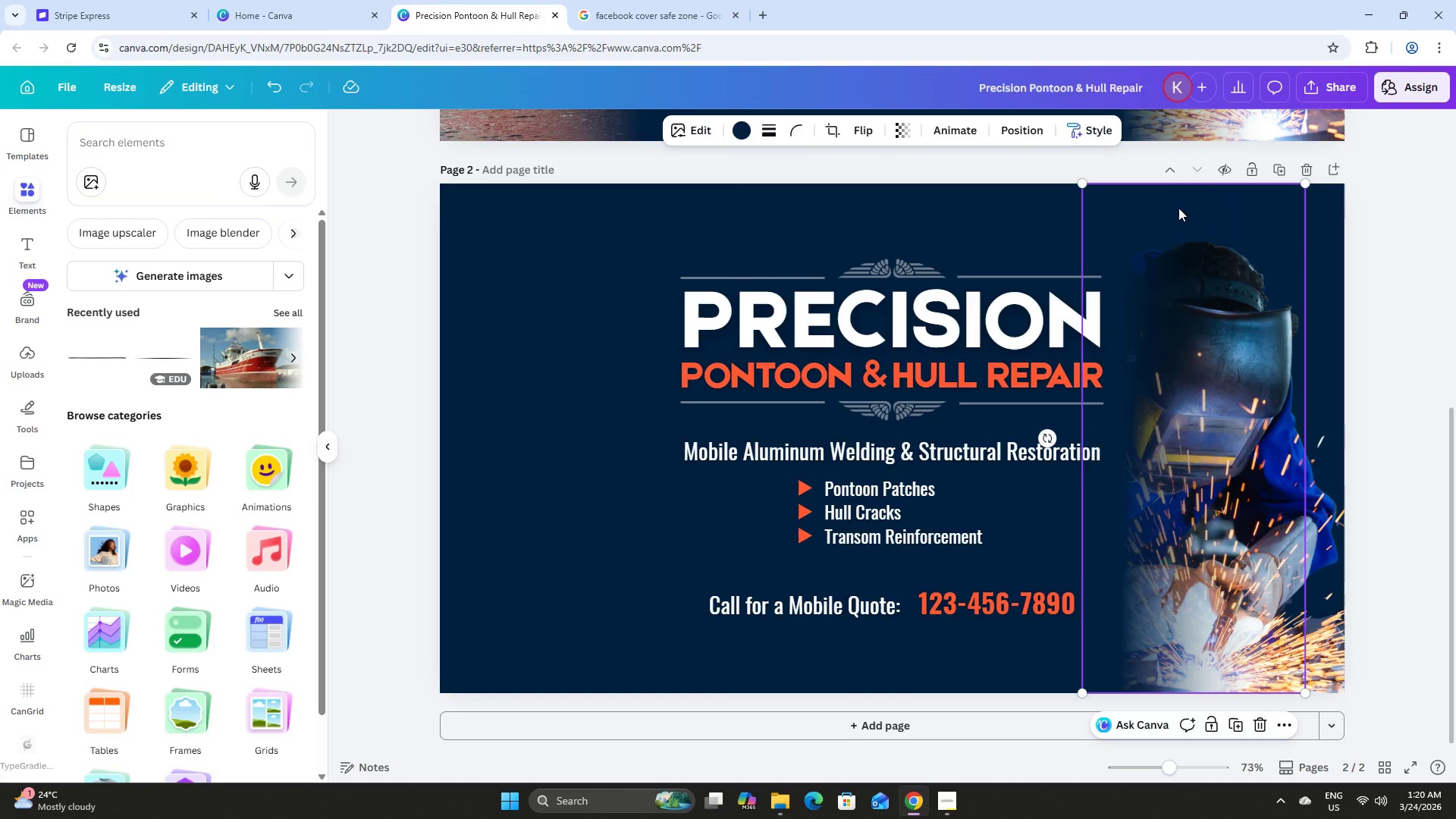 
left_click_drag(start_coordinate=[1172, 198], to_coordinate=[1348, 320])
 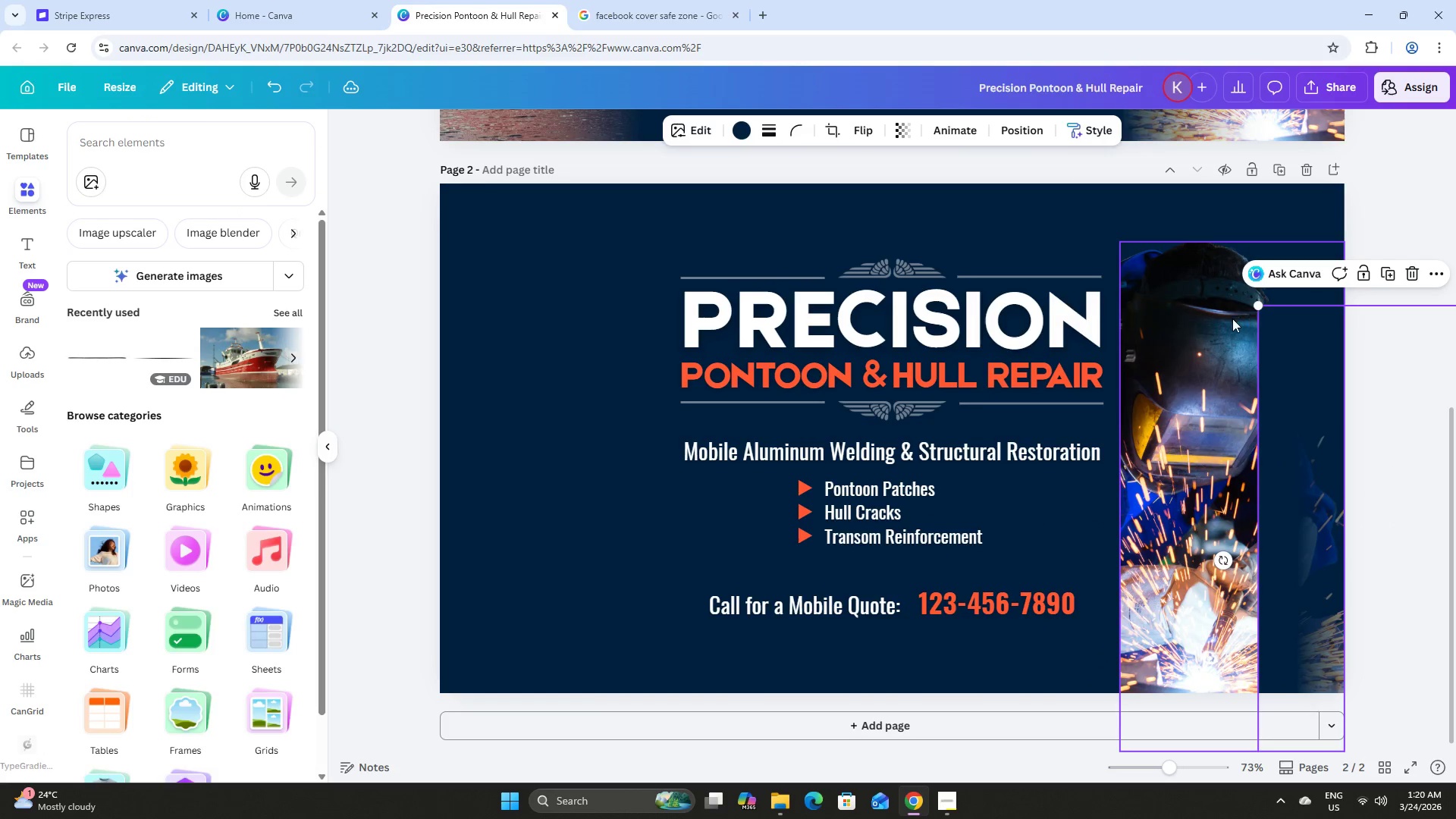 
left_click_drag(start_coordinate=[1224, 320], to_coordinate=[544, 262])
 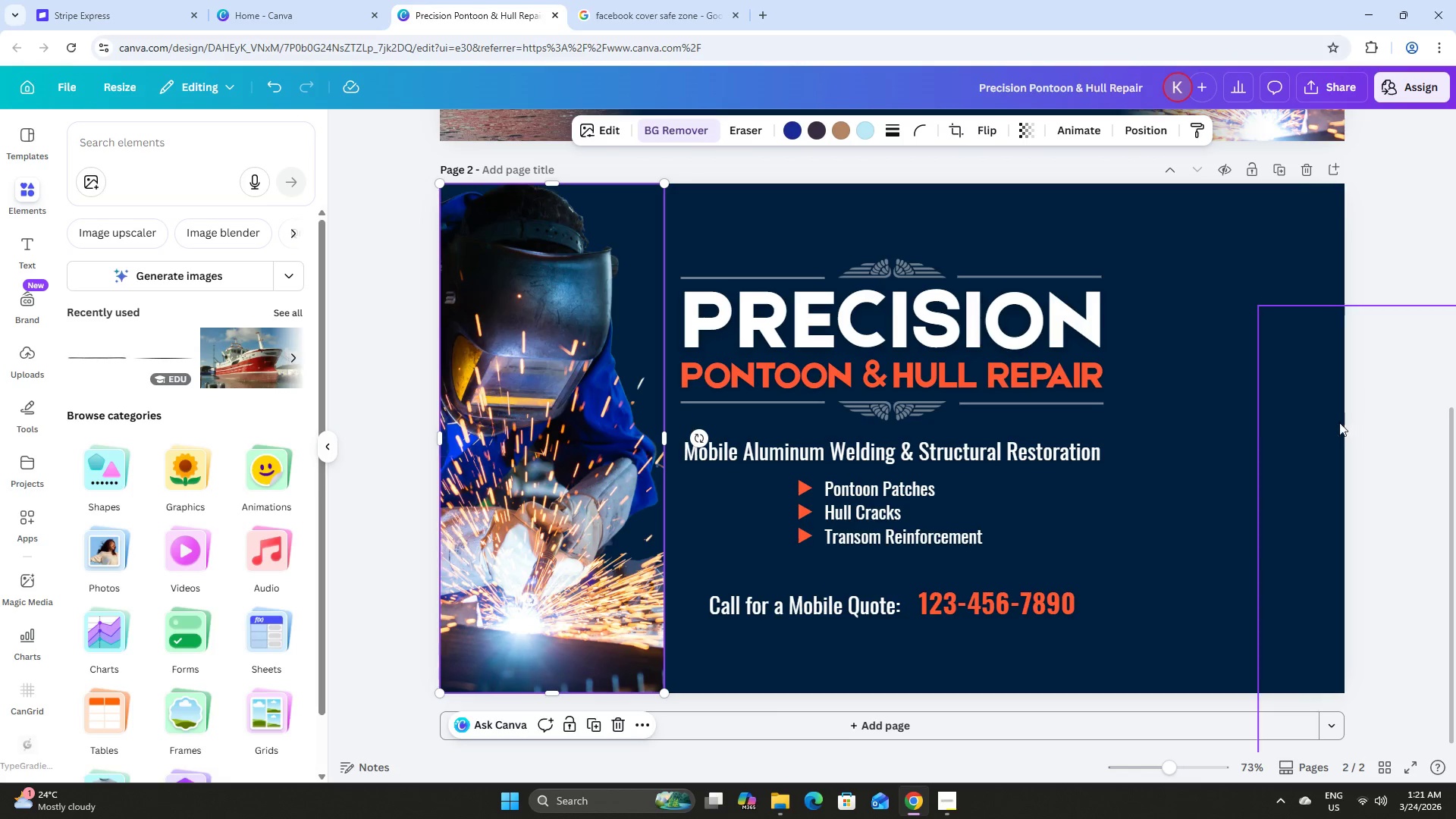 
left_click([1317, 426])
 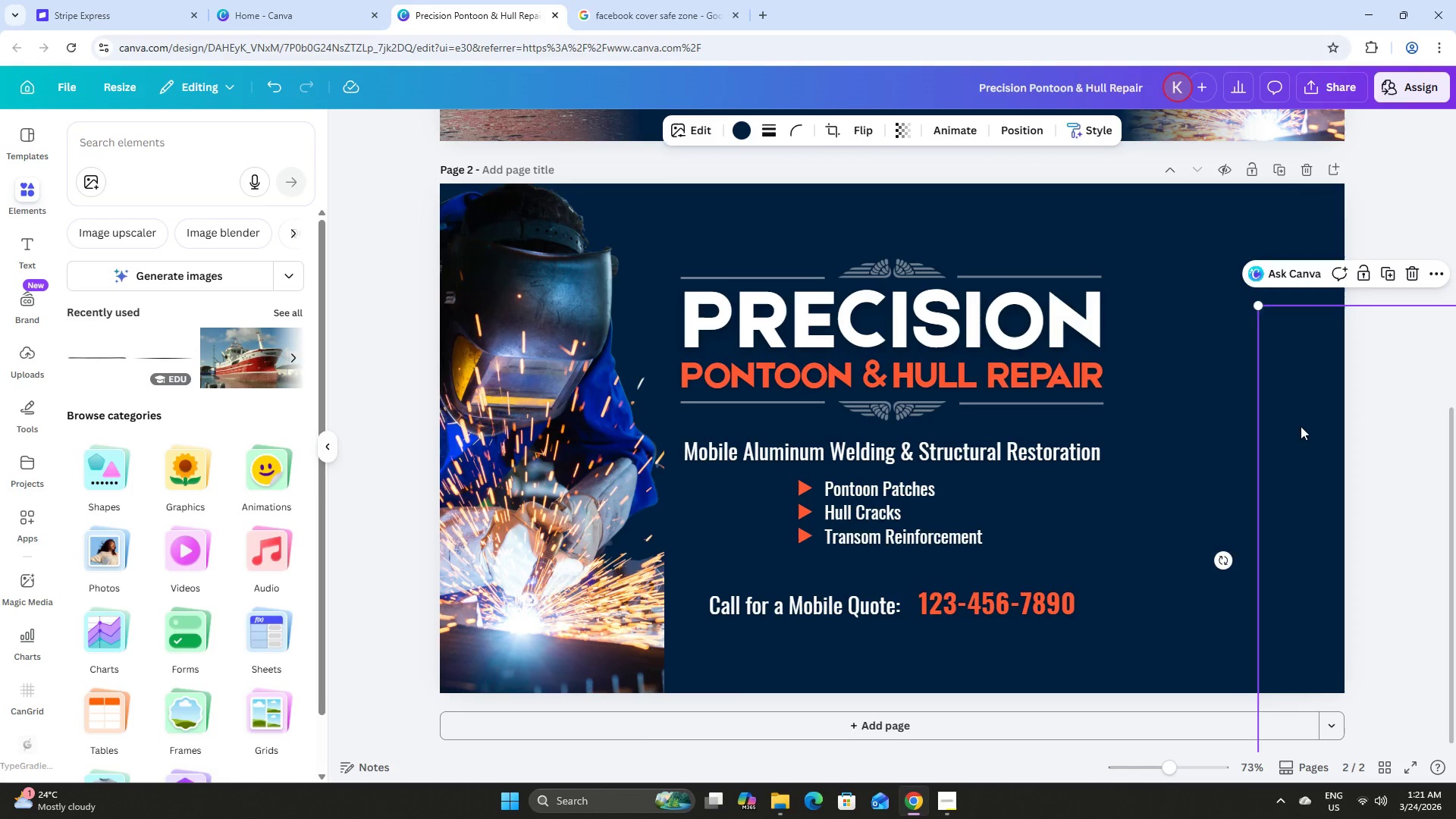 
left_click_drag(start_coordinate=[1285, 423], to_coordinate=[1077, 297])
 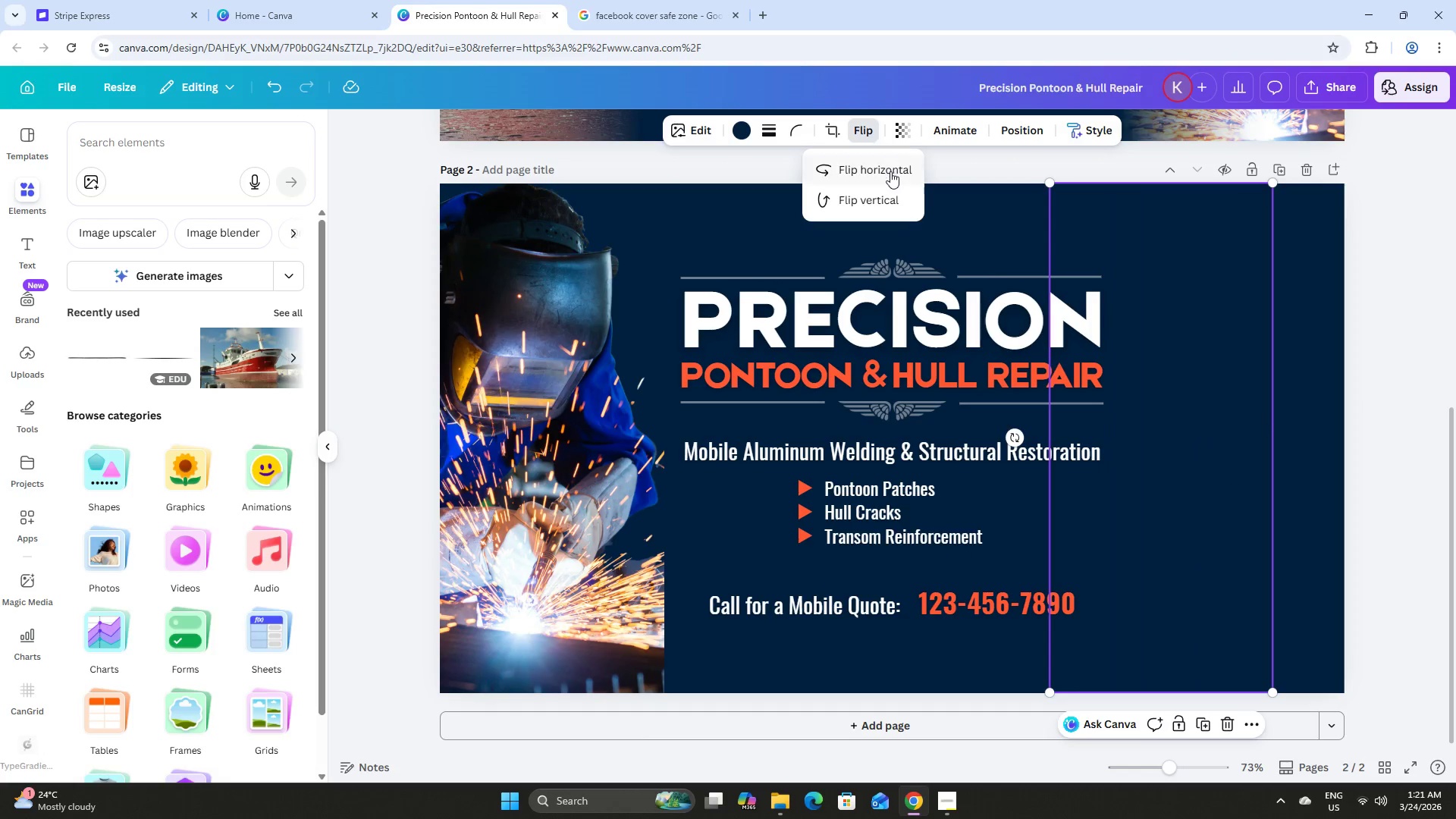 
left_click([889, 168])
 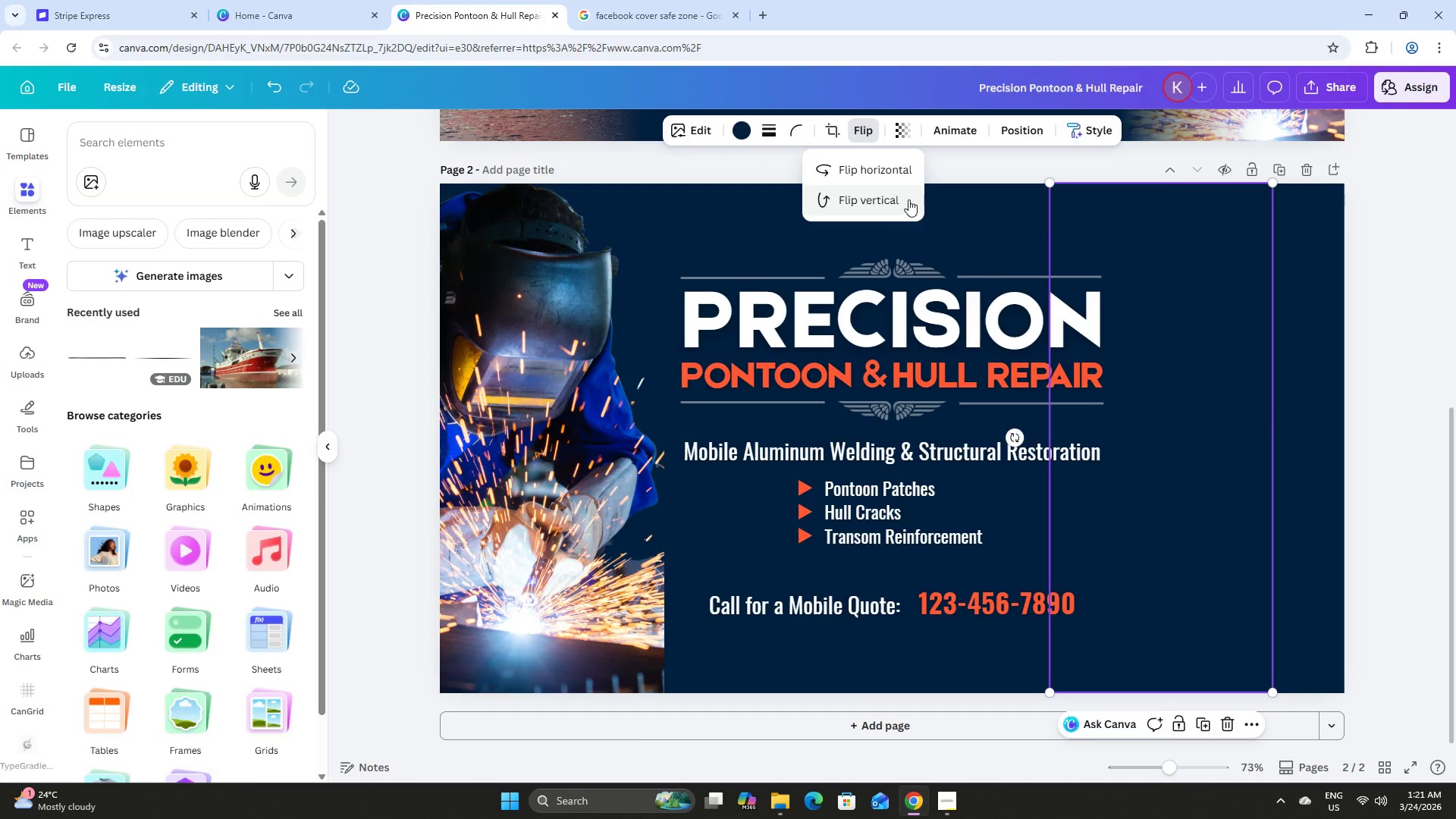 
left_click_drag(start_coordinate=[1209, 294], to_coordinate=[623, 295])
 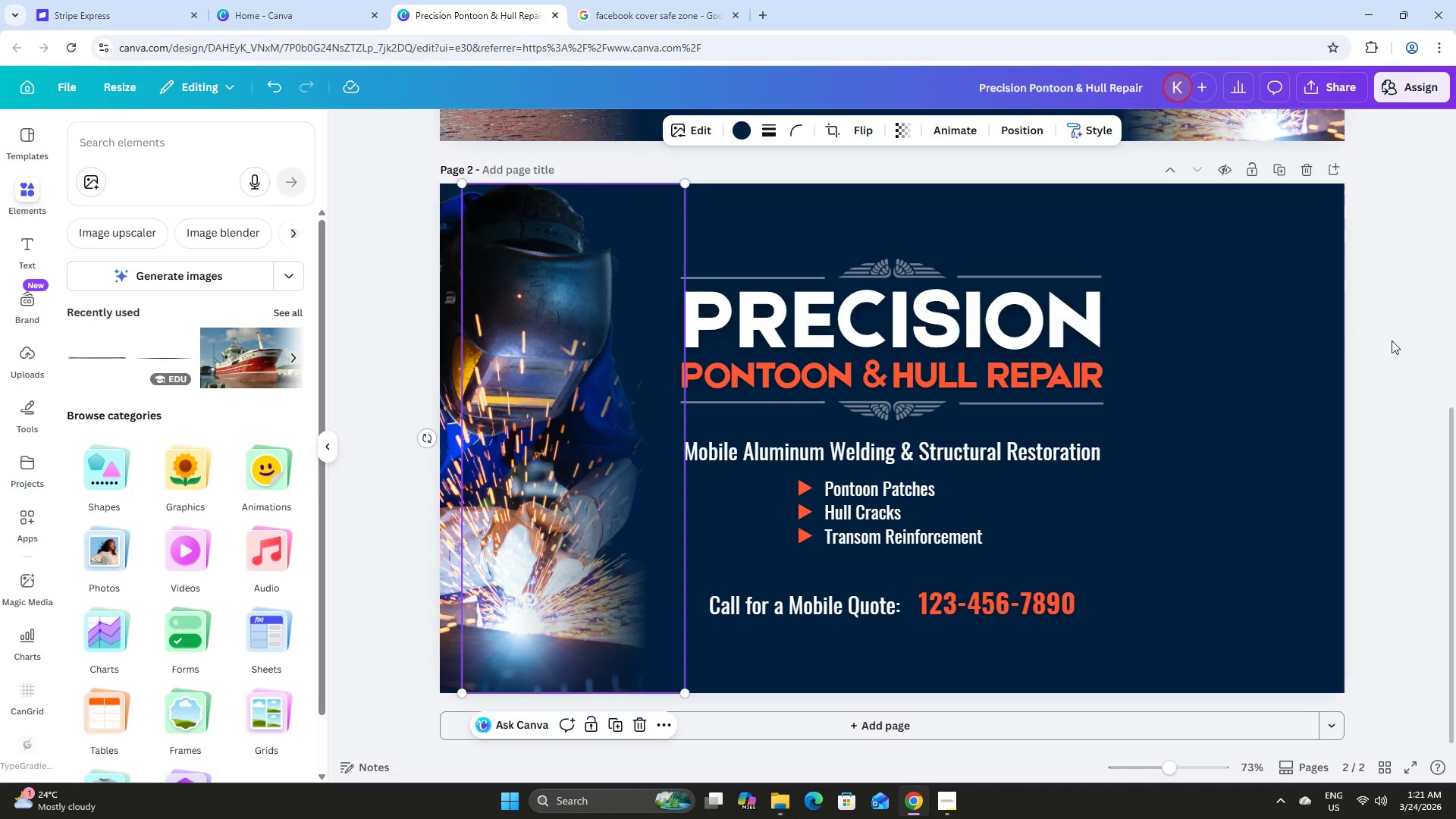 
left_click([1400, 340])
 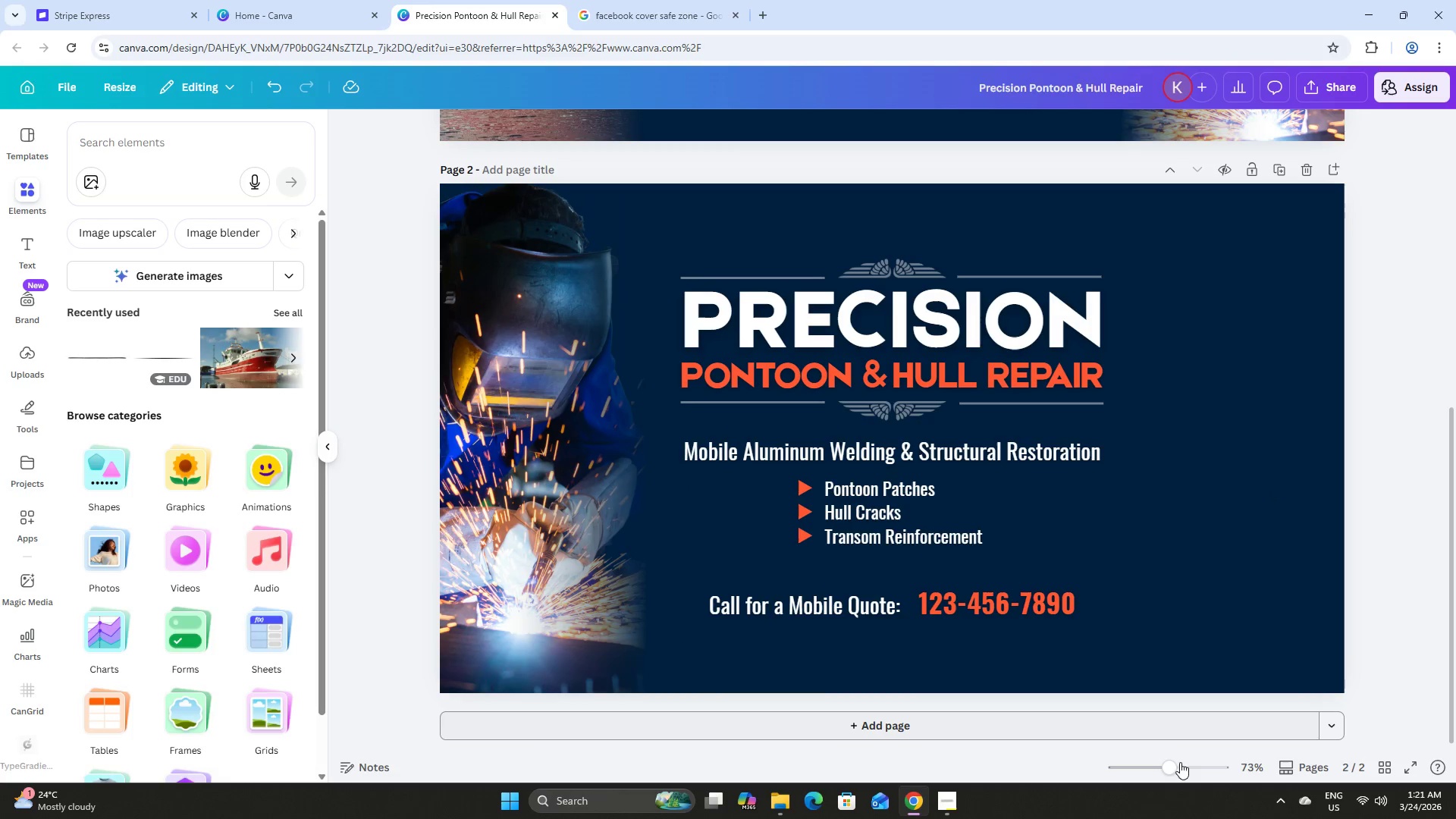 
left_click_drag(start_coordinate=[1175, 770], to_coordinate=[1162, 752])
 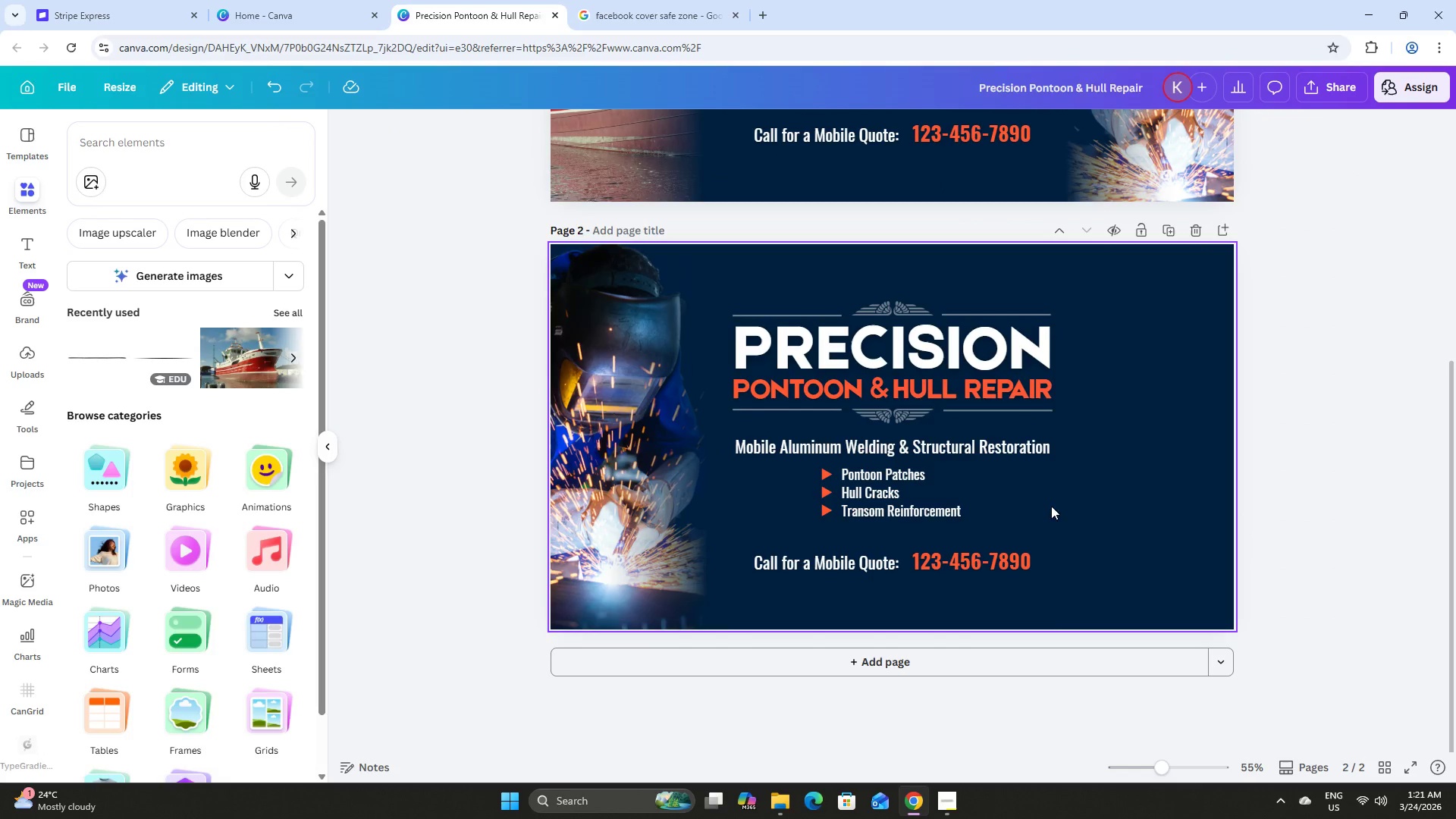 
scroll: coordinate [1016, 472], scroll_direction: up, amount: 3.0
 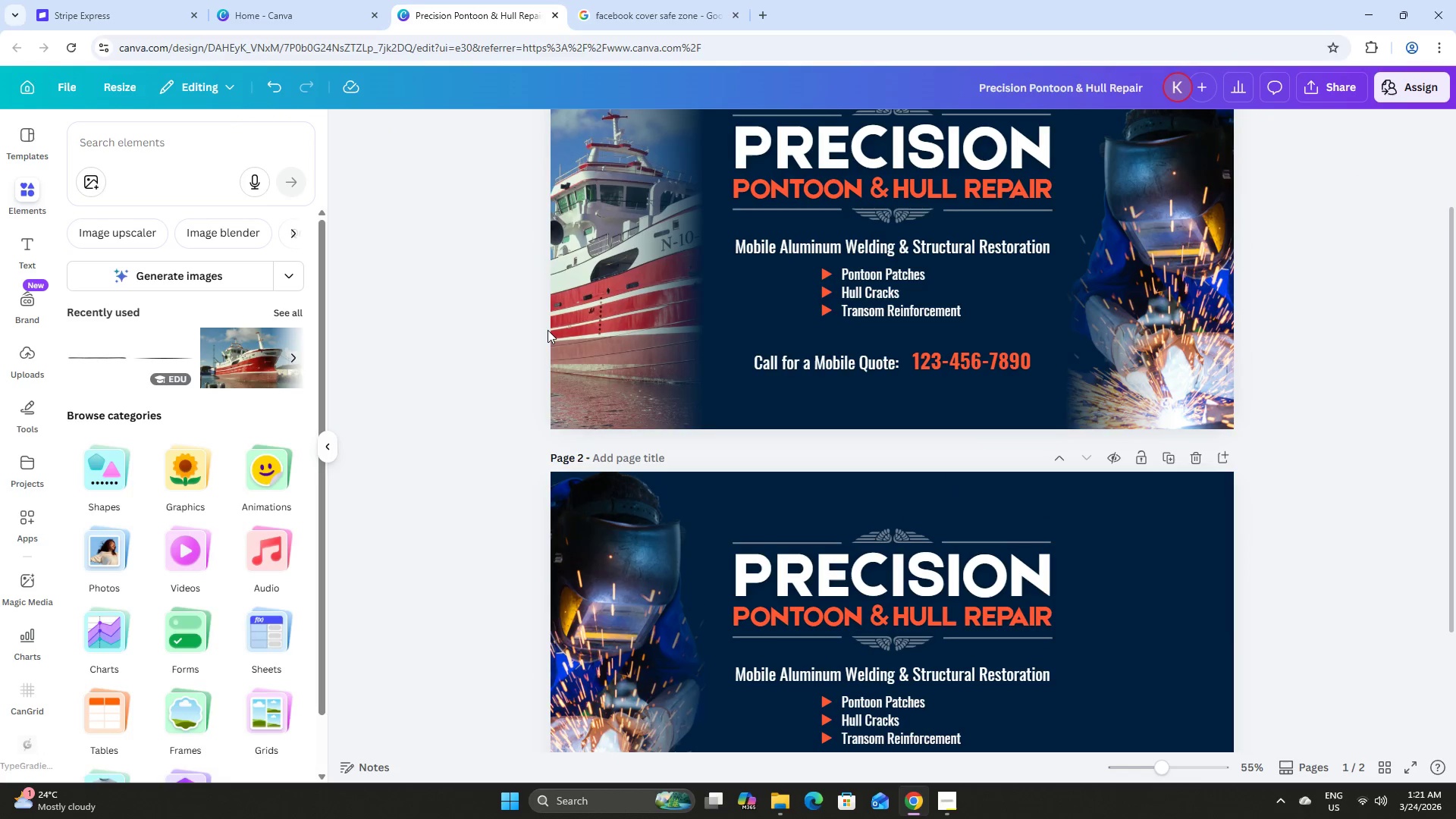 
left_click([554, 332])
 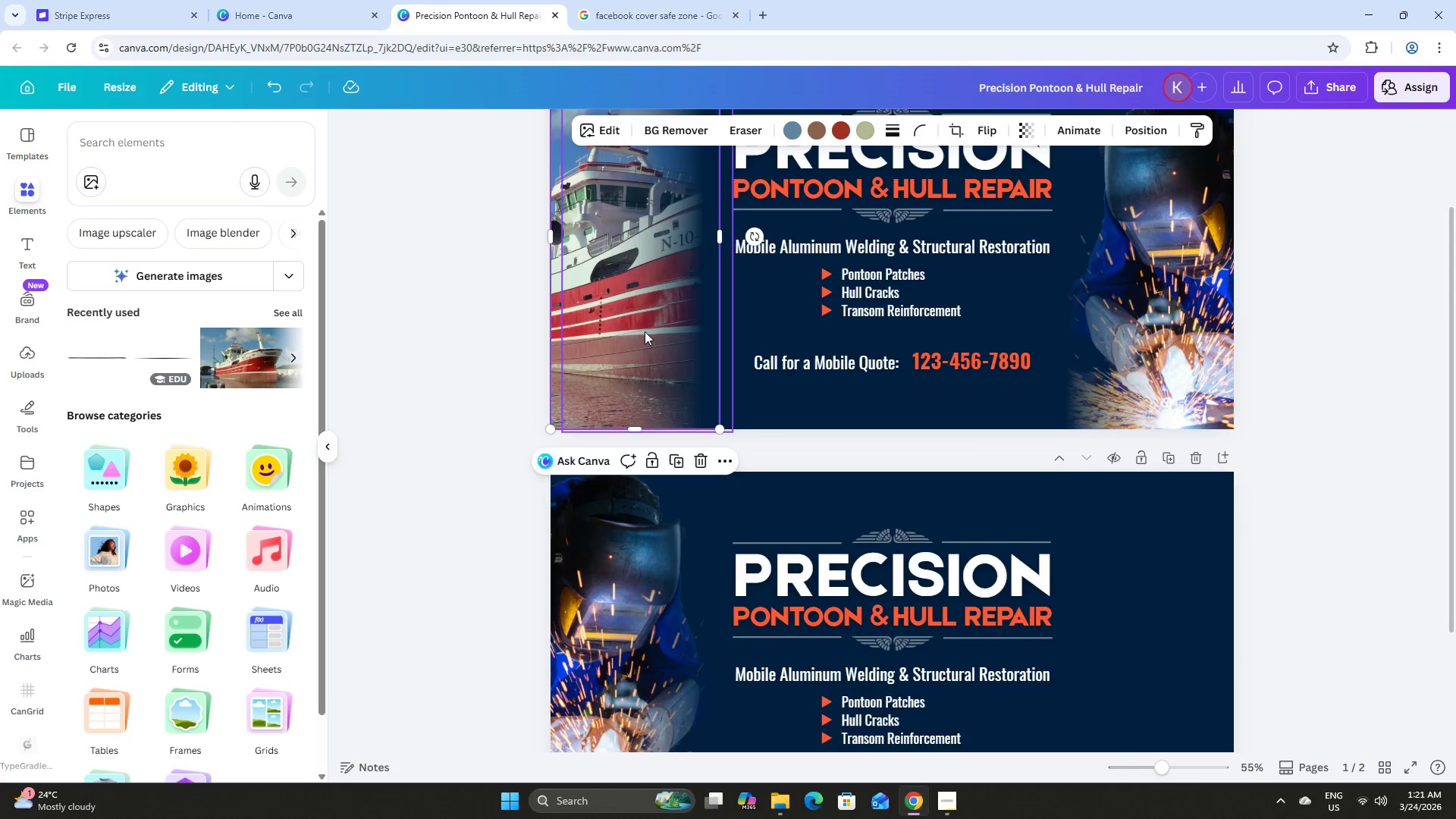 
scroll: coordinate [645, 331], scroll_direction: up, amount: 2.0
 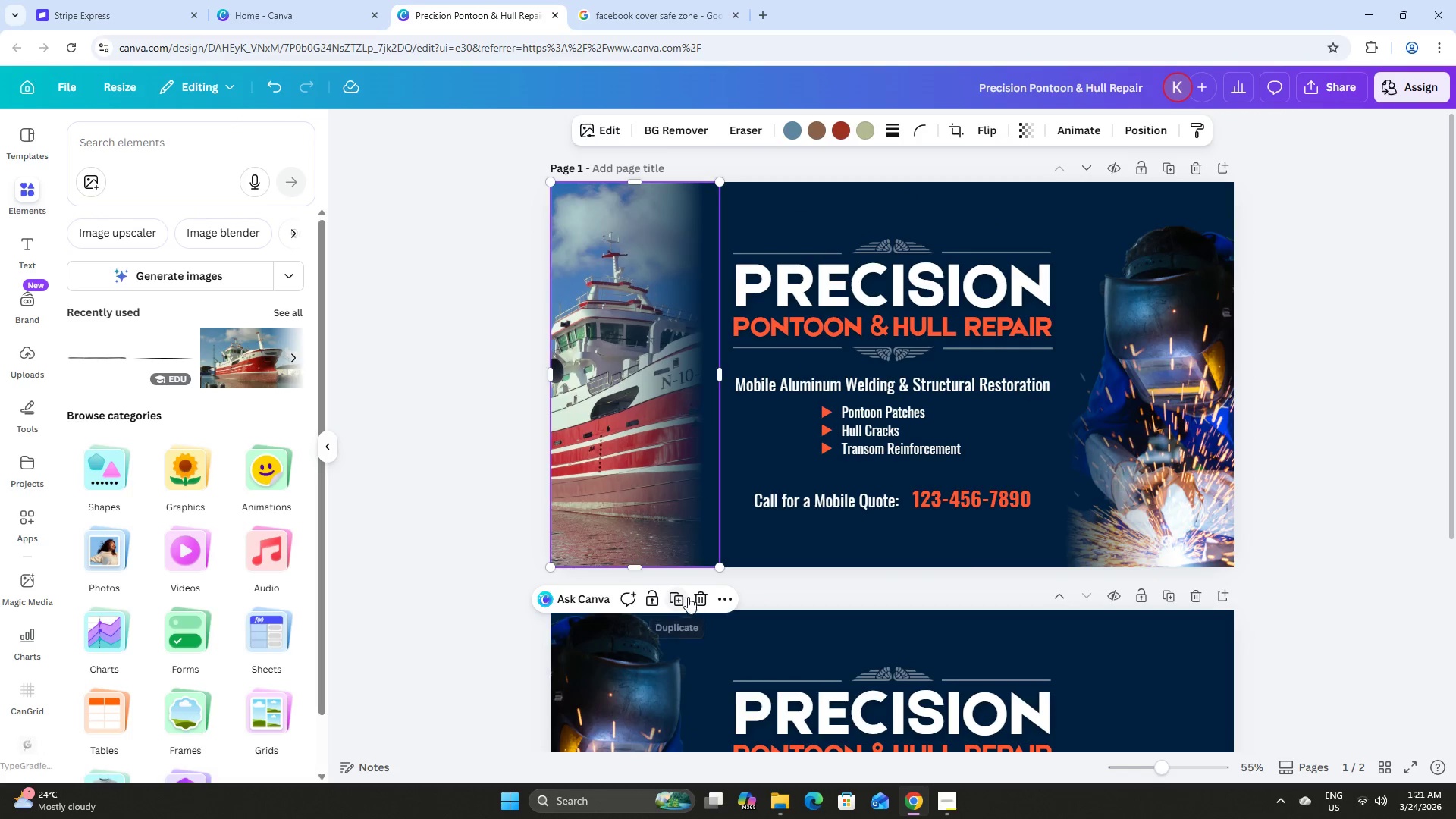 
left_click_drag(start_coordinate=[655, 381], to_coordinate=[1182, 473])
 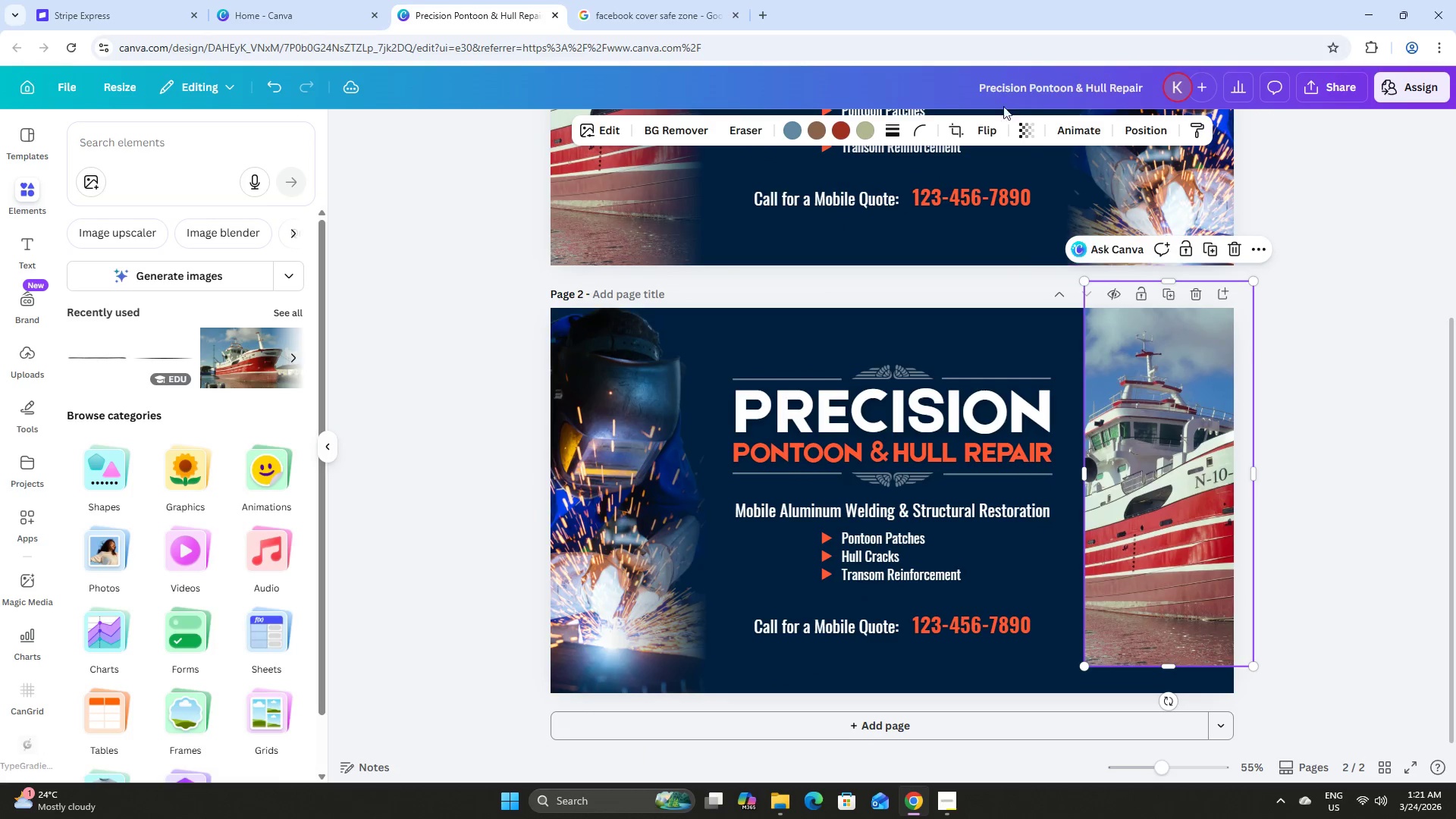 
scroll: coordinate [1153, 450], scroll_direction: down, amount: 5.0
 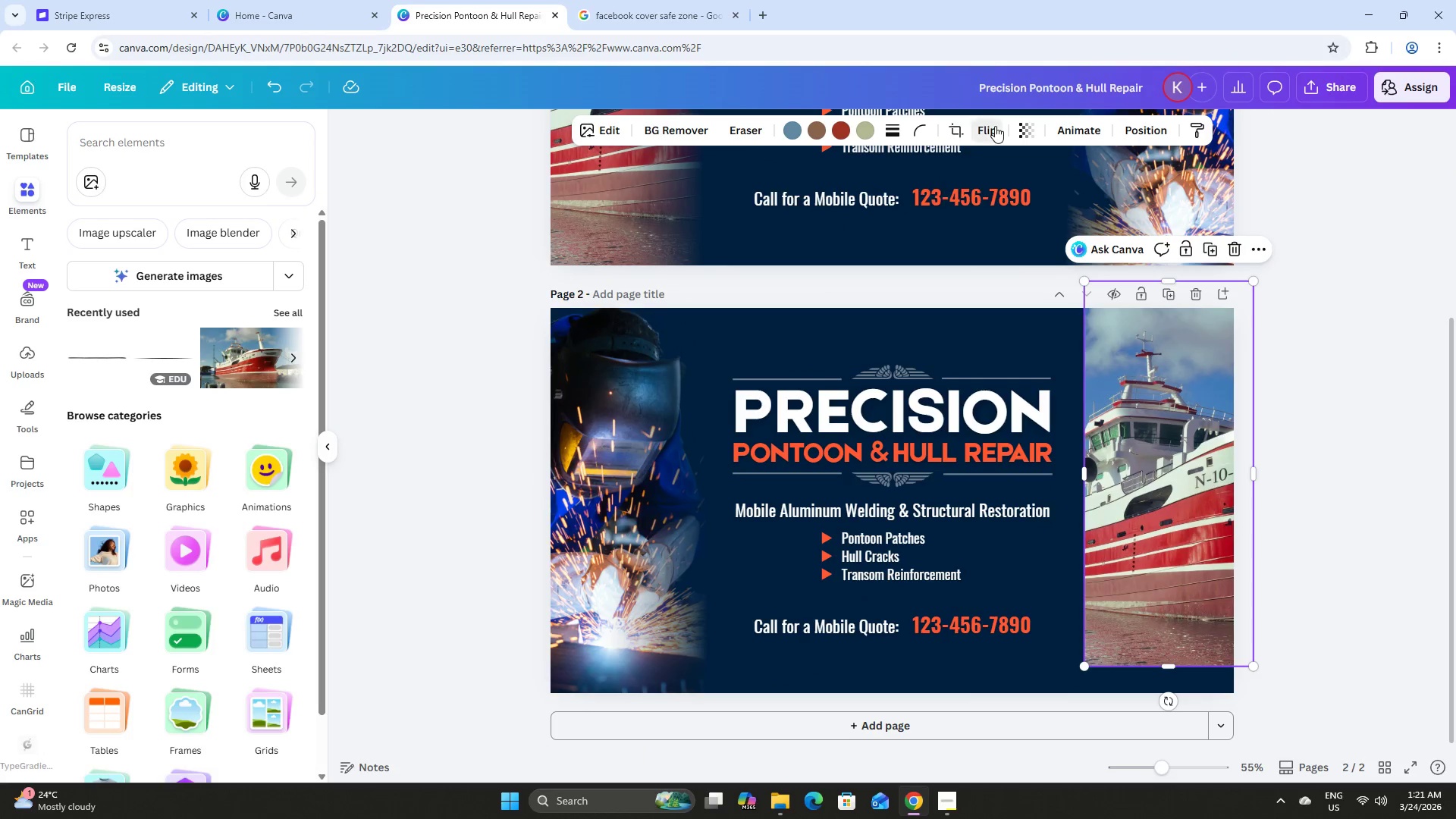 
left_click([975, 180])
 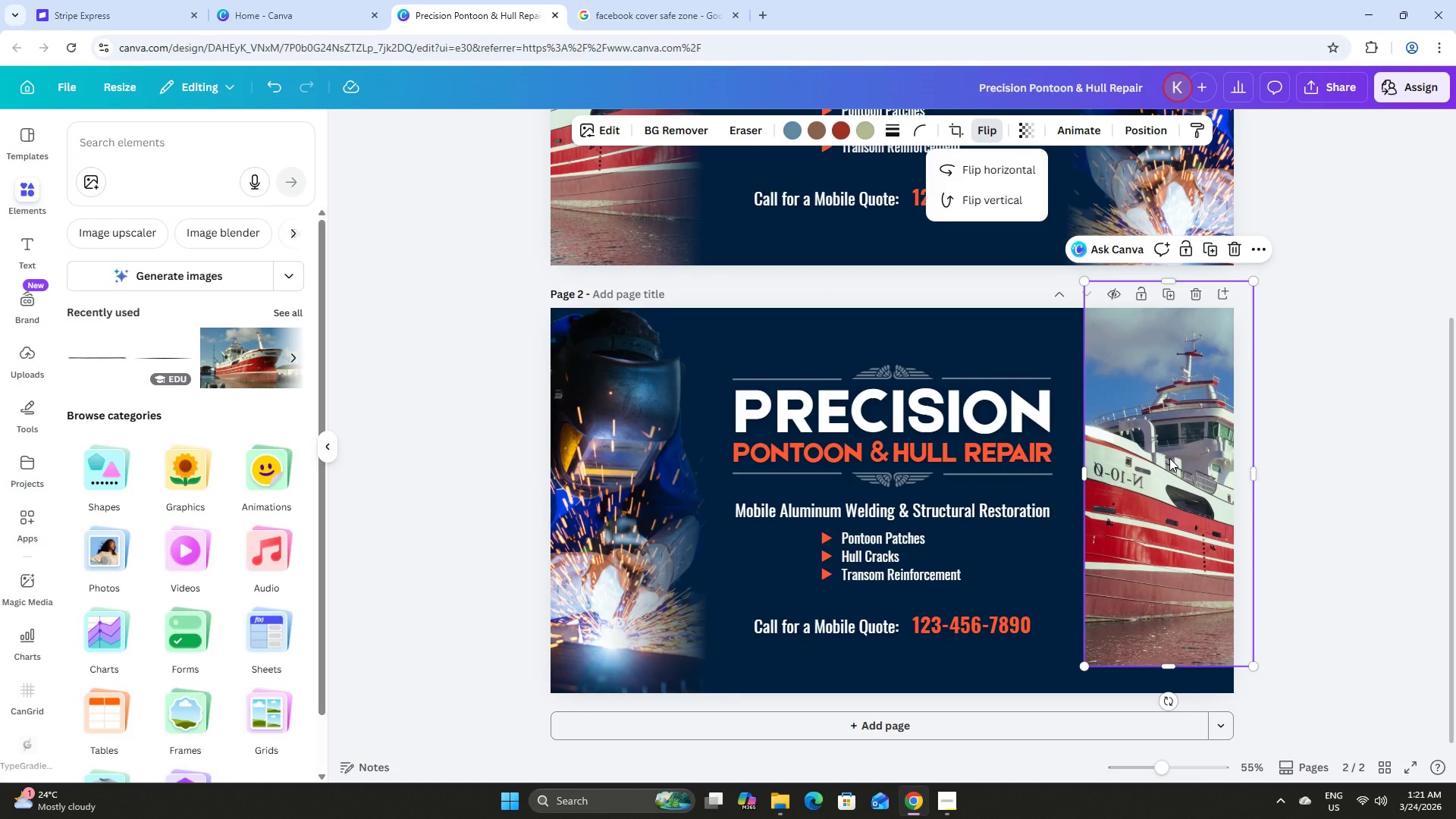 
left_click_drag(start_coordinate=[1171, 460], to_coordinate=[1159, 479])
 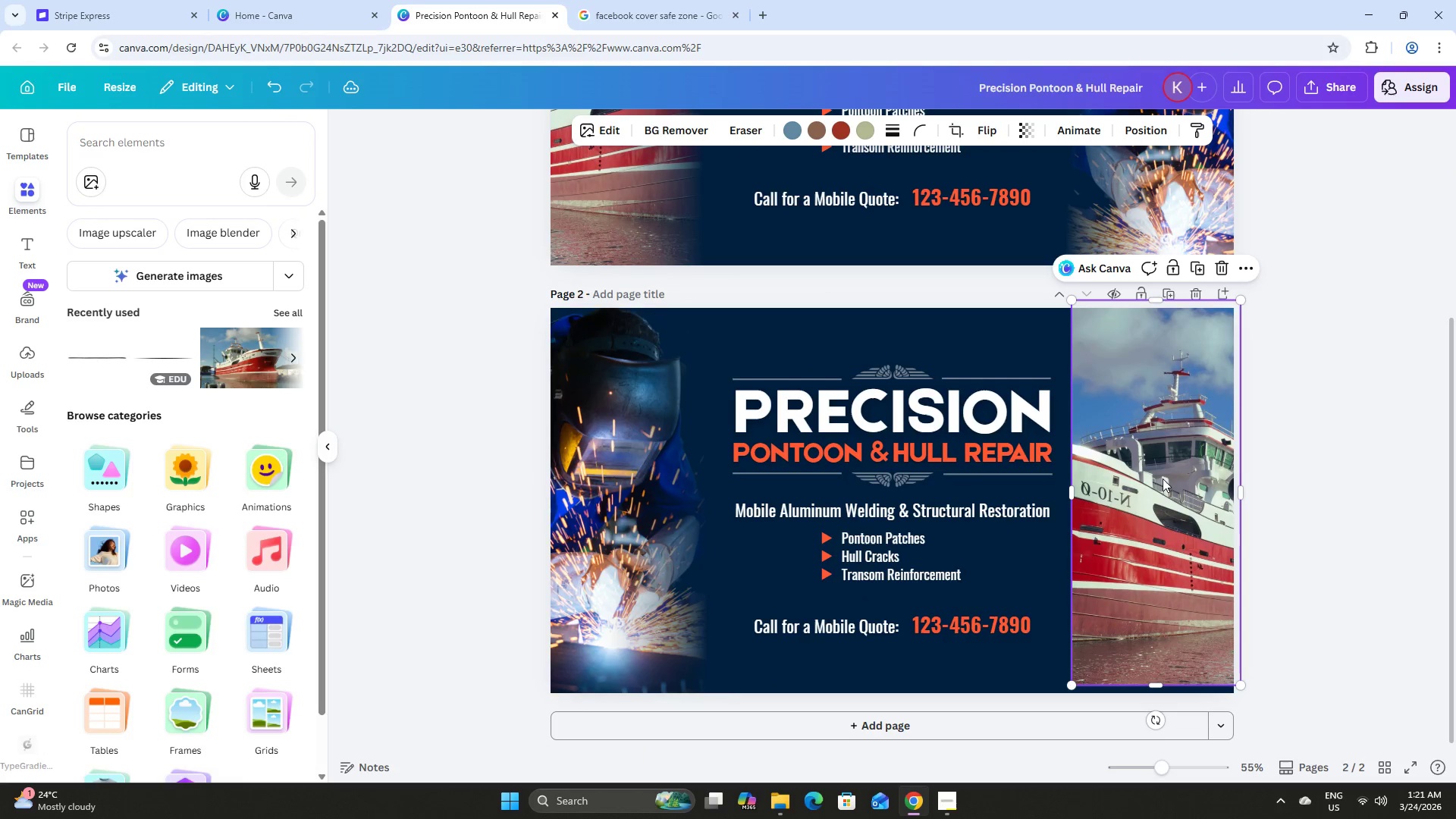 
key(Control+Z)
 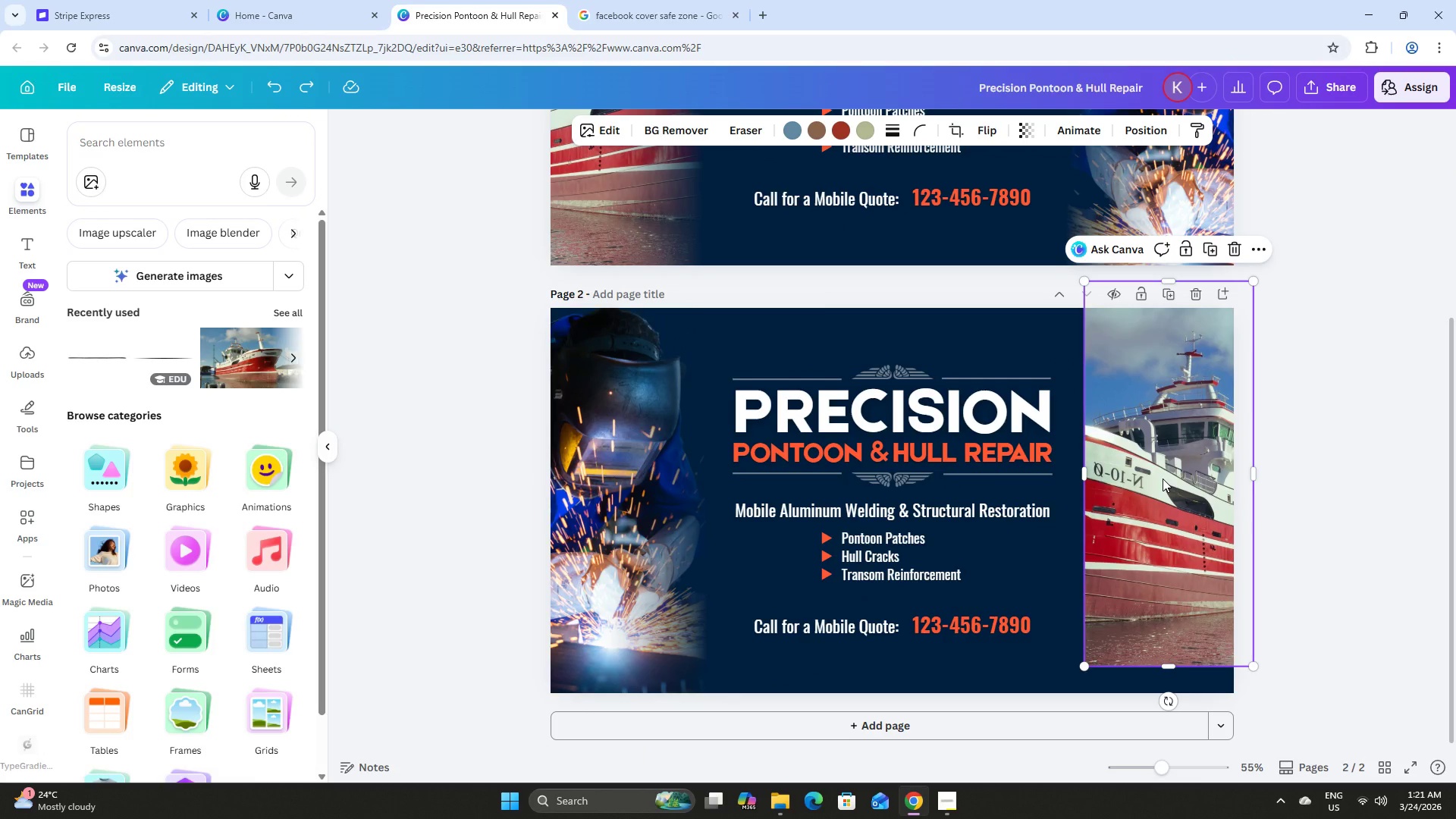 
key(Control+Z)
 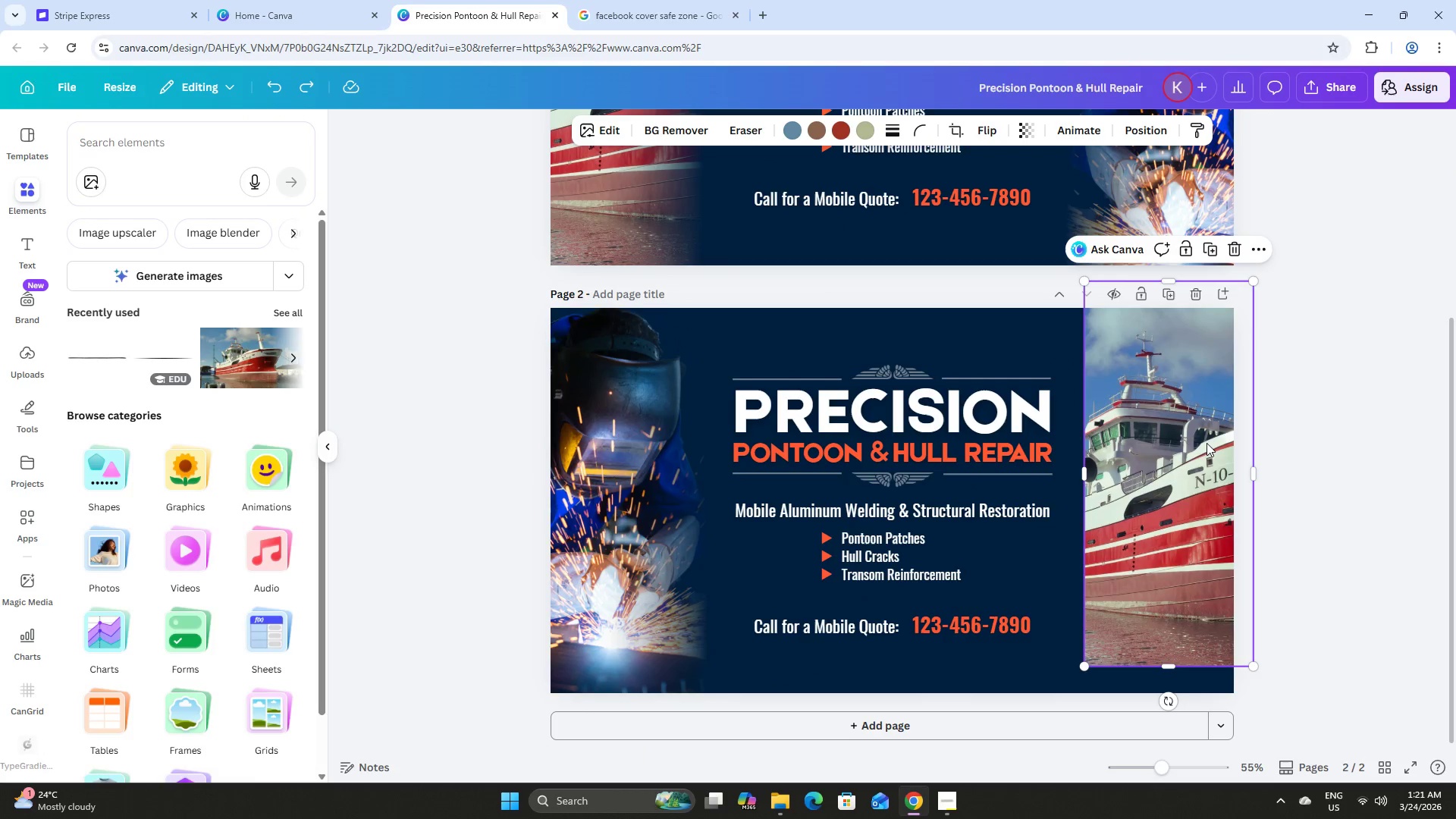 
left_click_drag(start_coordinate=[1177, 447], to_coordinate=[1156, 476])
 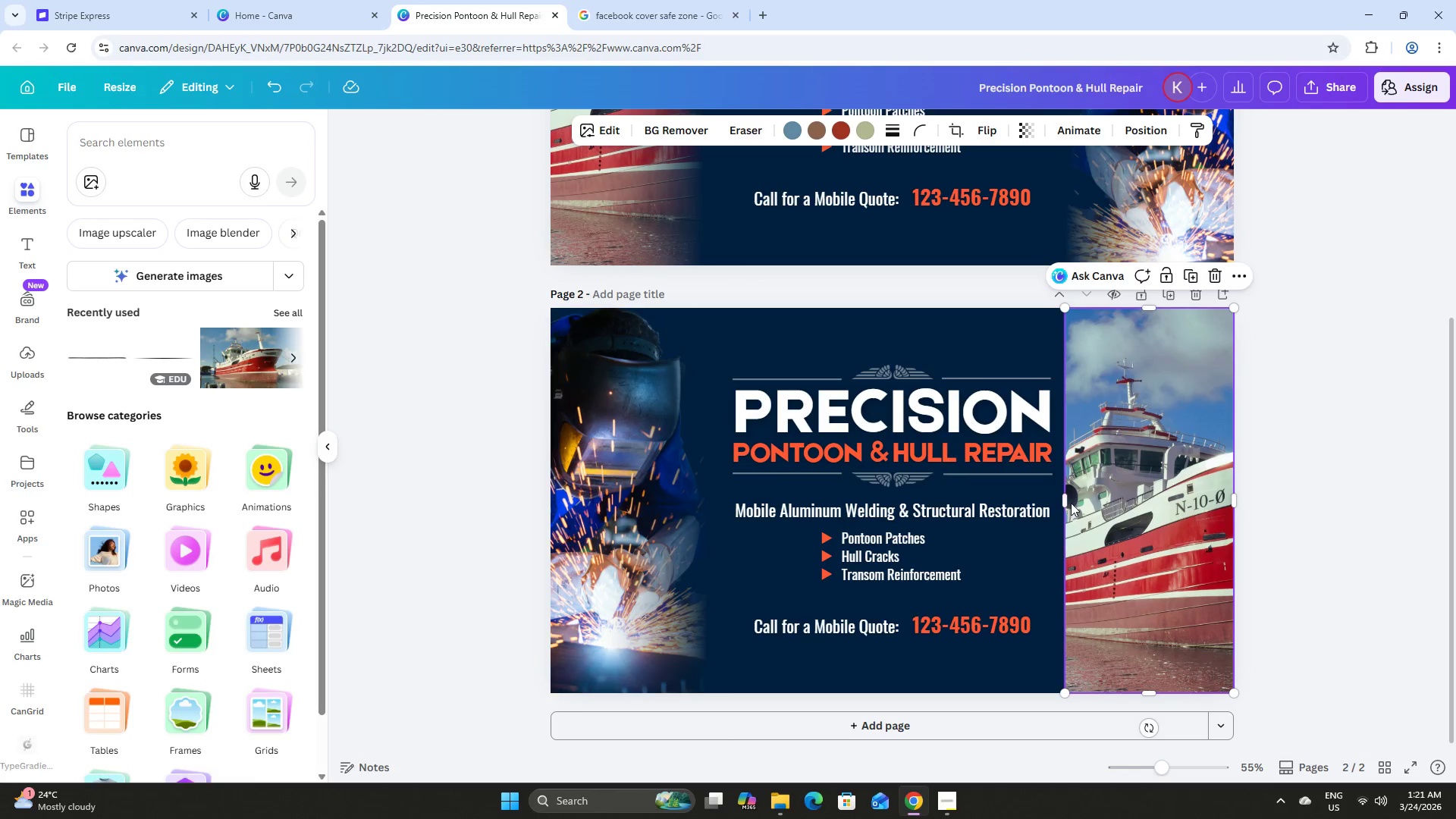 
left_click_drag(start_coordinate=[1062, 504], to_coordinate=[963, 601])
 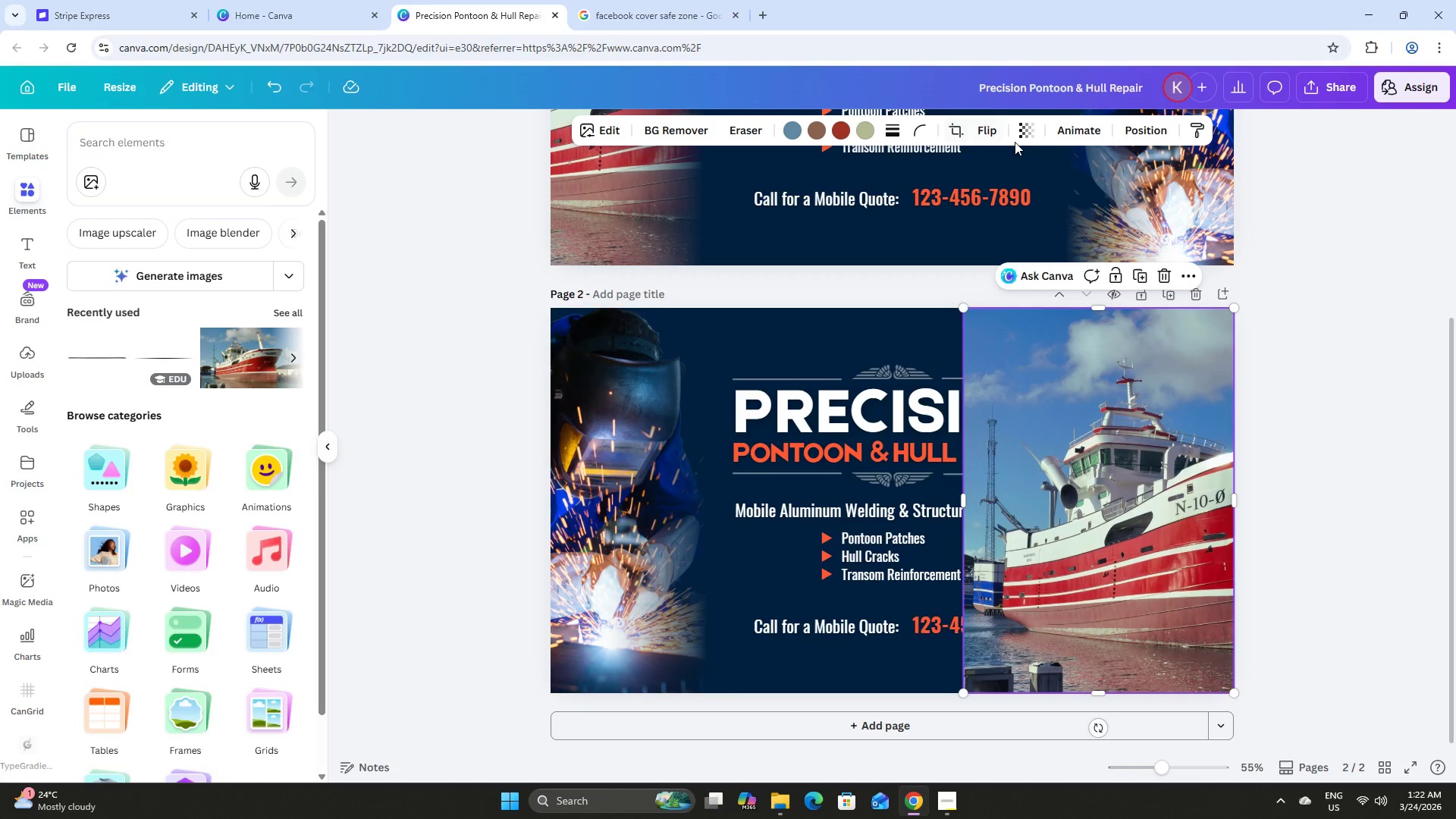 
left_click([1025, 130])
 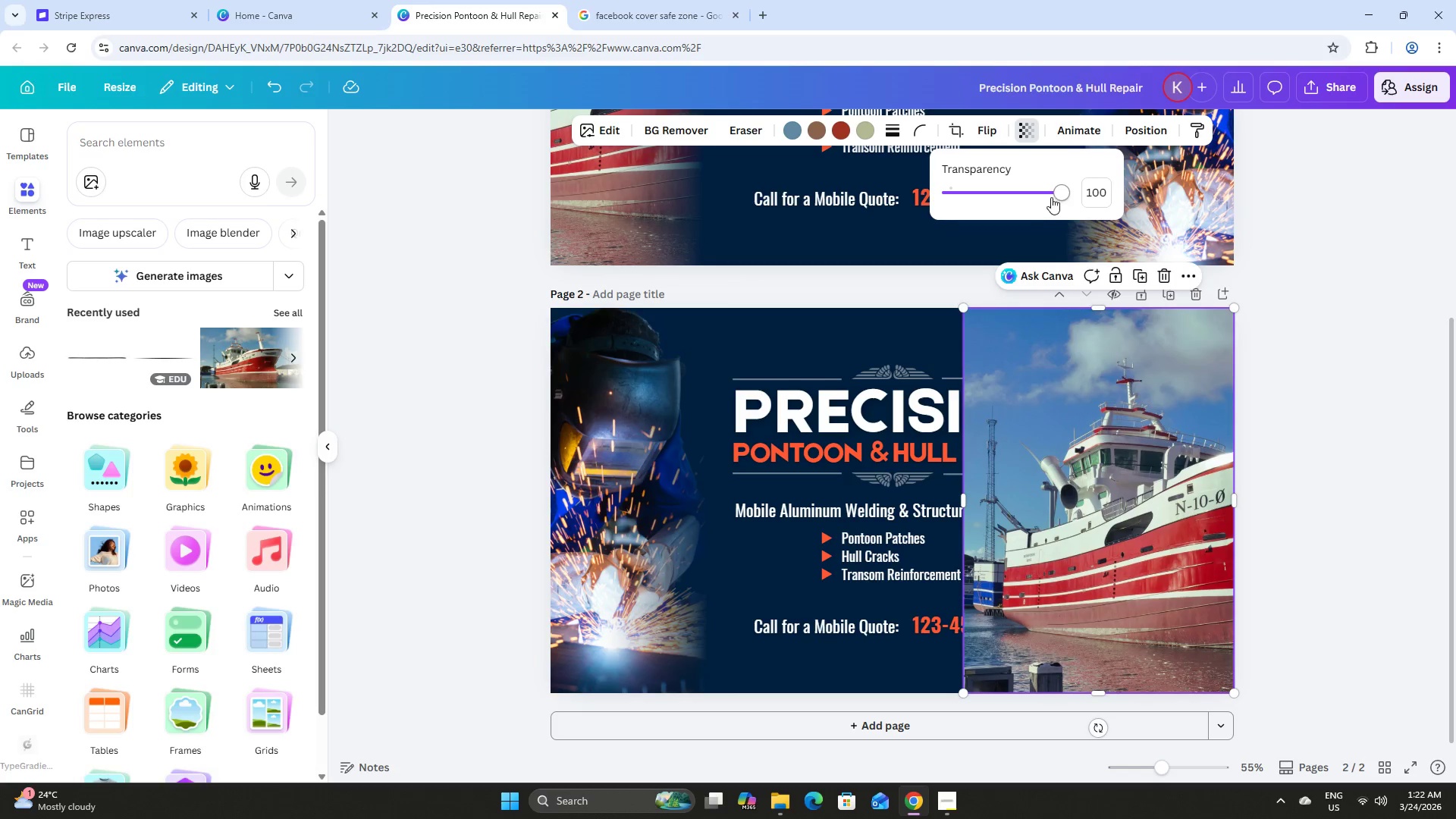 
left_click_drag(start_coordinate=[1053, 196], to_coordinate=[1029, 212])
 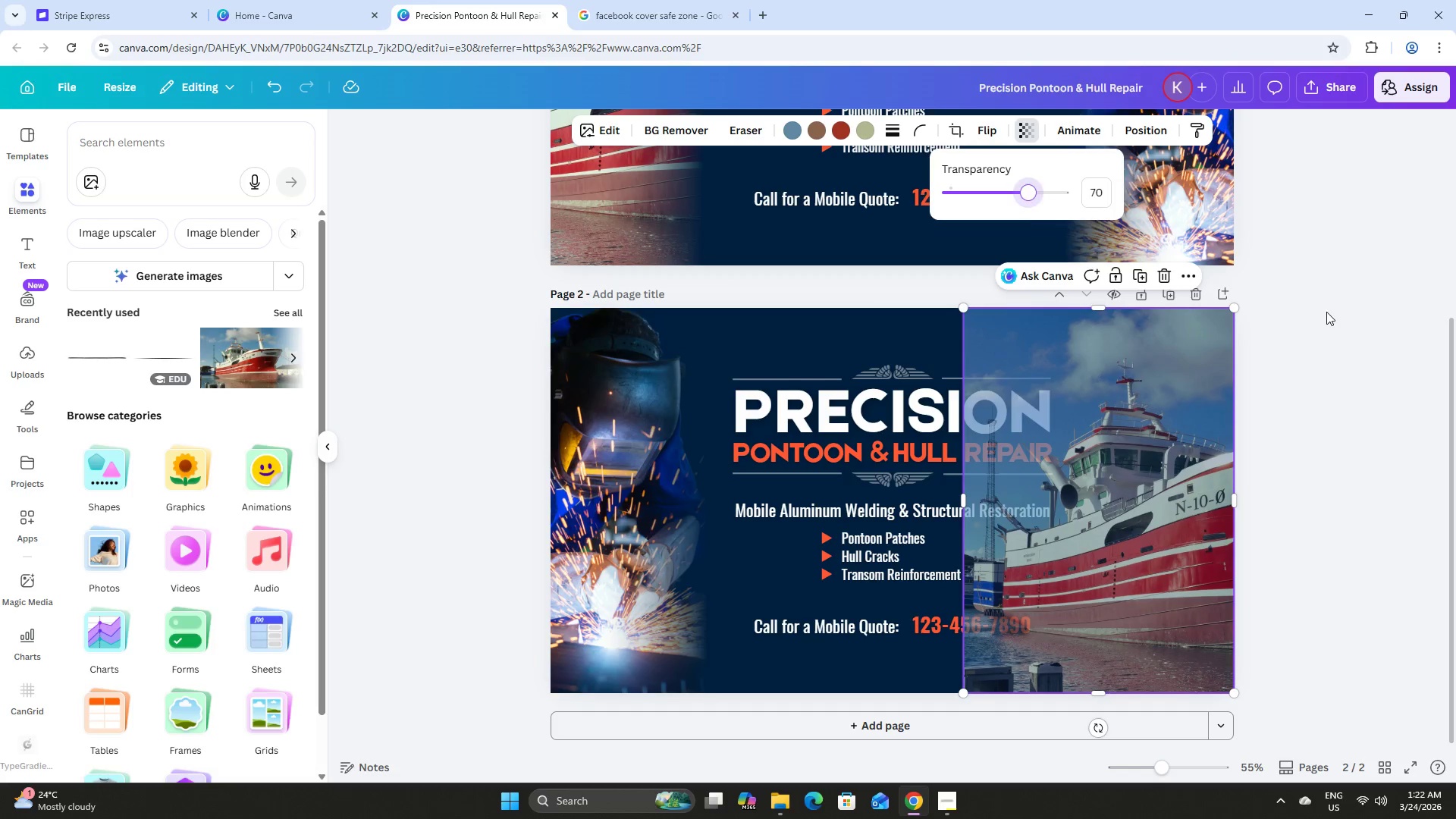 
left_click([1326, 312])
 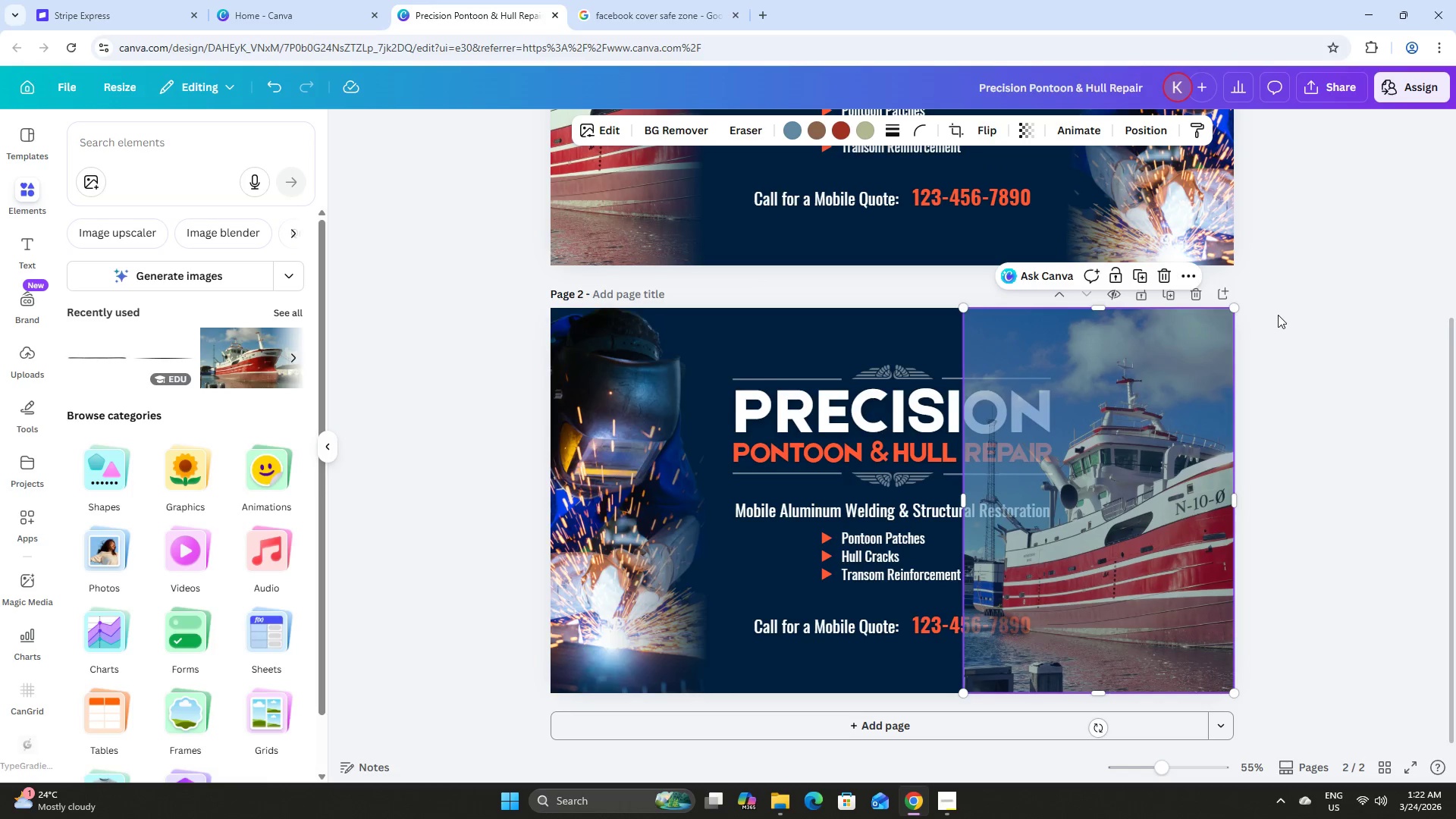 
scroll: coordinate [1278, 315], scroll_direction: up, amount: 1.0
 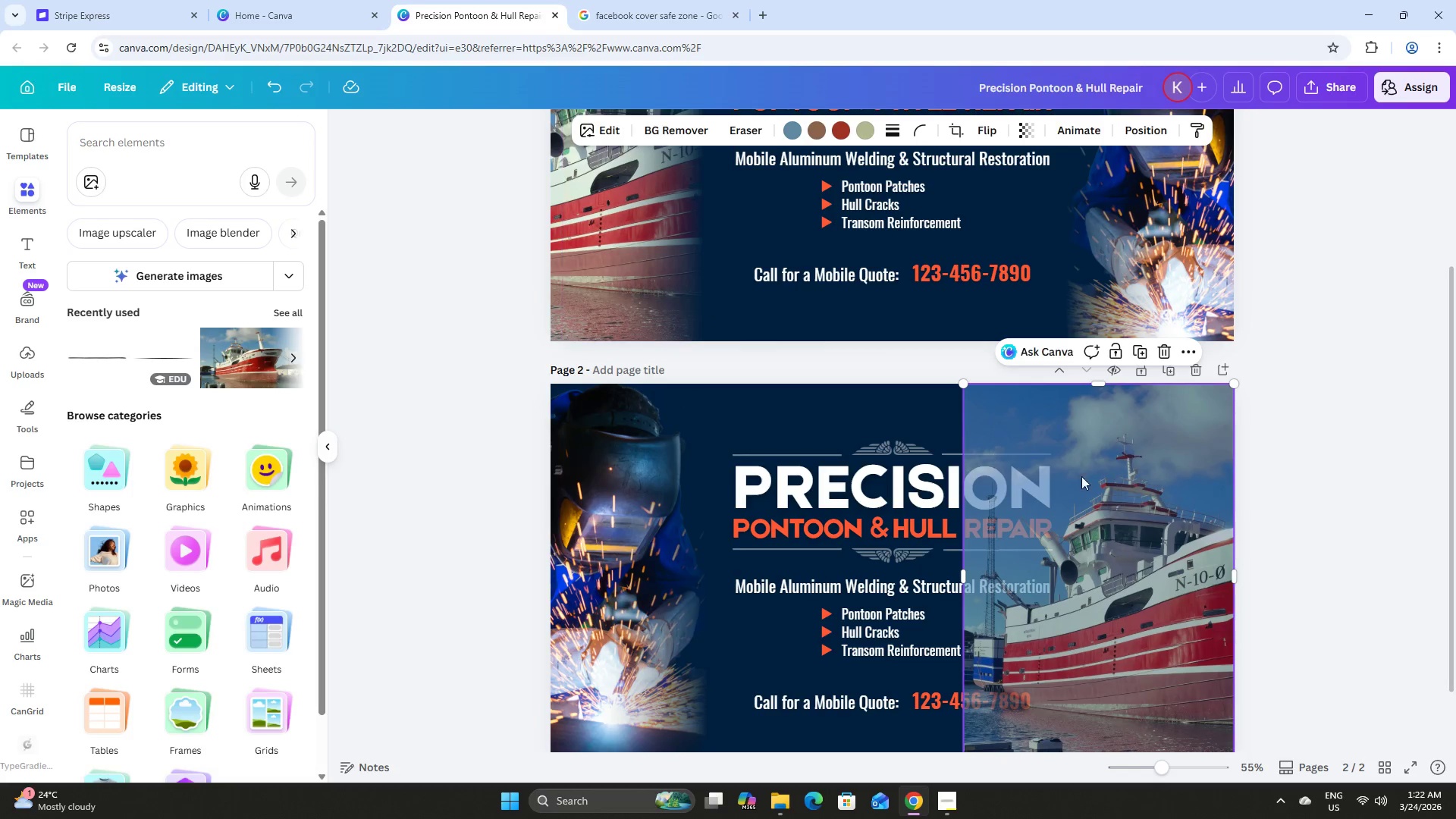 
left_click([1101, 420])
 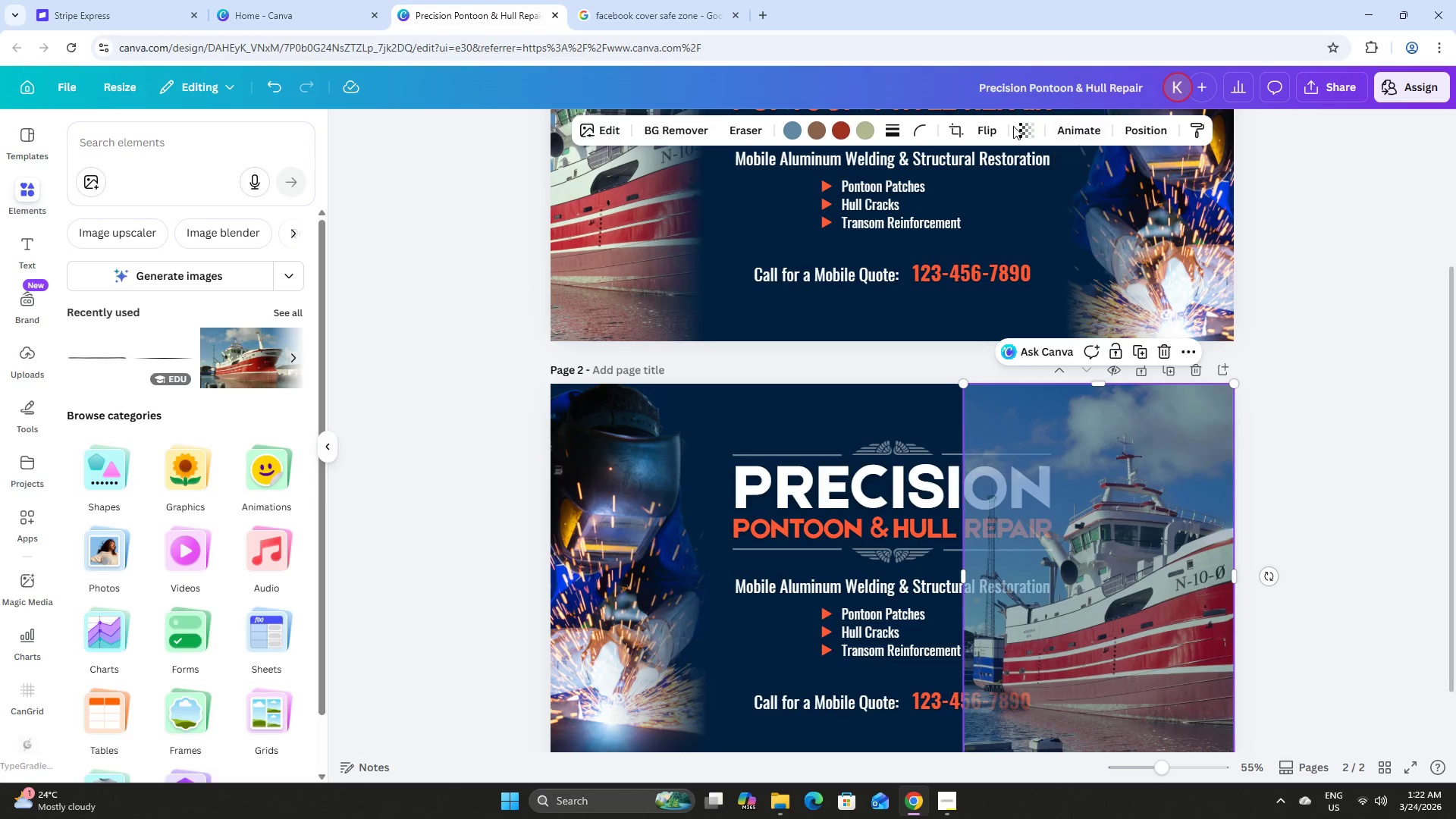 
double_click([1026, 127])
 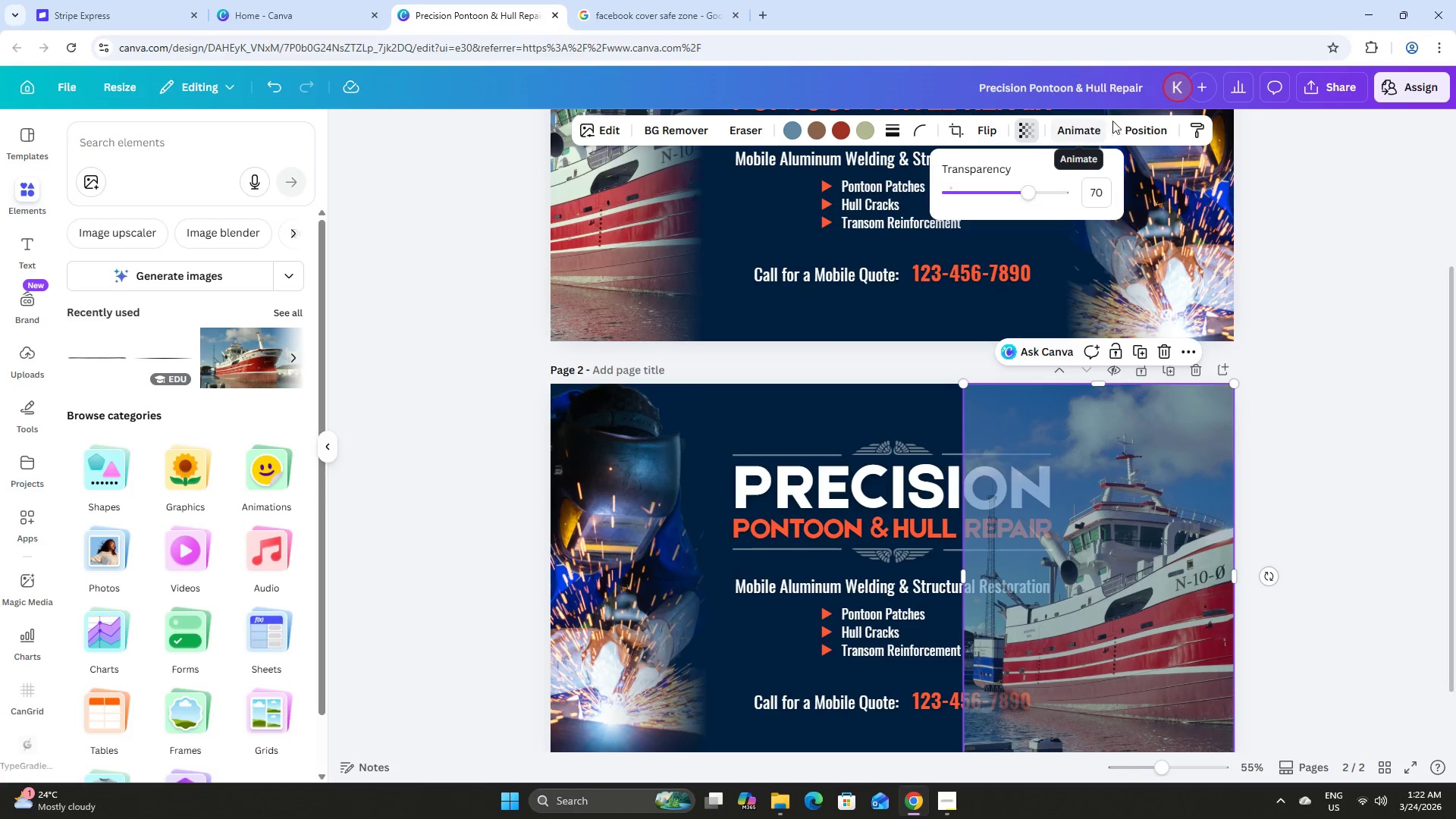 
left_click([1146, 125])
 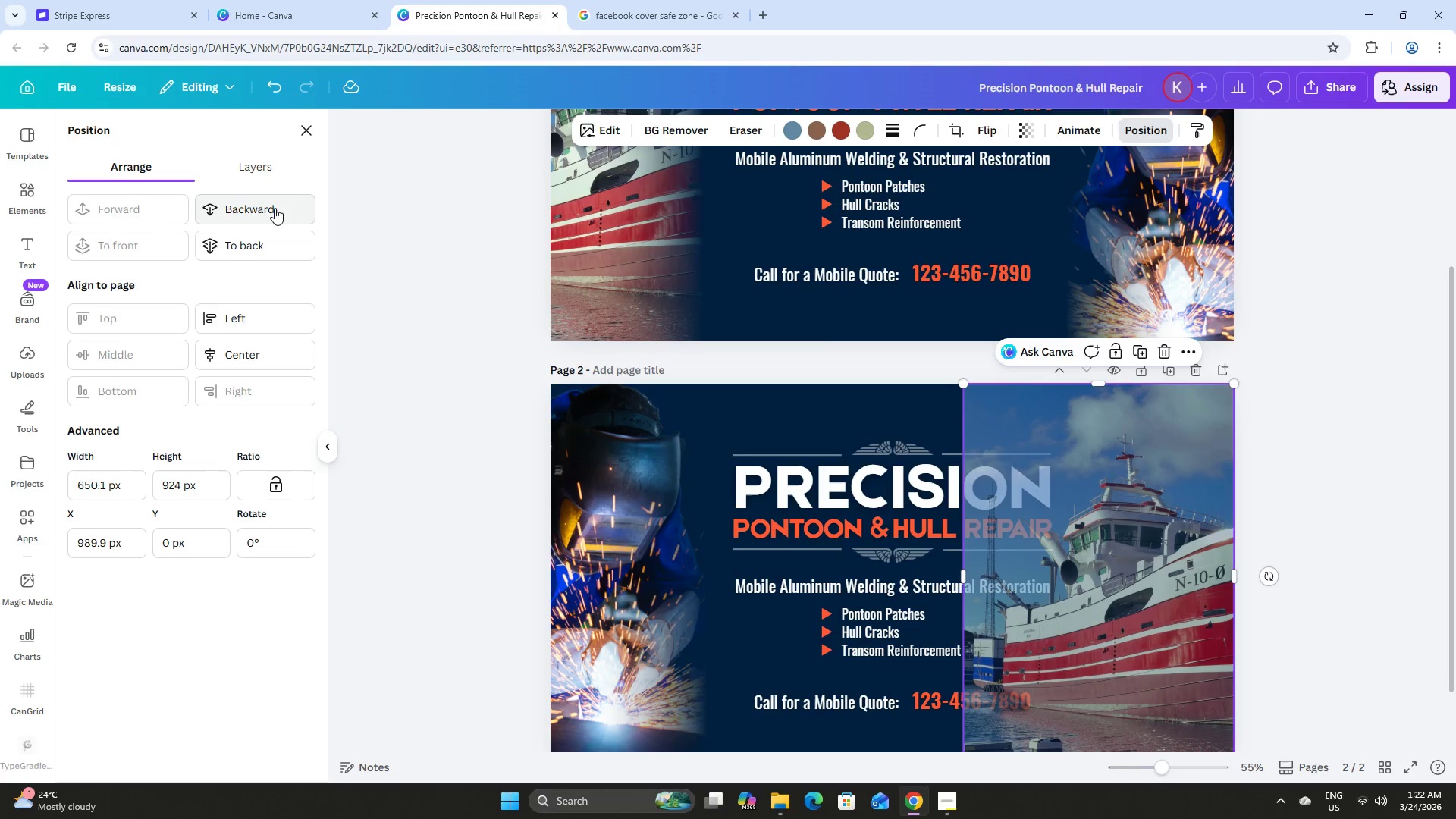 
double_click([275, 208])
 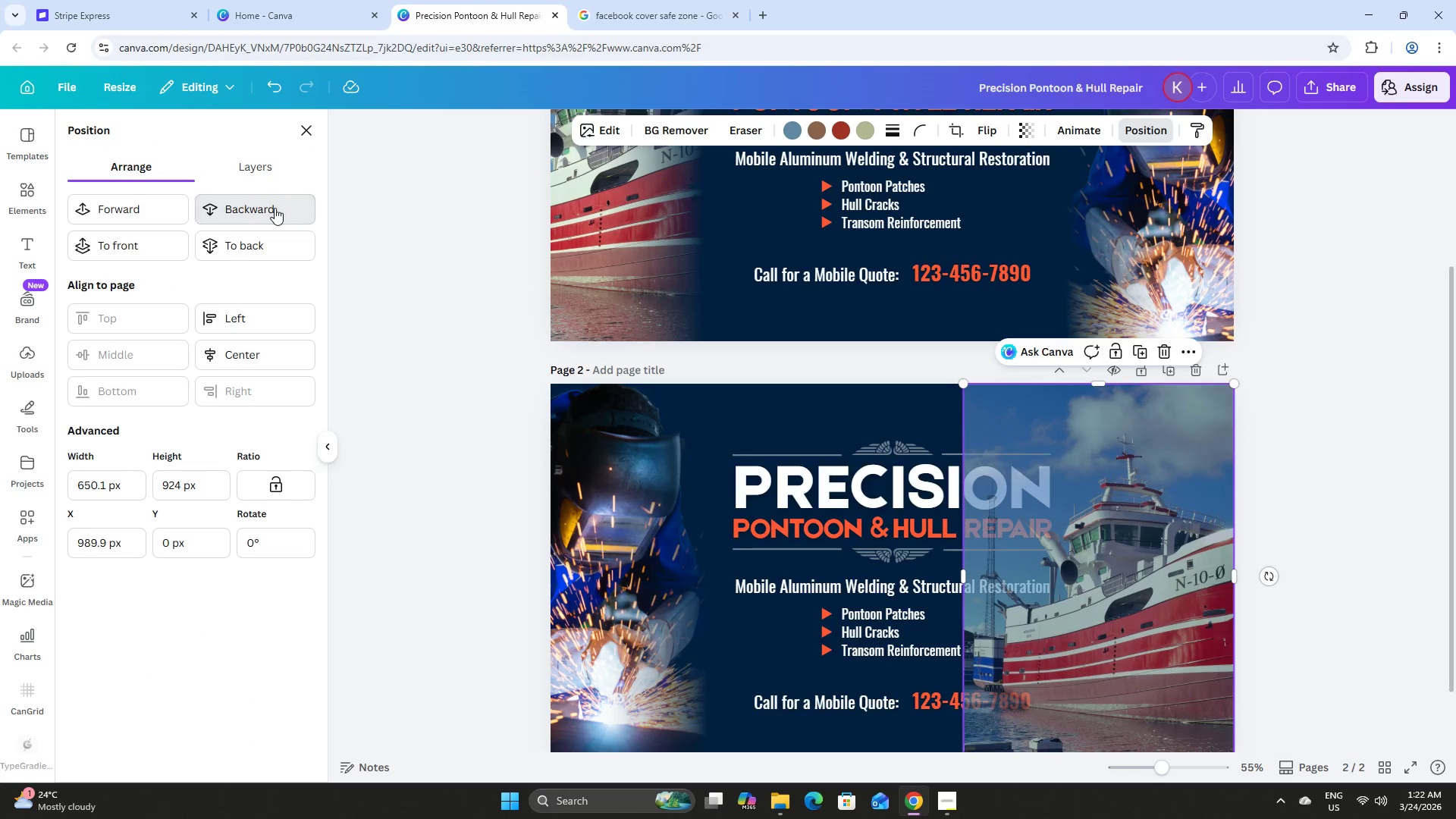 
triple_click([275, 208])
 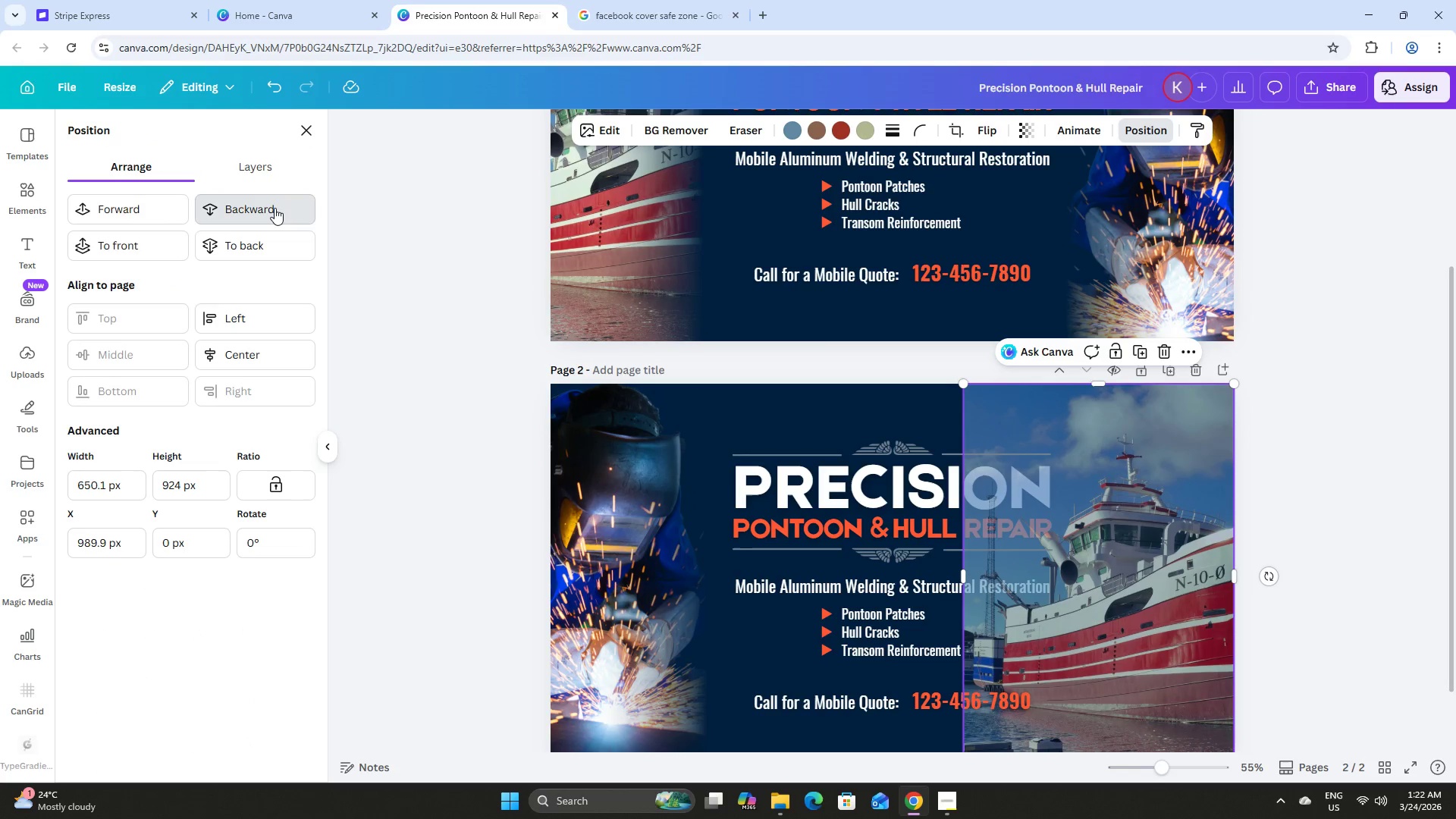 
triple_click([275, 208])
 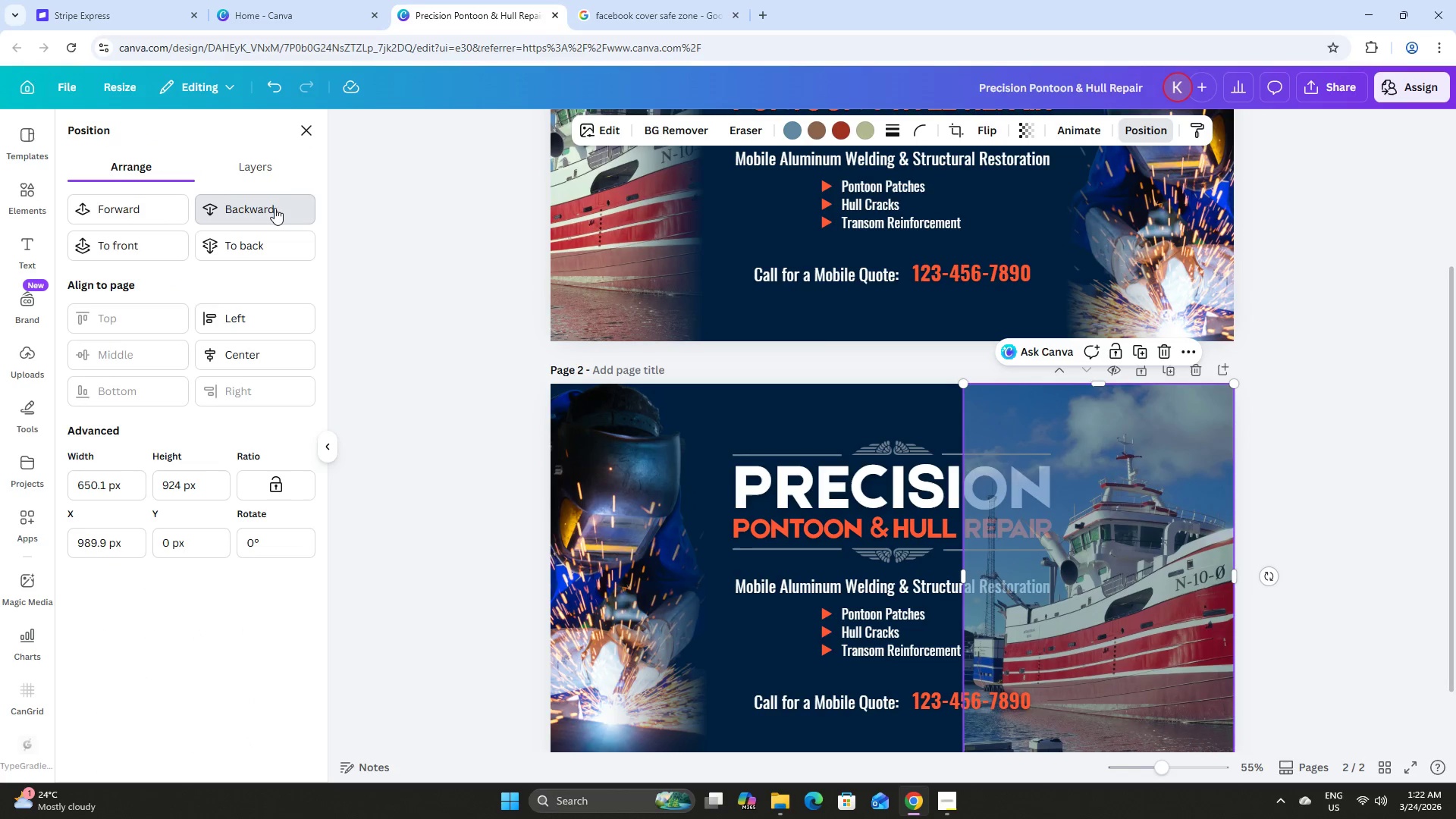 
triple_click([275, 208])
 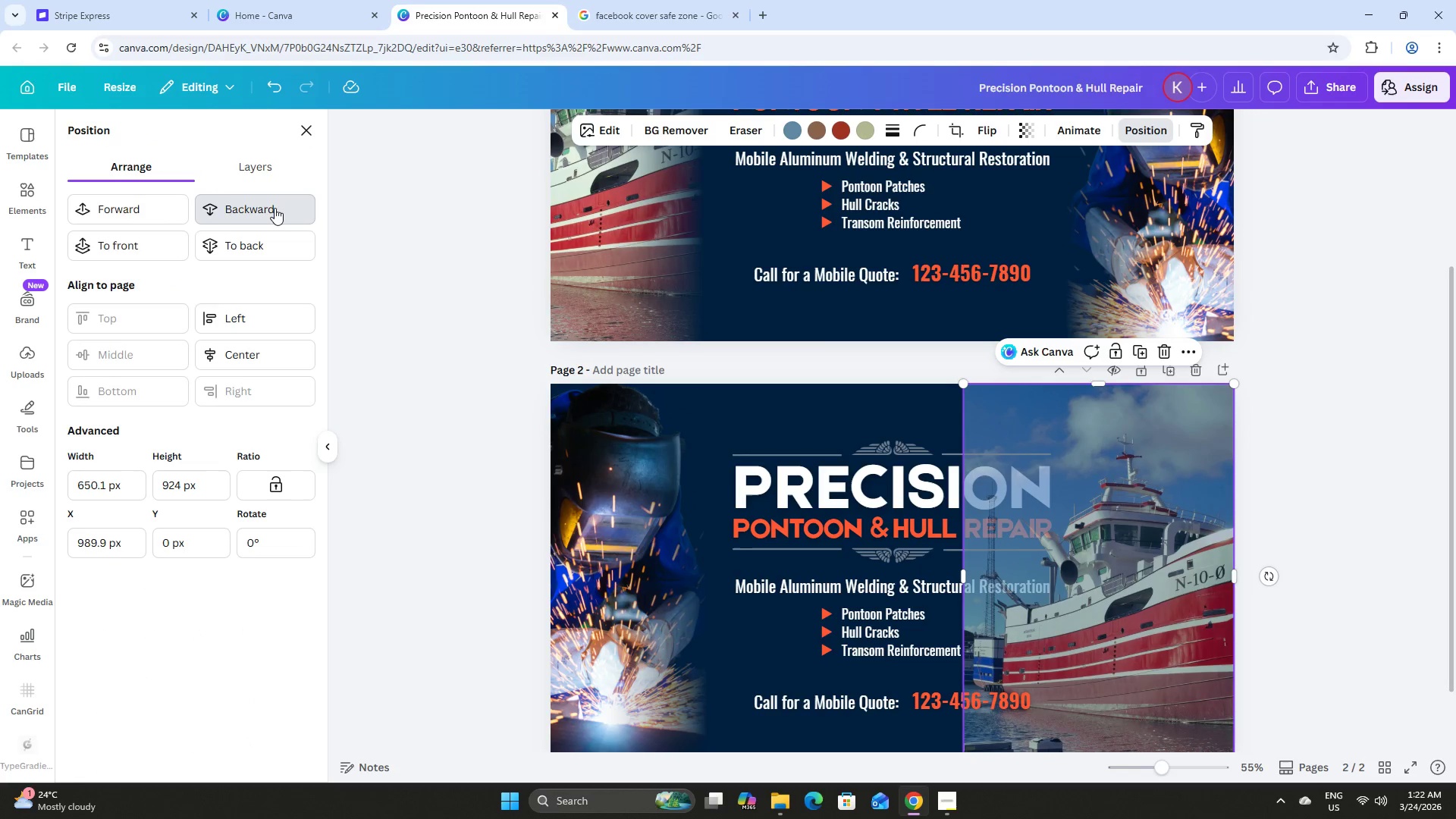 
triple_click([275, 208])
 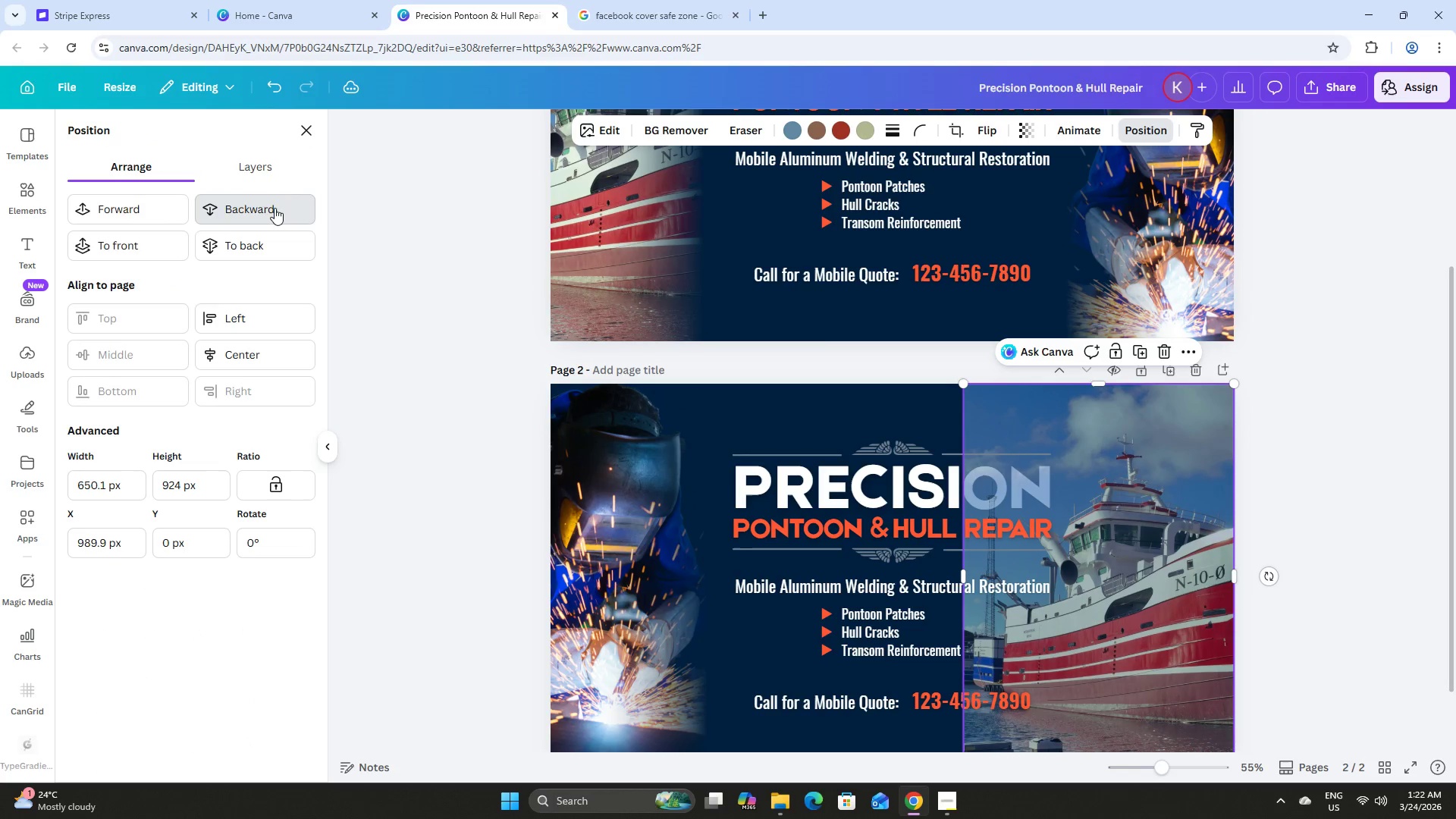 
triple_click([275, 208])
 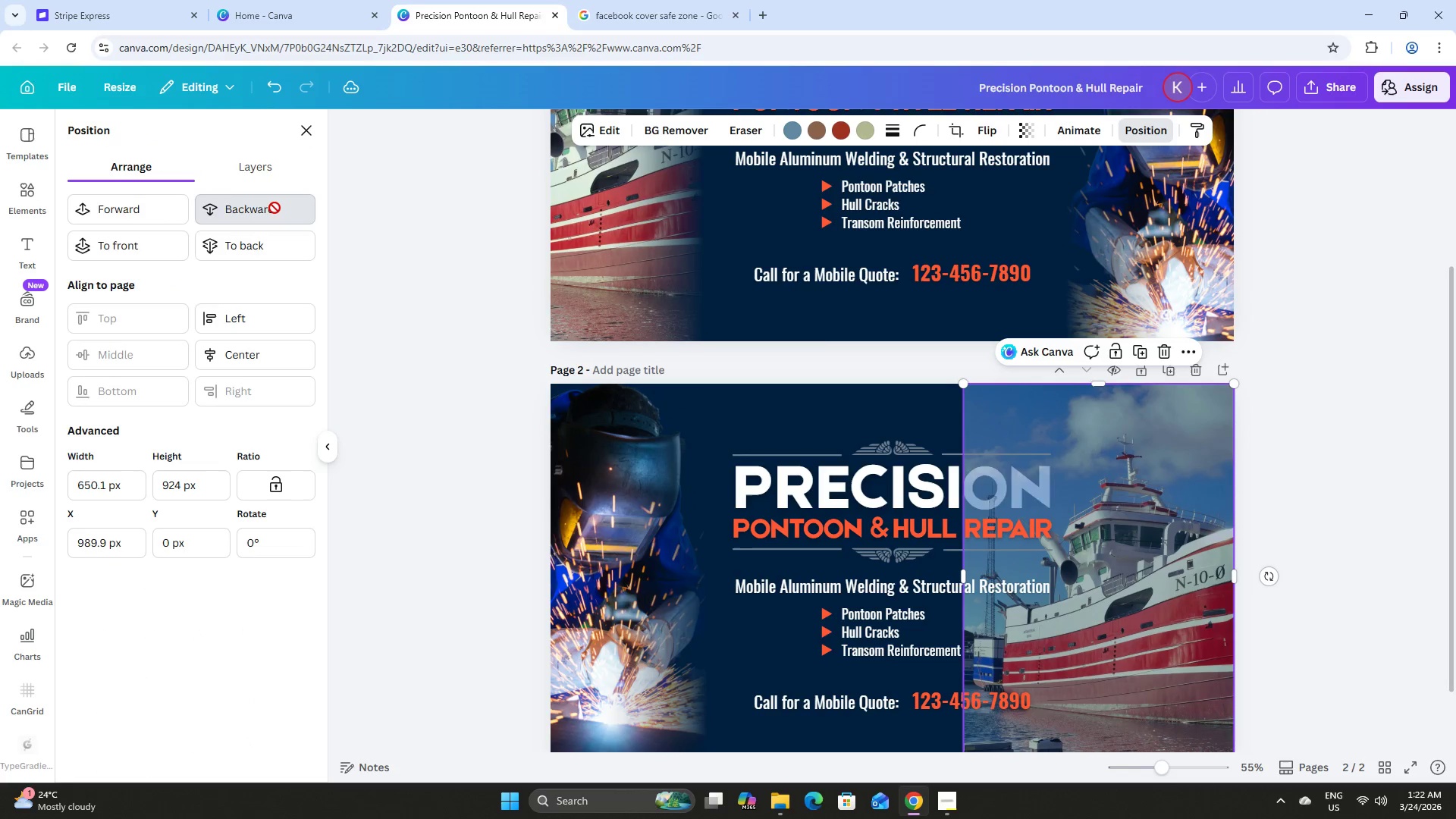 
triple_click([275, 208])
 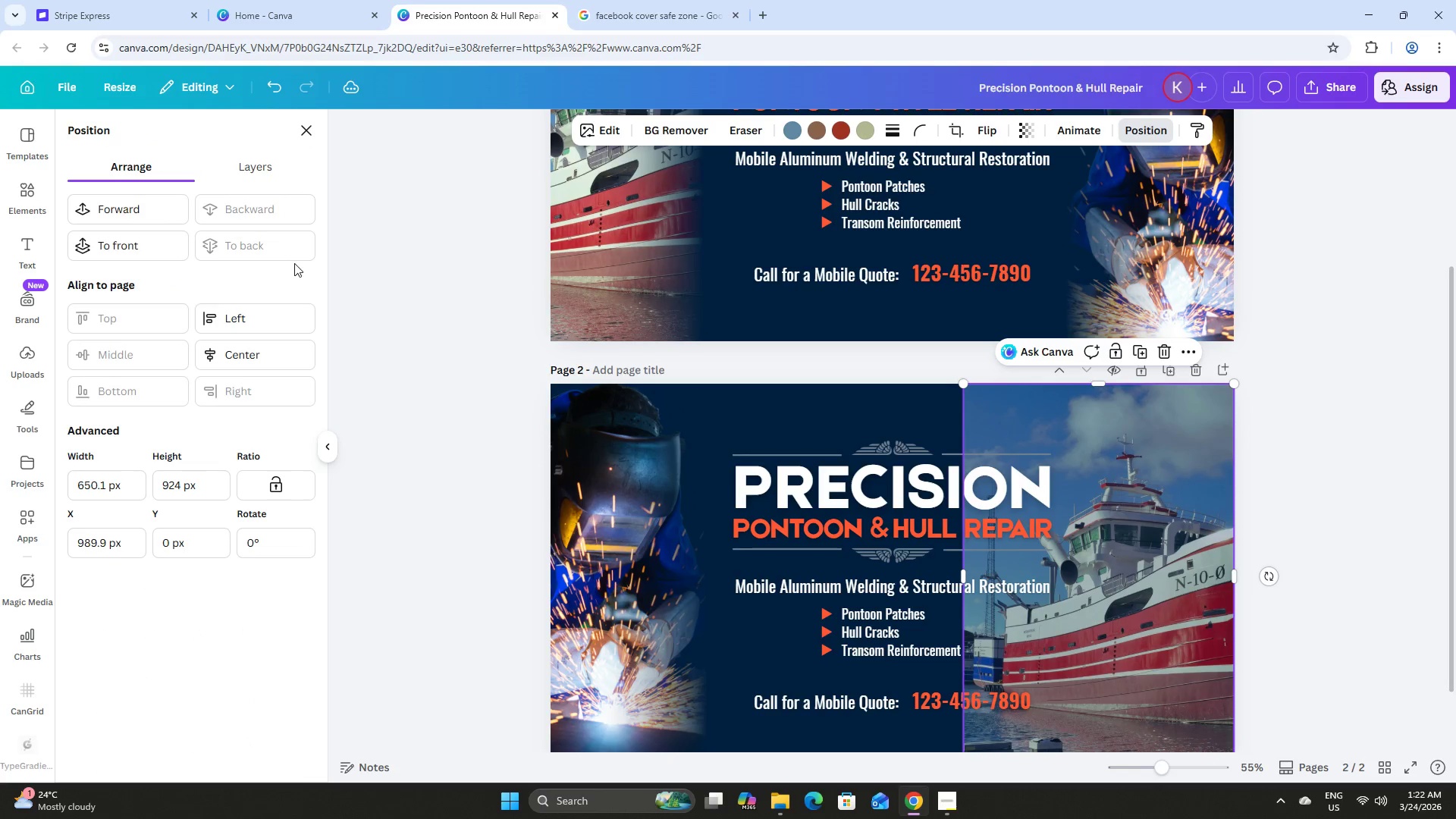 
left_click([294, 262])
 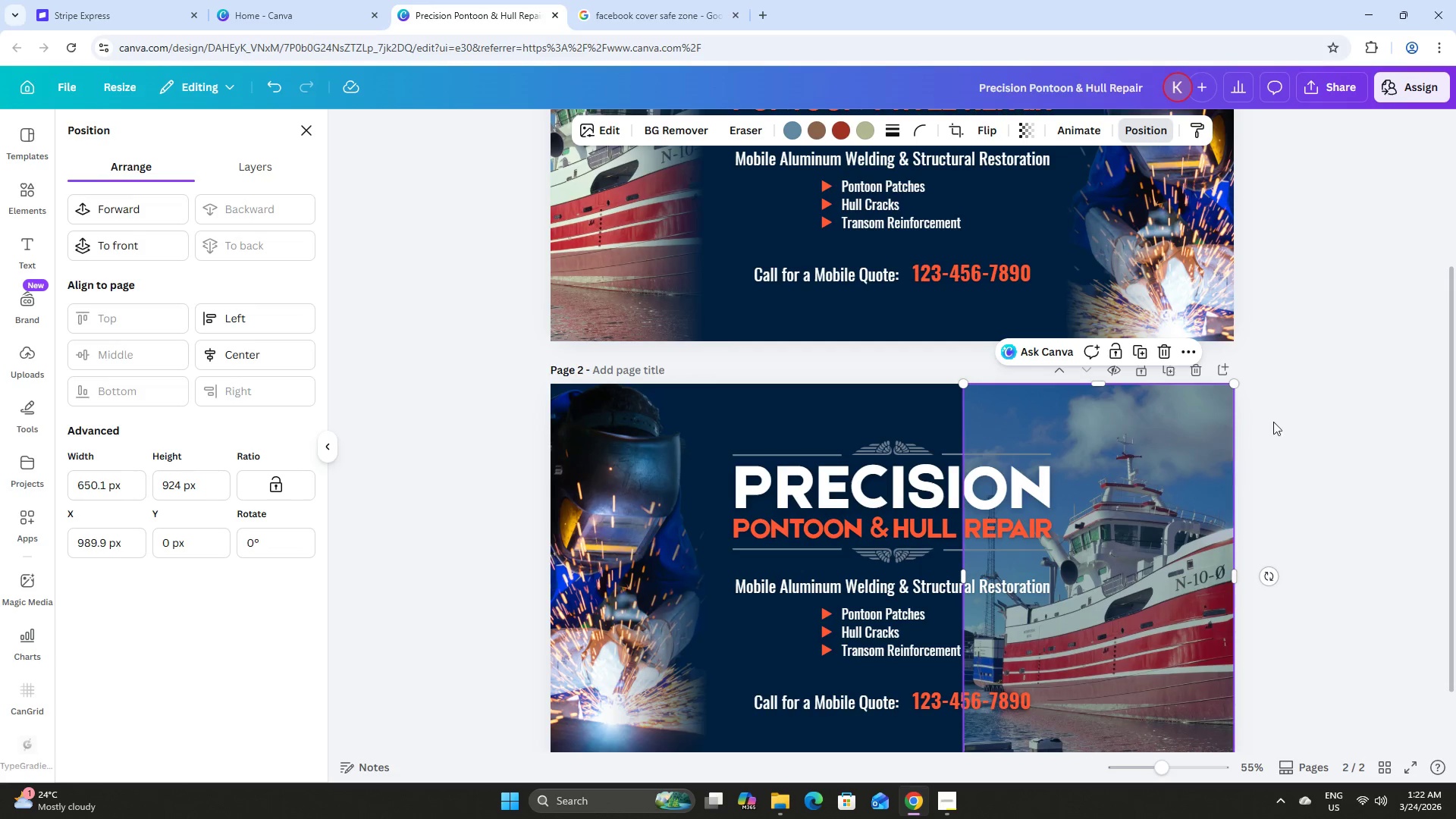 
scroll: coordinate [1279, 407], scroll_direction: up, amount: 2.0
 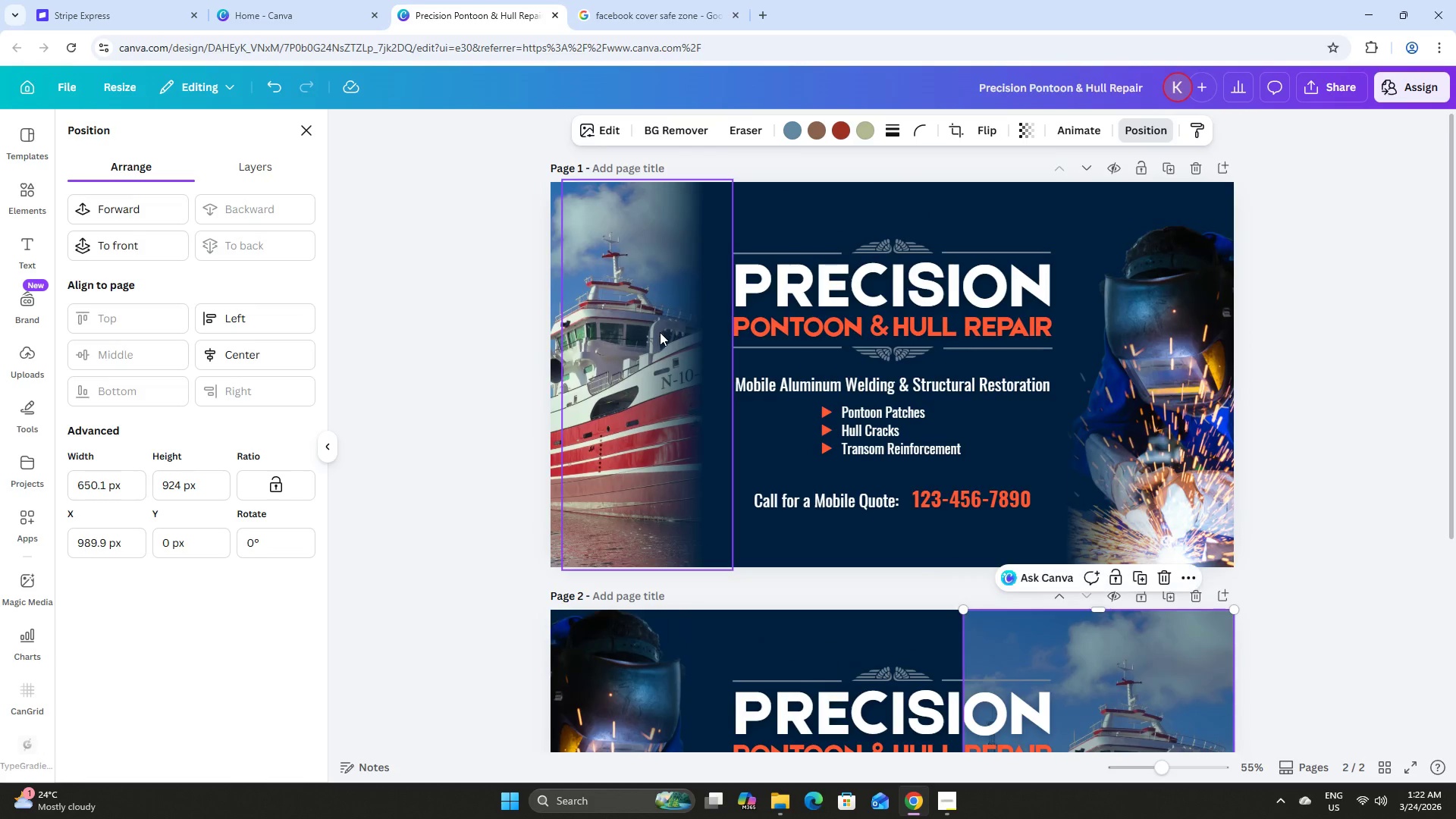 
left_click([659, 335])
 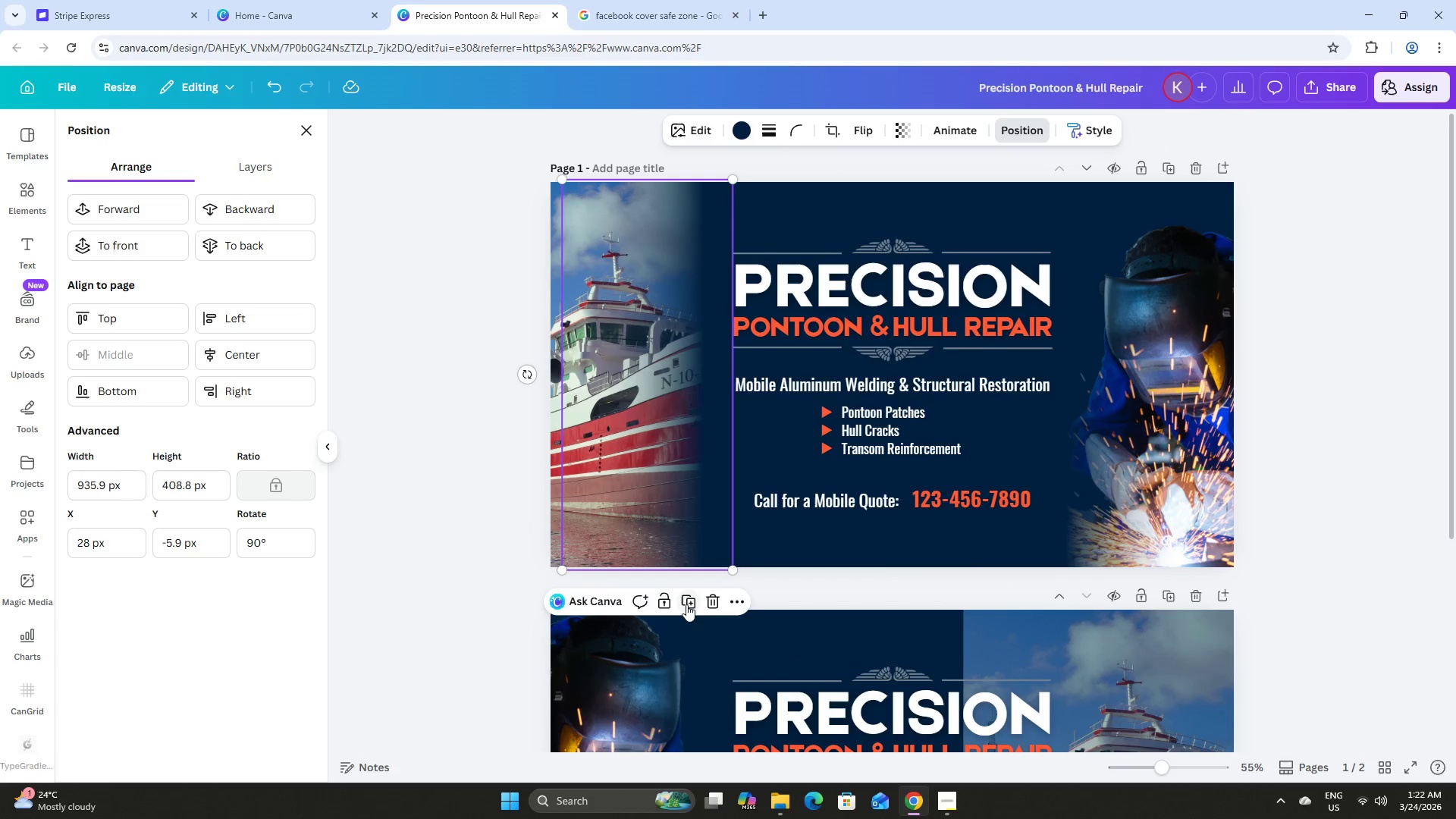 
left_click_drag(start_coordinate=[707, 396], to_coordinate=[1141, 529])
 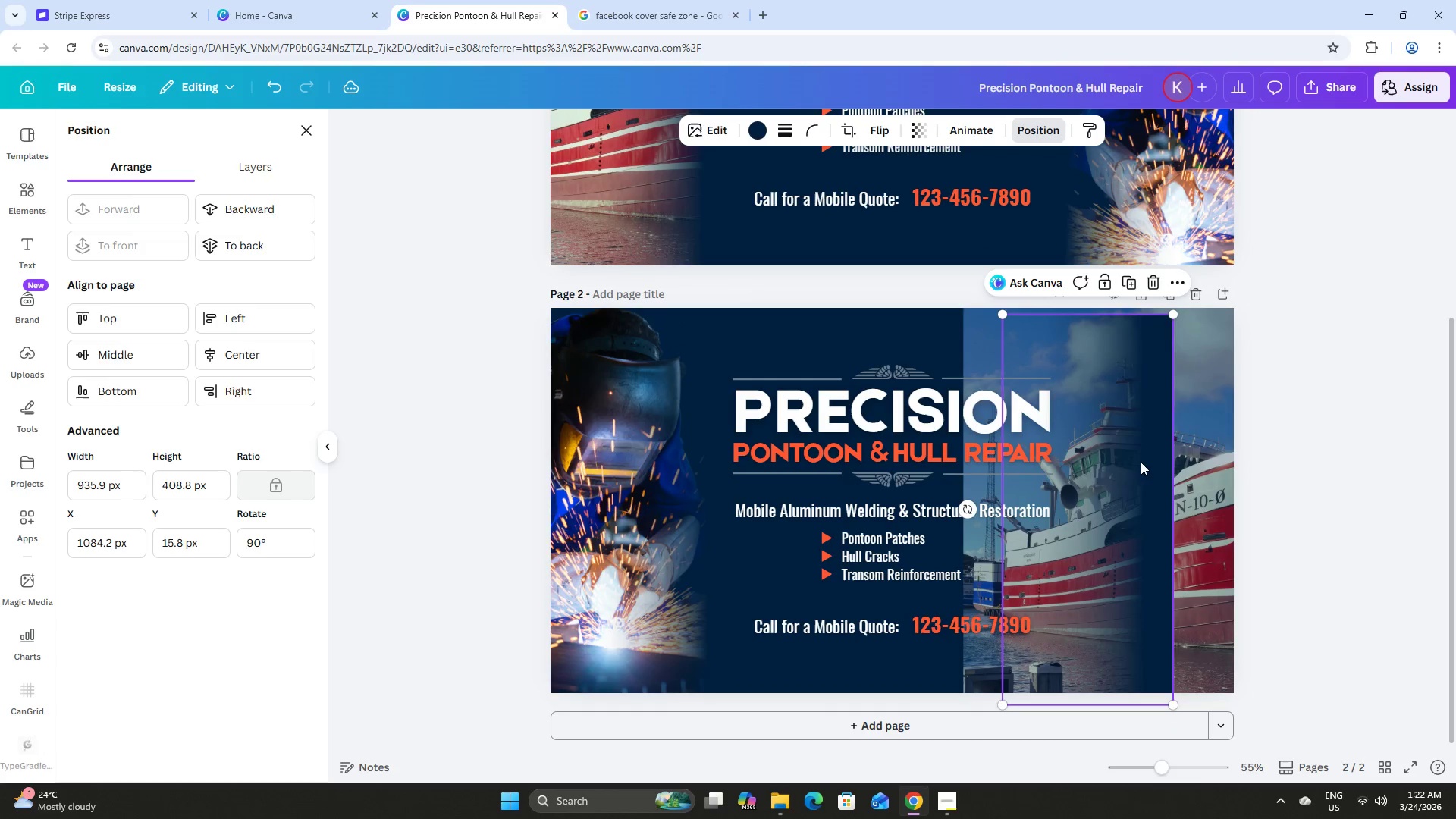 
scroll: coordinate [1144, 471], scroll_direction: down, amount: 5.0
 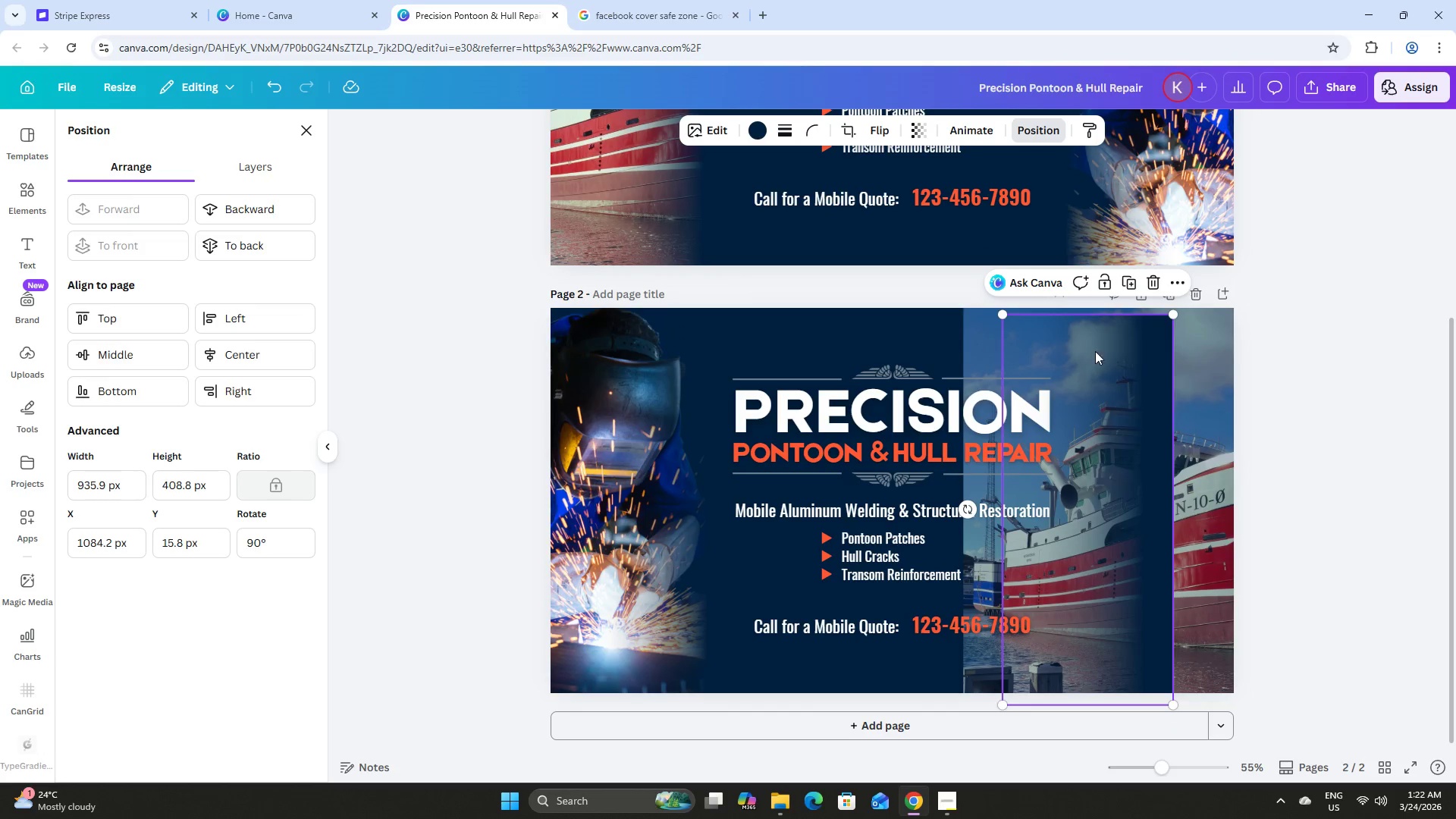 
left_click([867, 127])
 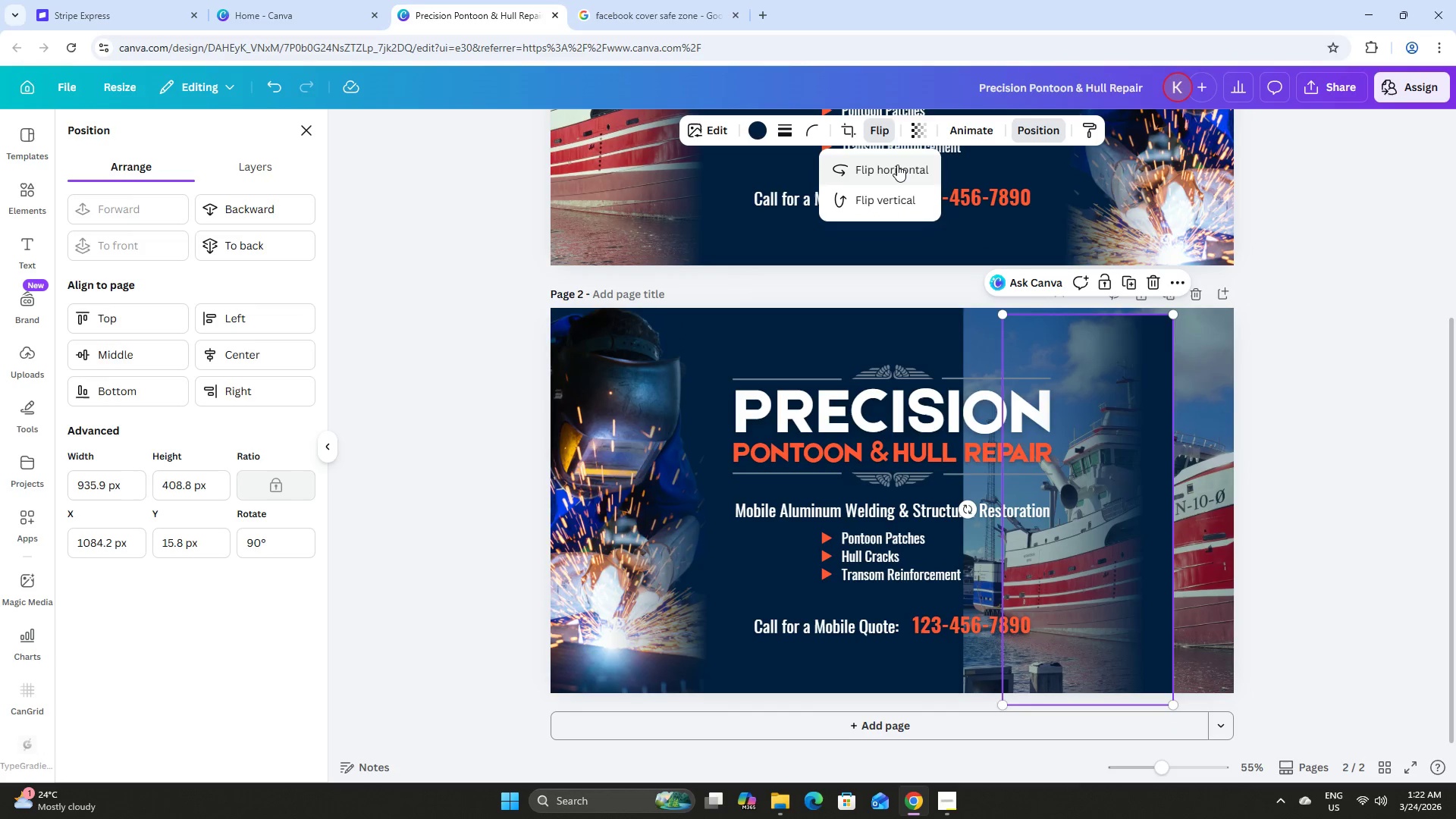 
left_click([897, 165])
 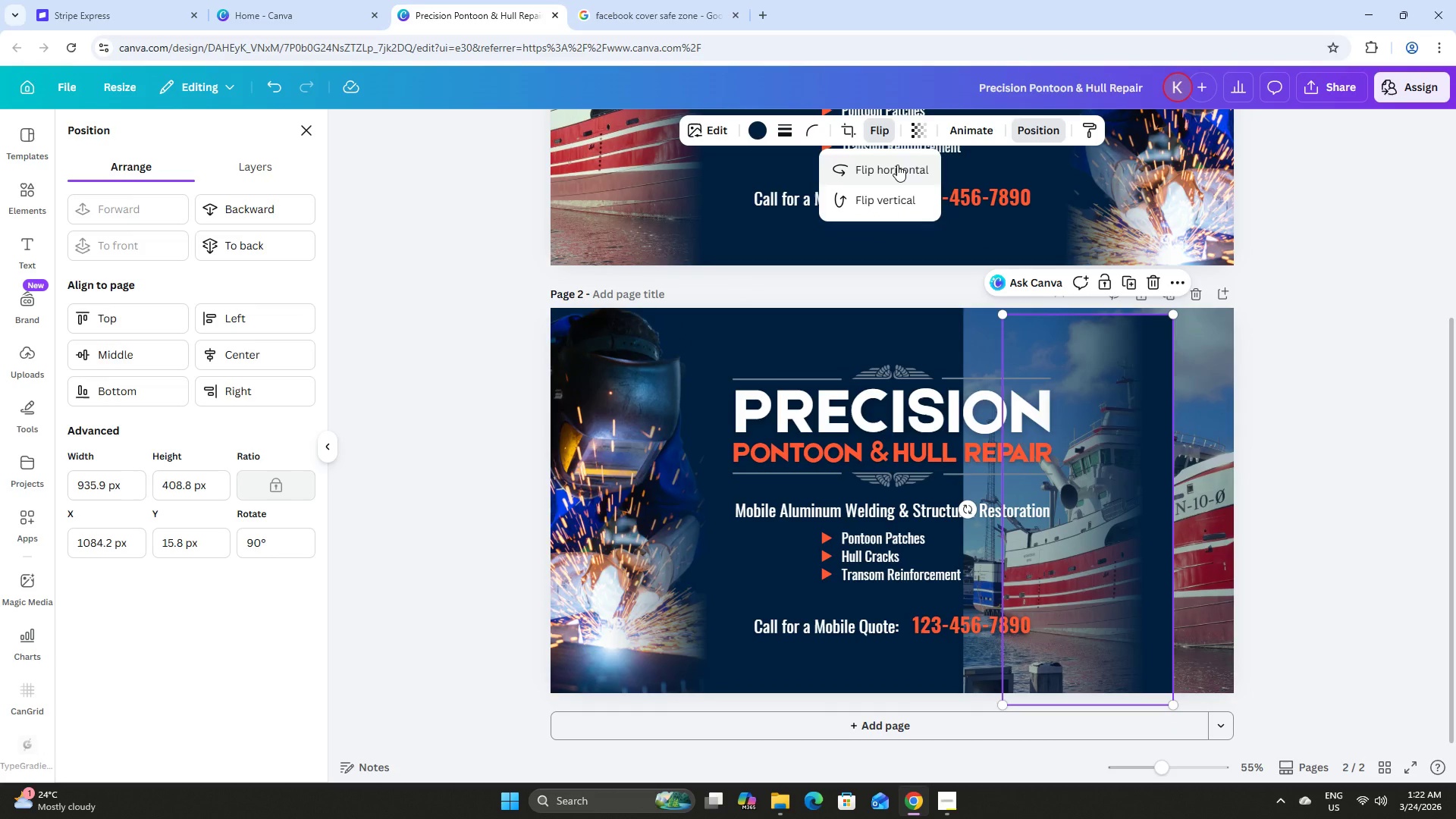 
left_click([897, 165])
 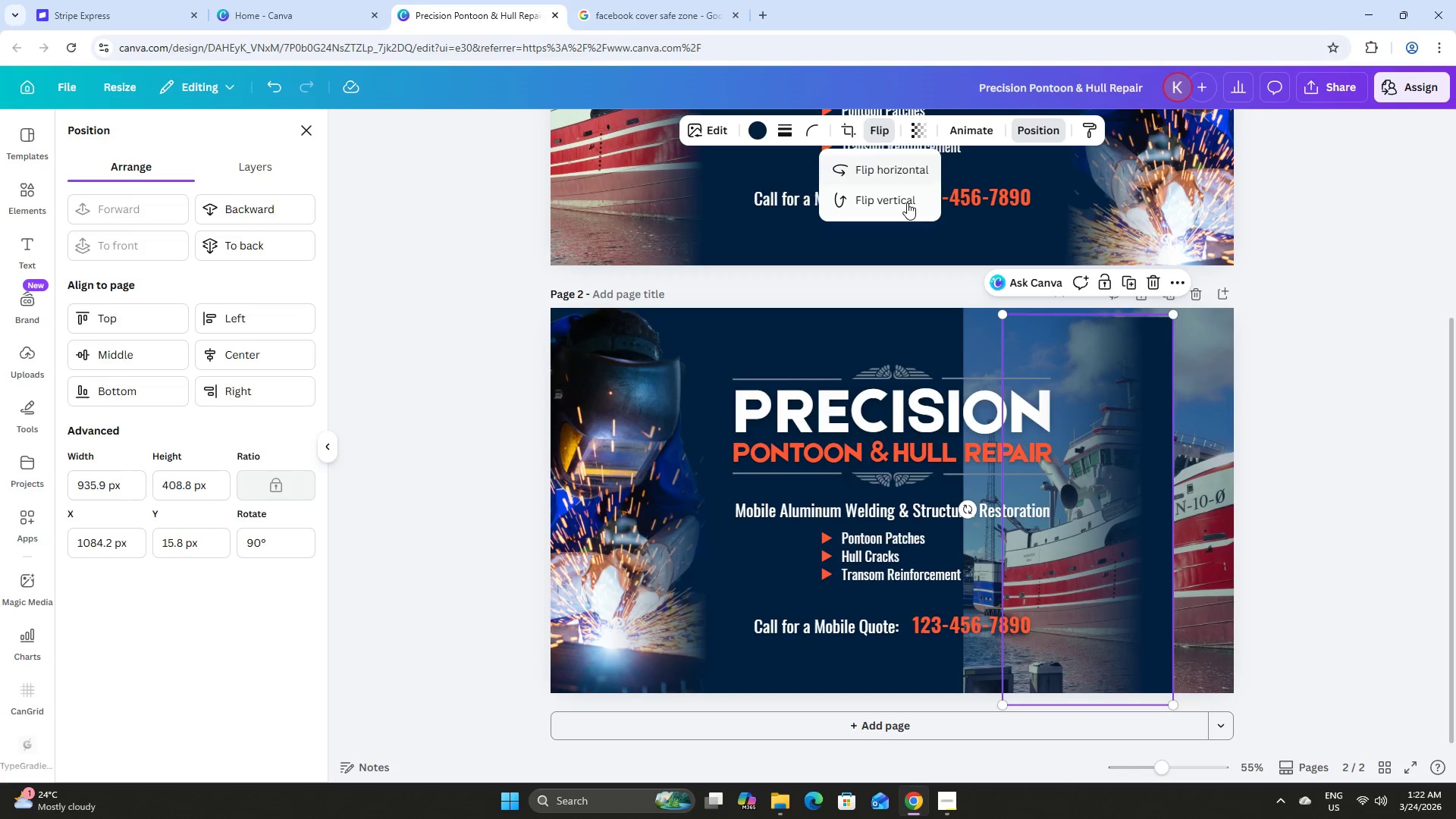 
double_click([907, 202])
 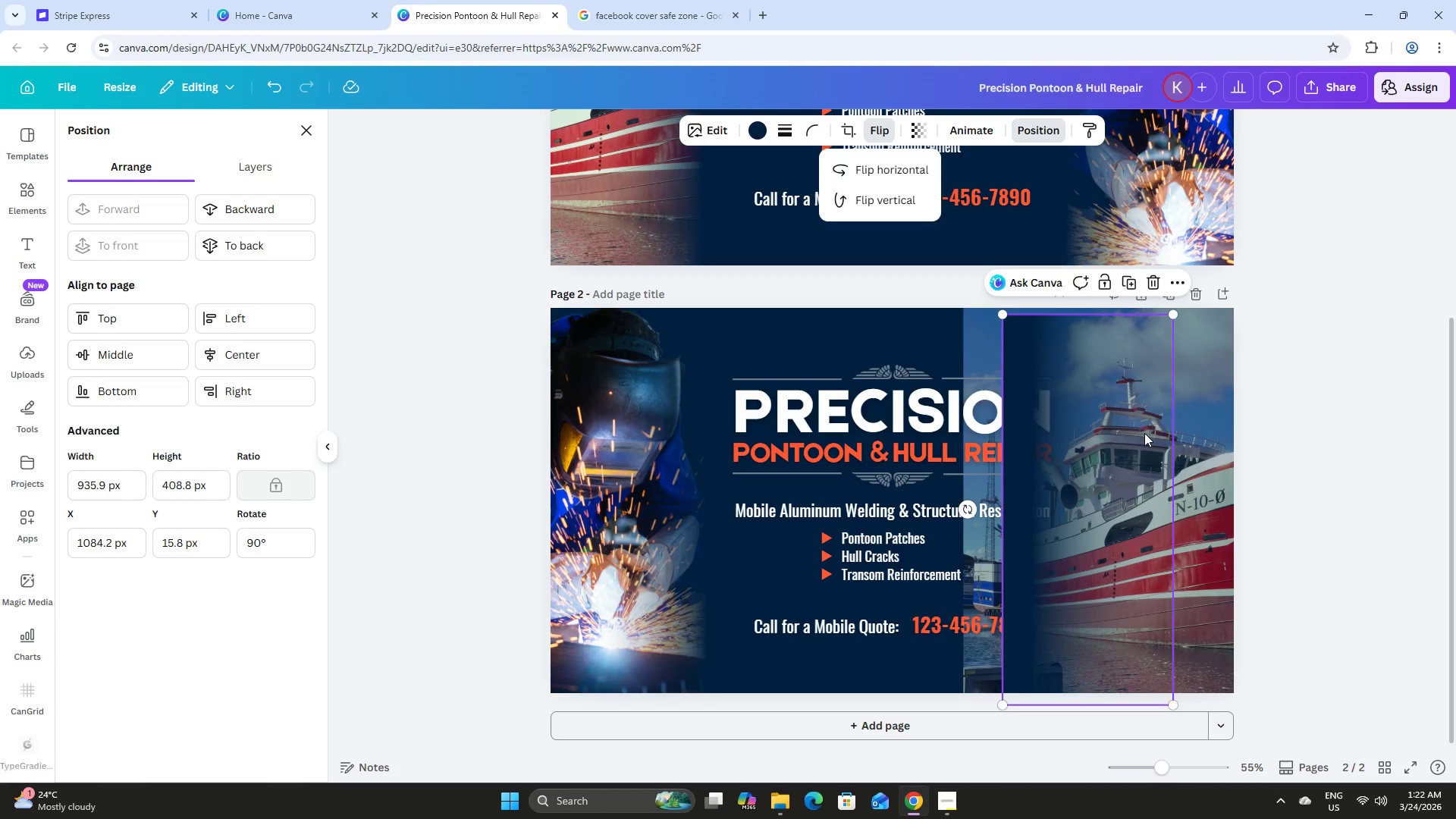 
left_click_drag(start_coordinate=[1141, 435], to_coordinate=[1174, 428])
 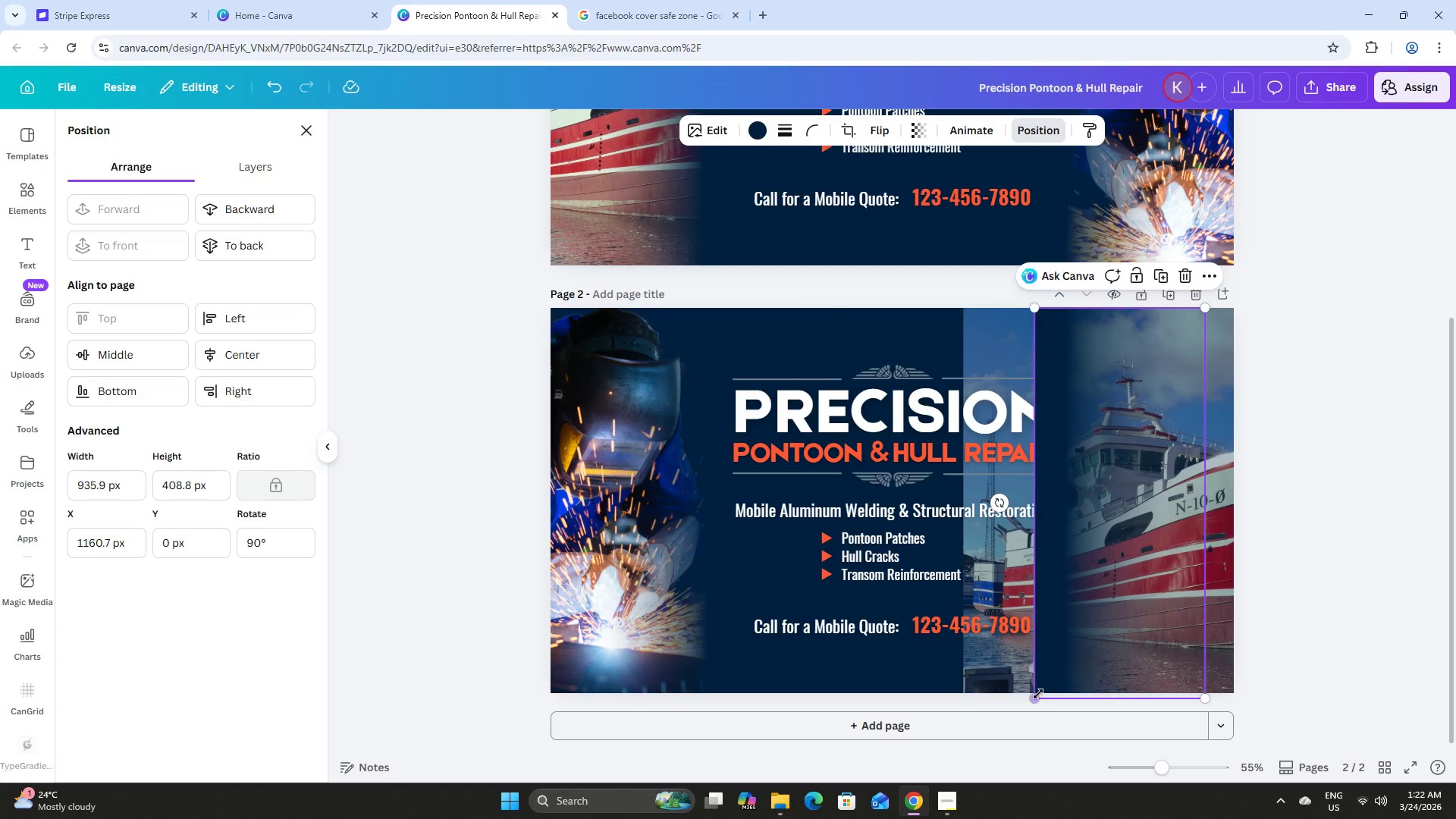 
left_click_drag(start_coordinate=[1034, 695], to_coordinate=[560, 708])
 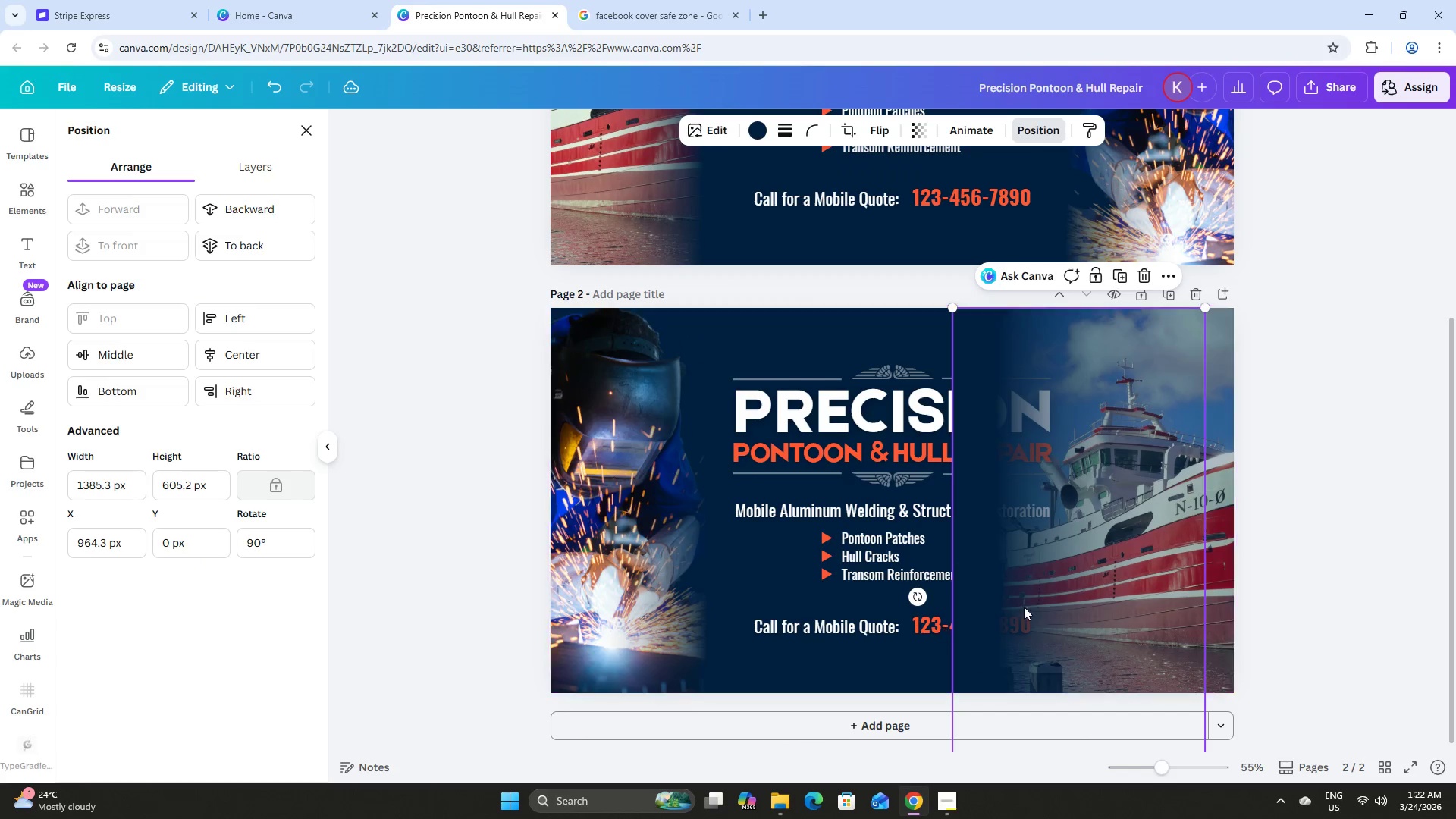 
left_click_drag(start_coordinate=[1086, 589], to_coordinate=[1097, 579])
 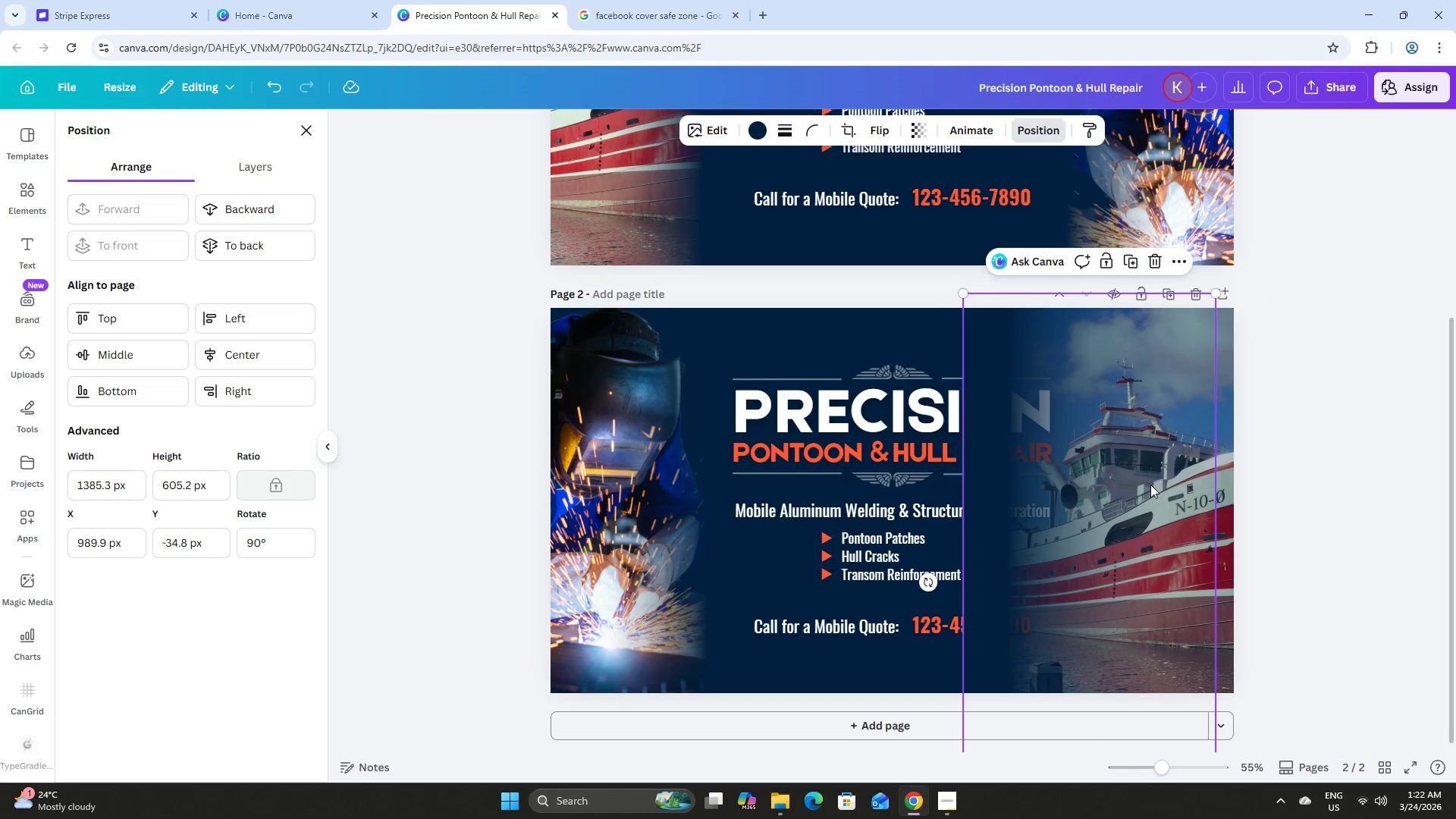 
scroll: coordinate [1150, 485], scroll_direction: down, amount: 1.0
 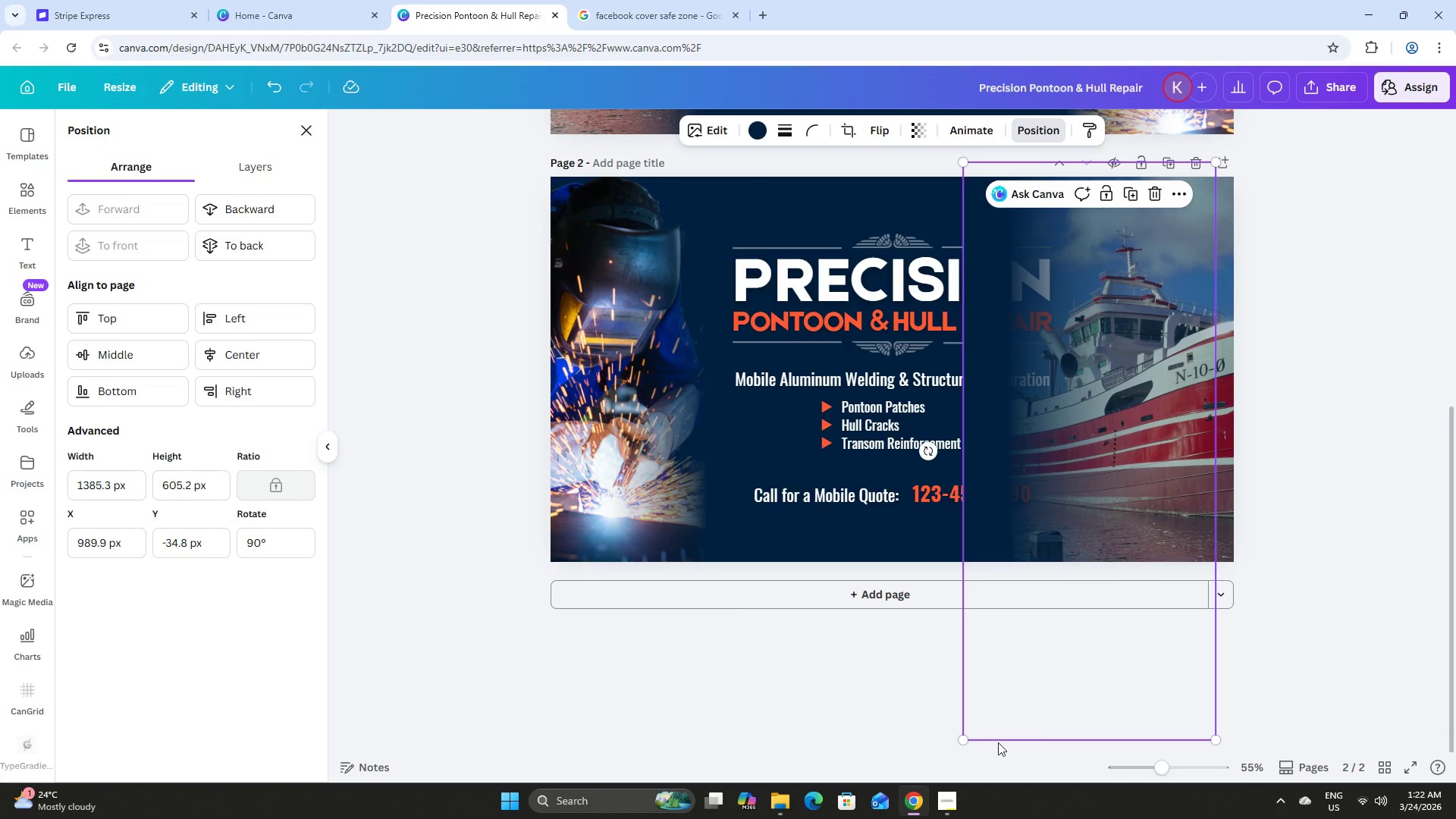 
left_click_drag(start_coordinate=[965, 741], to_coordinate=[524, 703])
 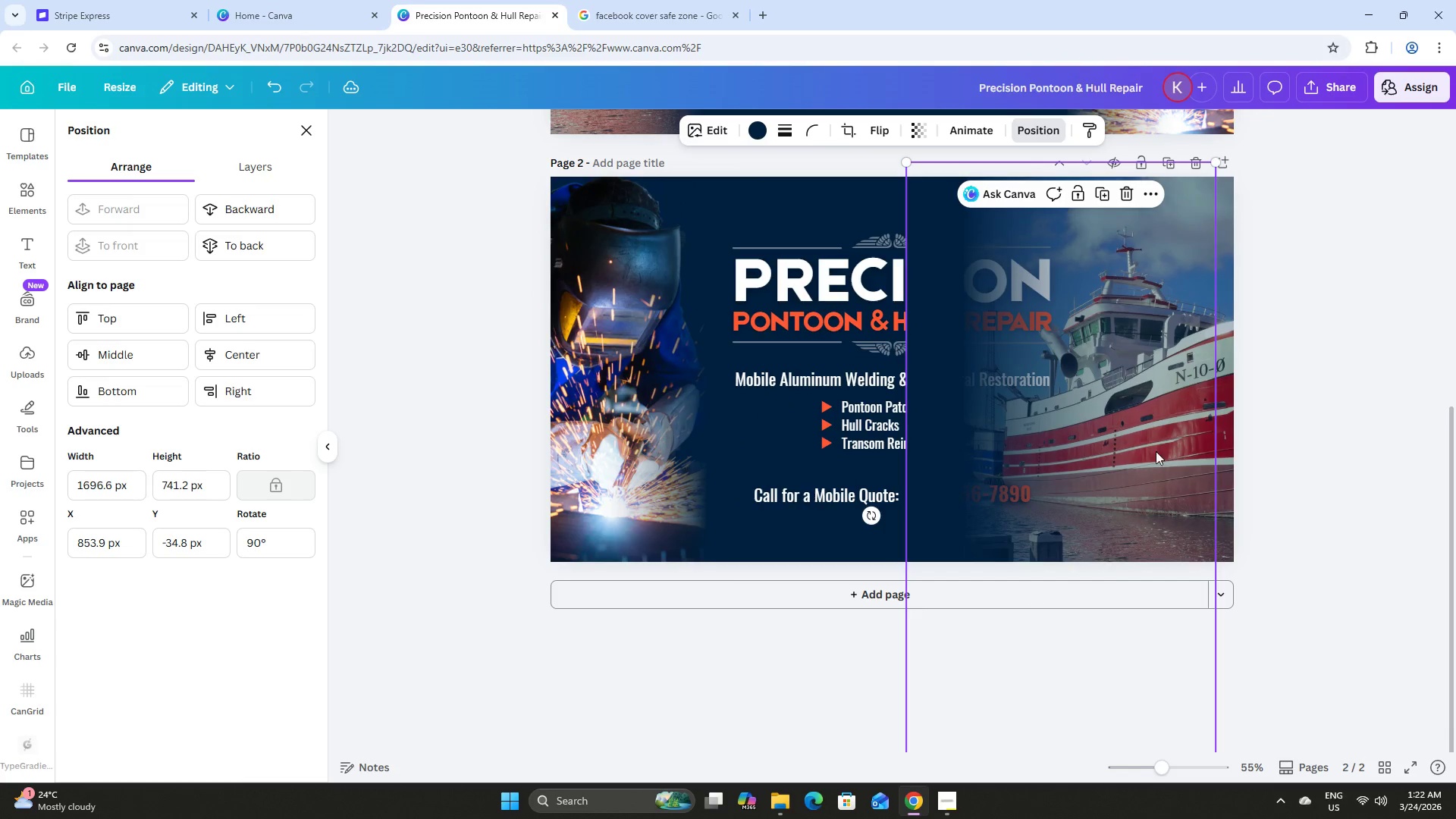 
left_click_drag(start_coordinate=[1158, 442], to_coordinate=[1213, 448])
 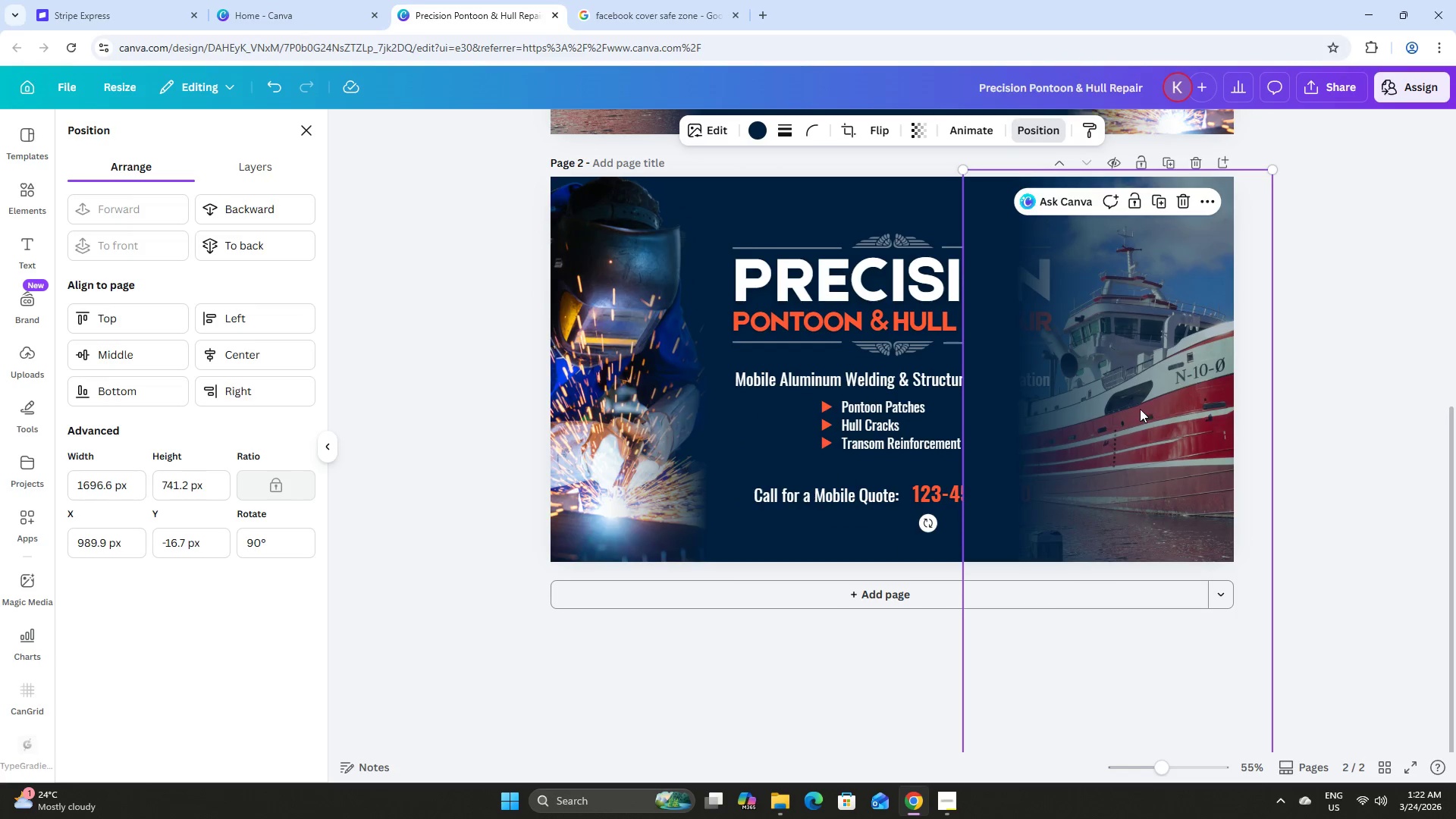 
scroll: coordinate [986, 361], scroll_direction: up, amount: 3.0
 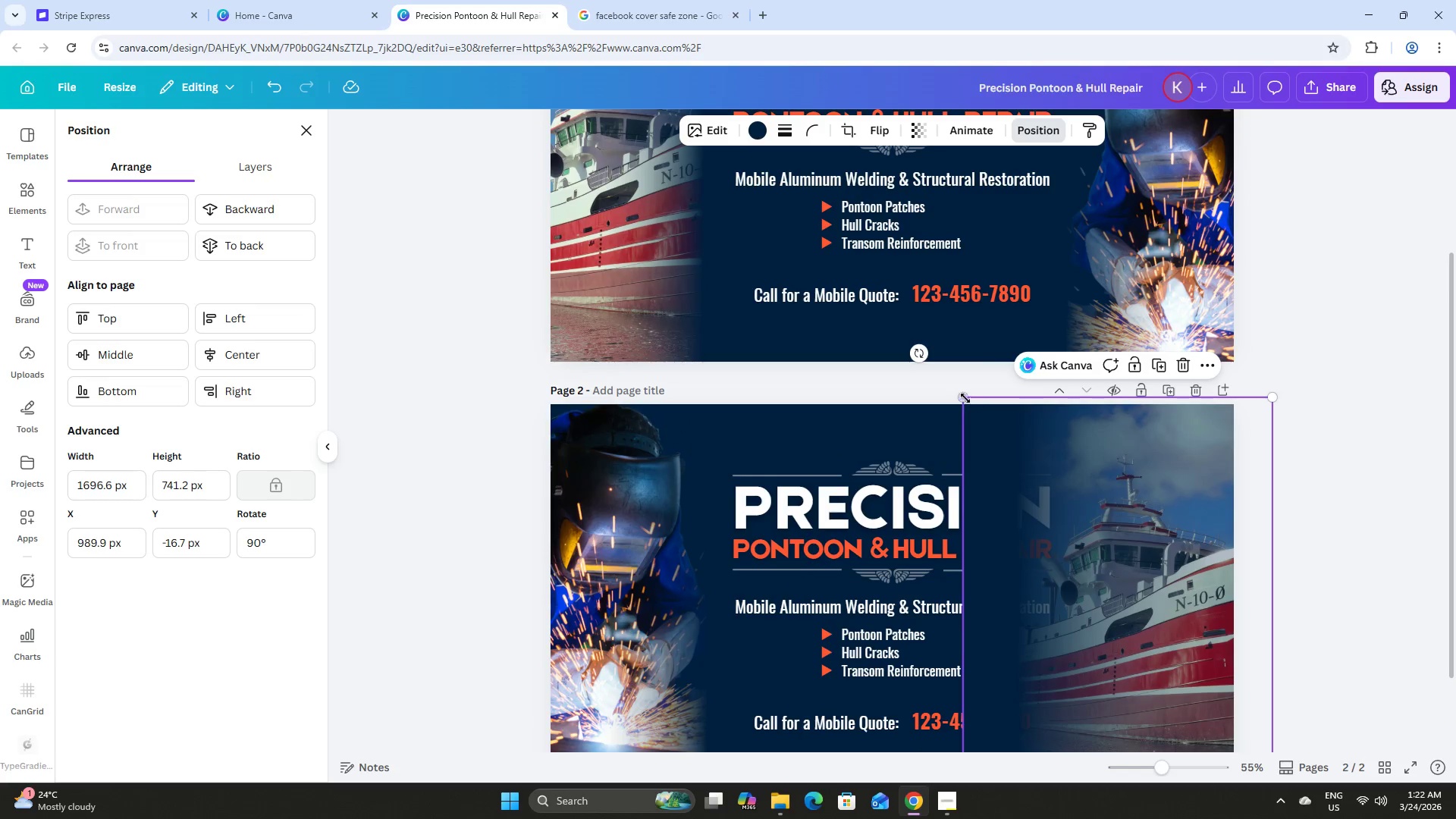 
left_click_drag(start_coordinate=[965, 398], to_coordinate=[878, 304])
 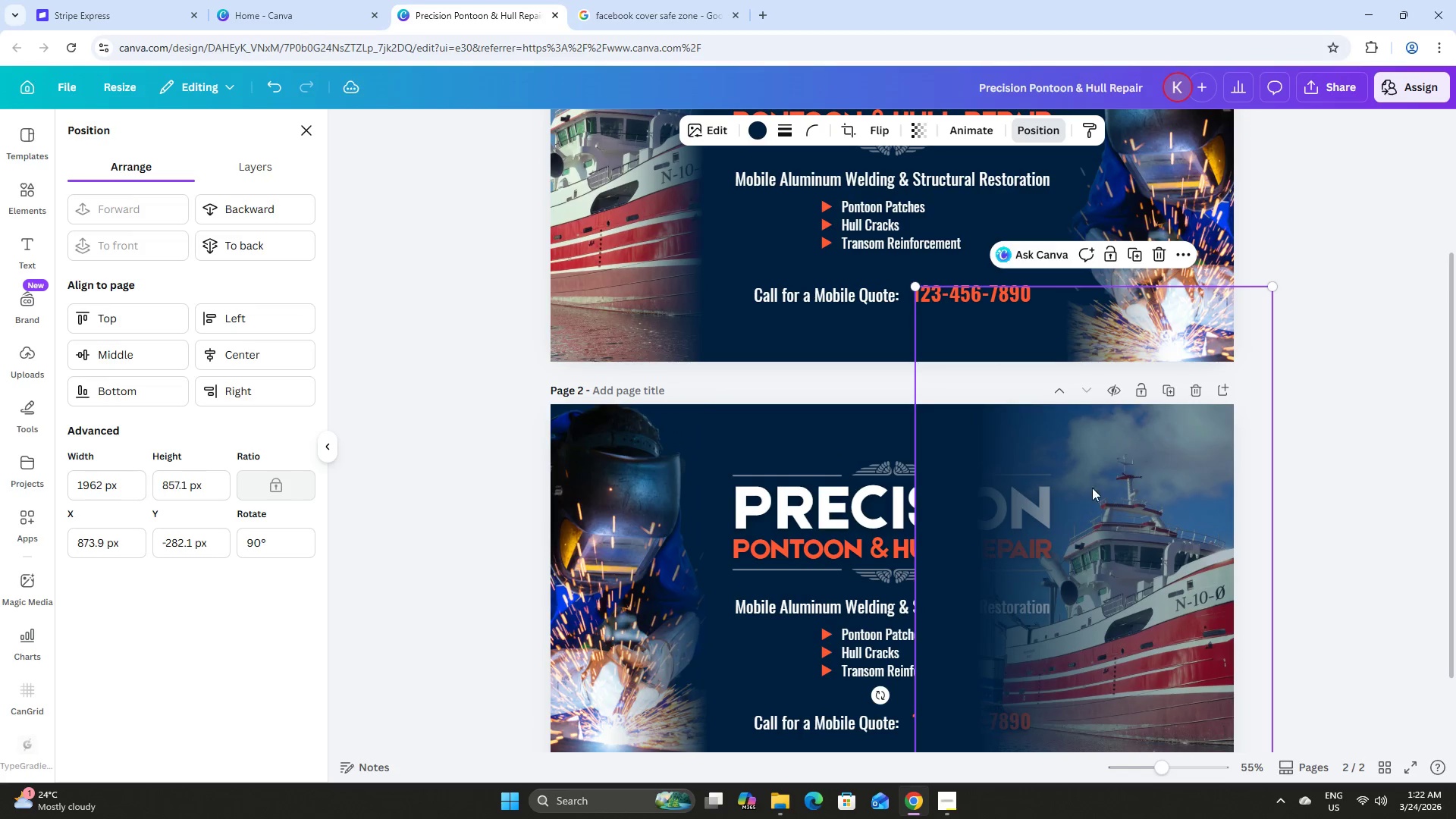 
left_click_drag(start_coordinate=[1097, 480], to_coordinate=[1138, 477])
 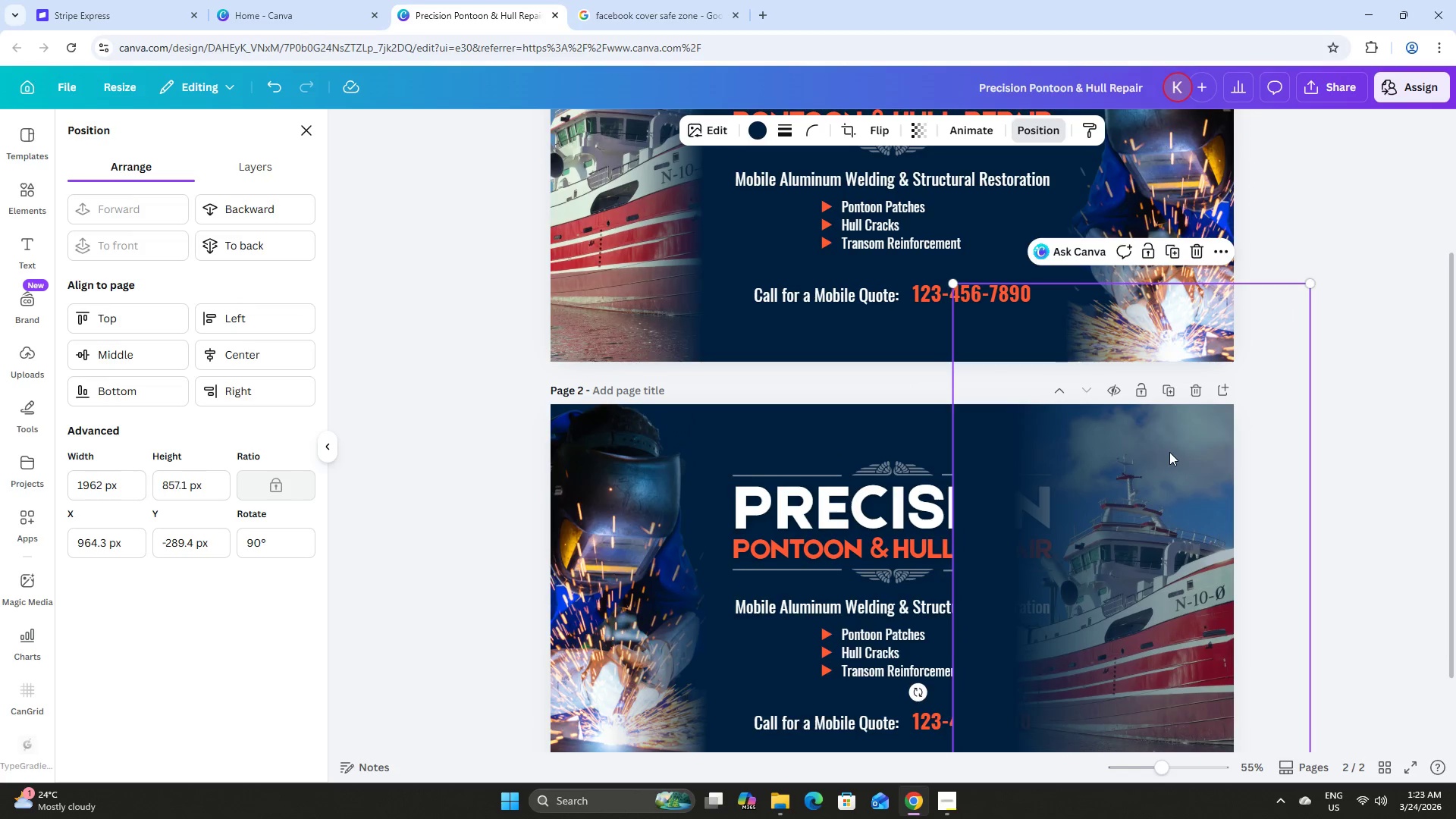 
scroll: coordinate [1169, 452], scroll_direction: down, amount: 2.0
 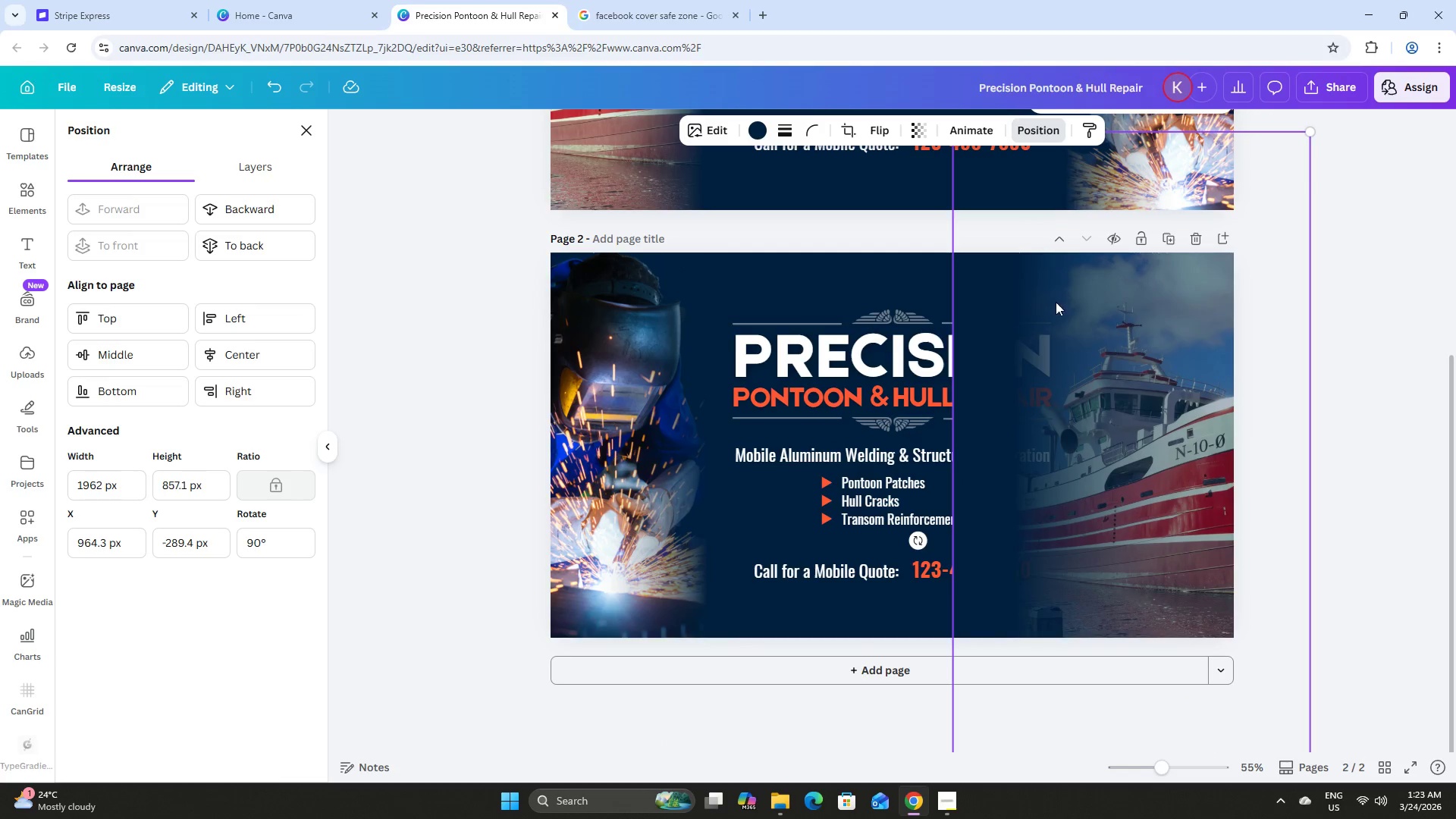 
scroll: coordinate [1090, 358], scroll_direction: up, amount: 1.0
 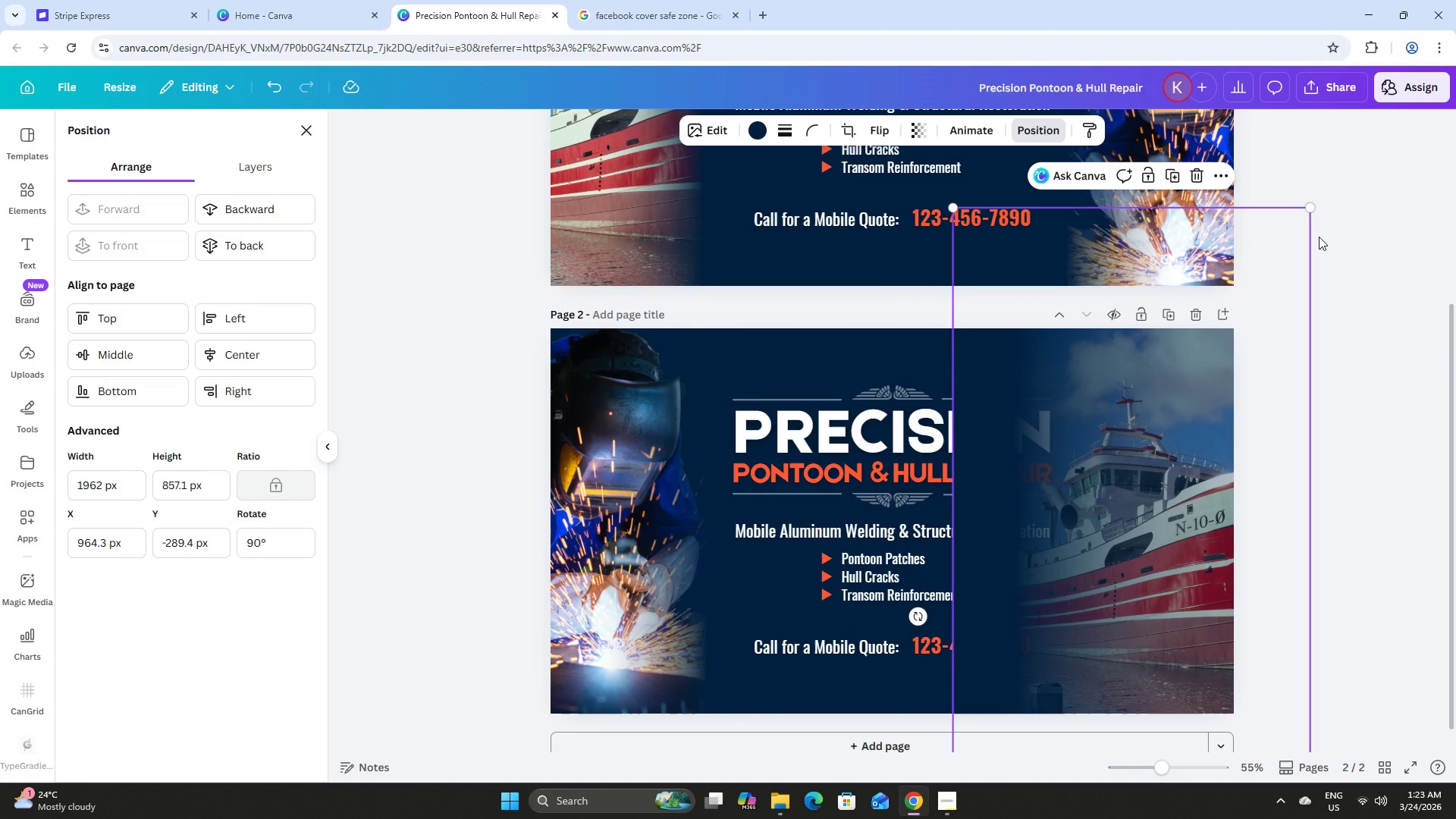 
left_click_drag(start_coordinate=[1307, 212], to_coordinate=[1449, 184])
 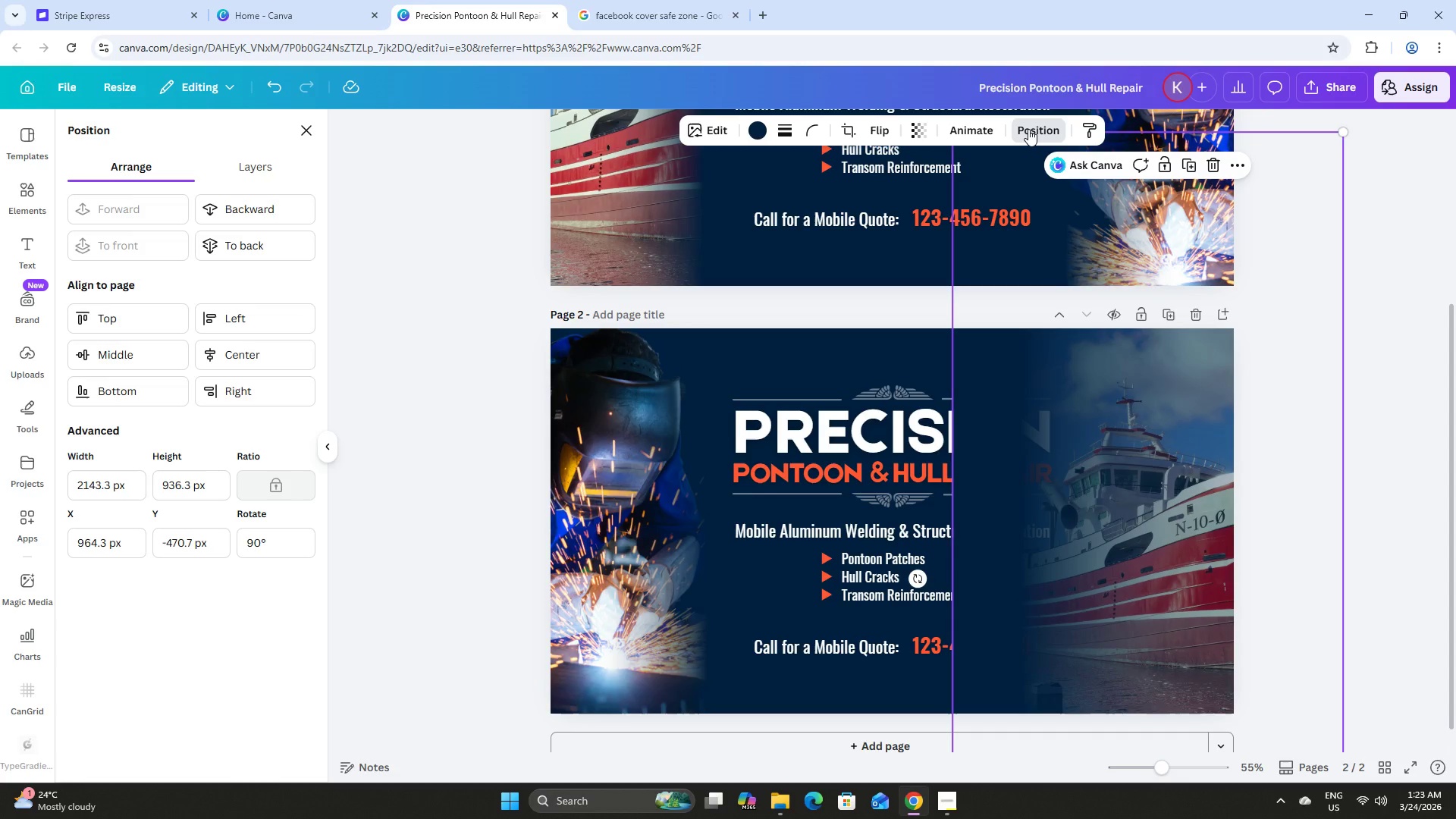 
left_click([1028, 129])
 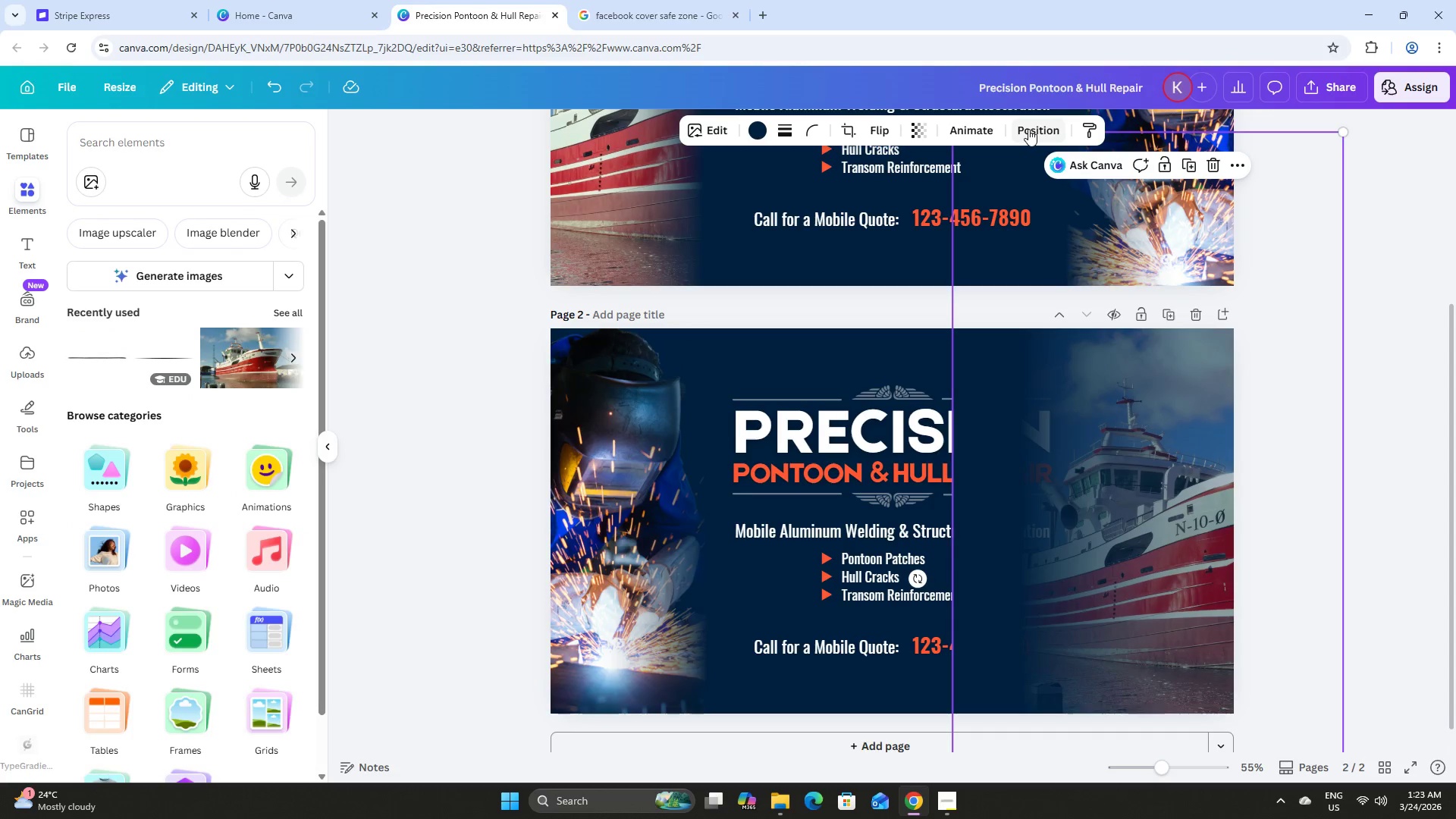 
left_click([1028, 129])
 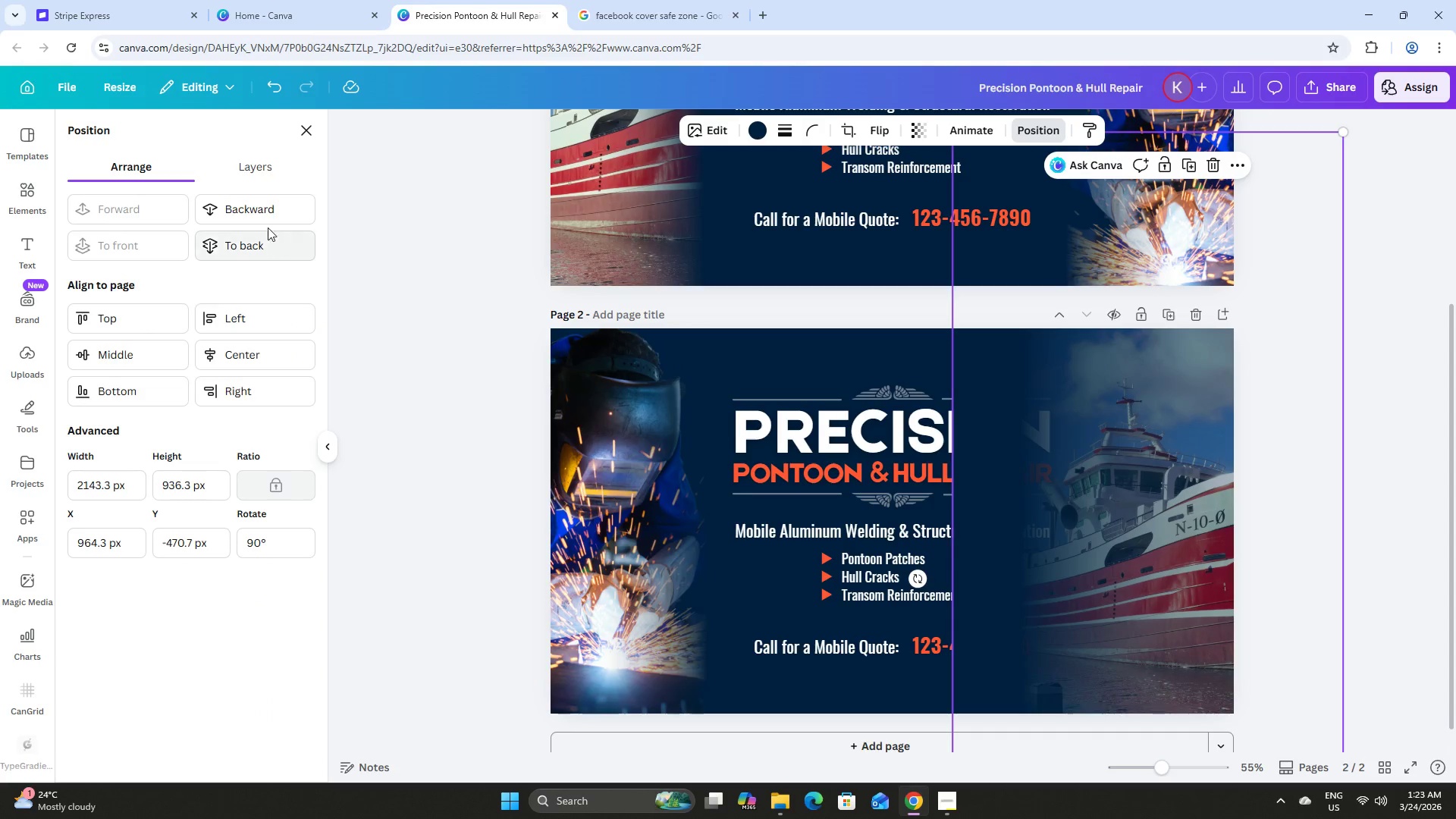 
double_click([268, 215])
 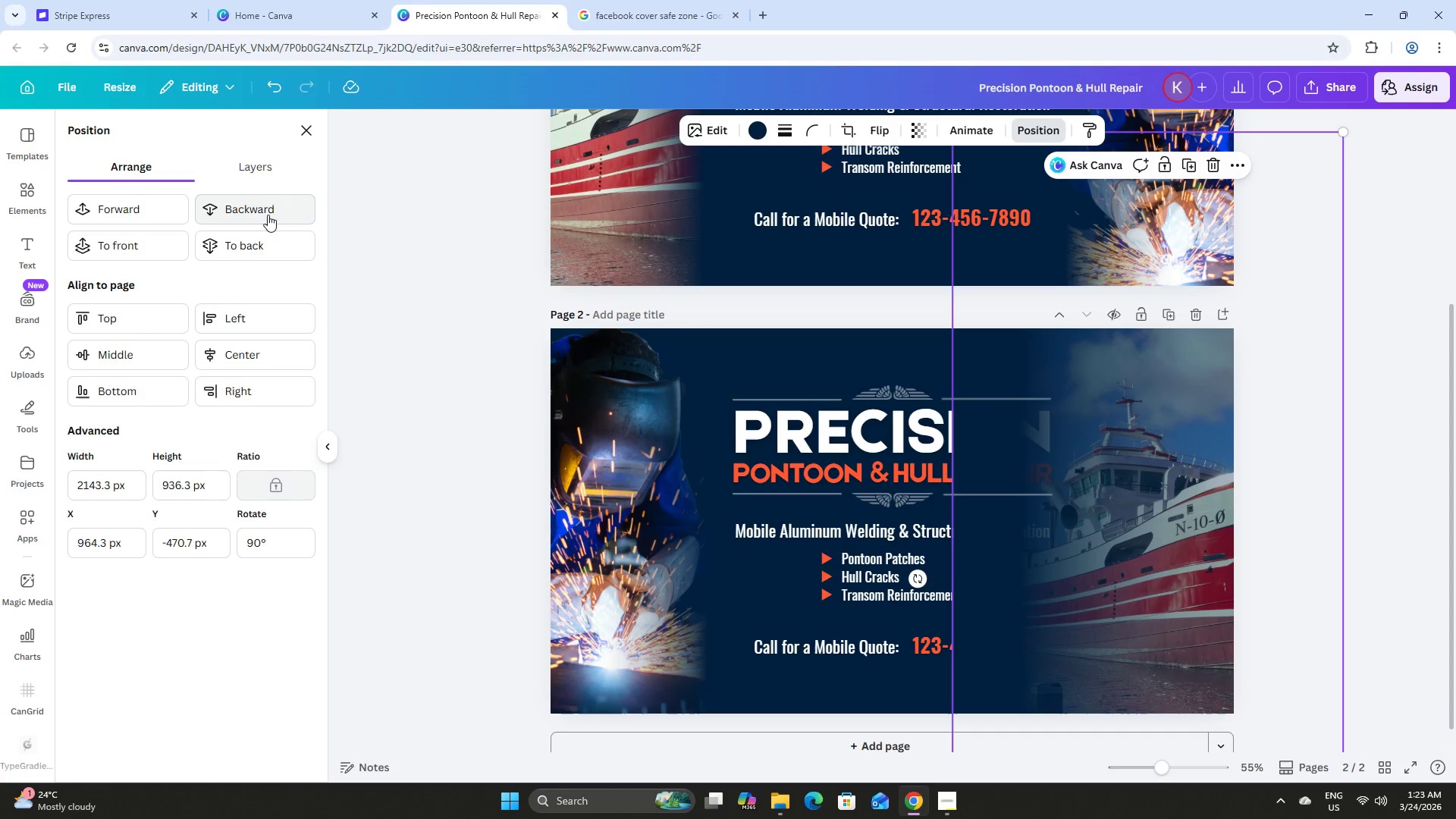 
triple_click([268, 215])
 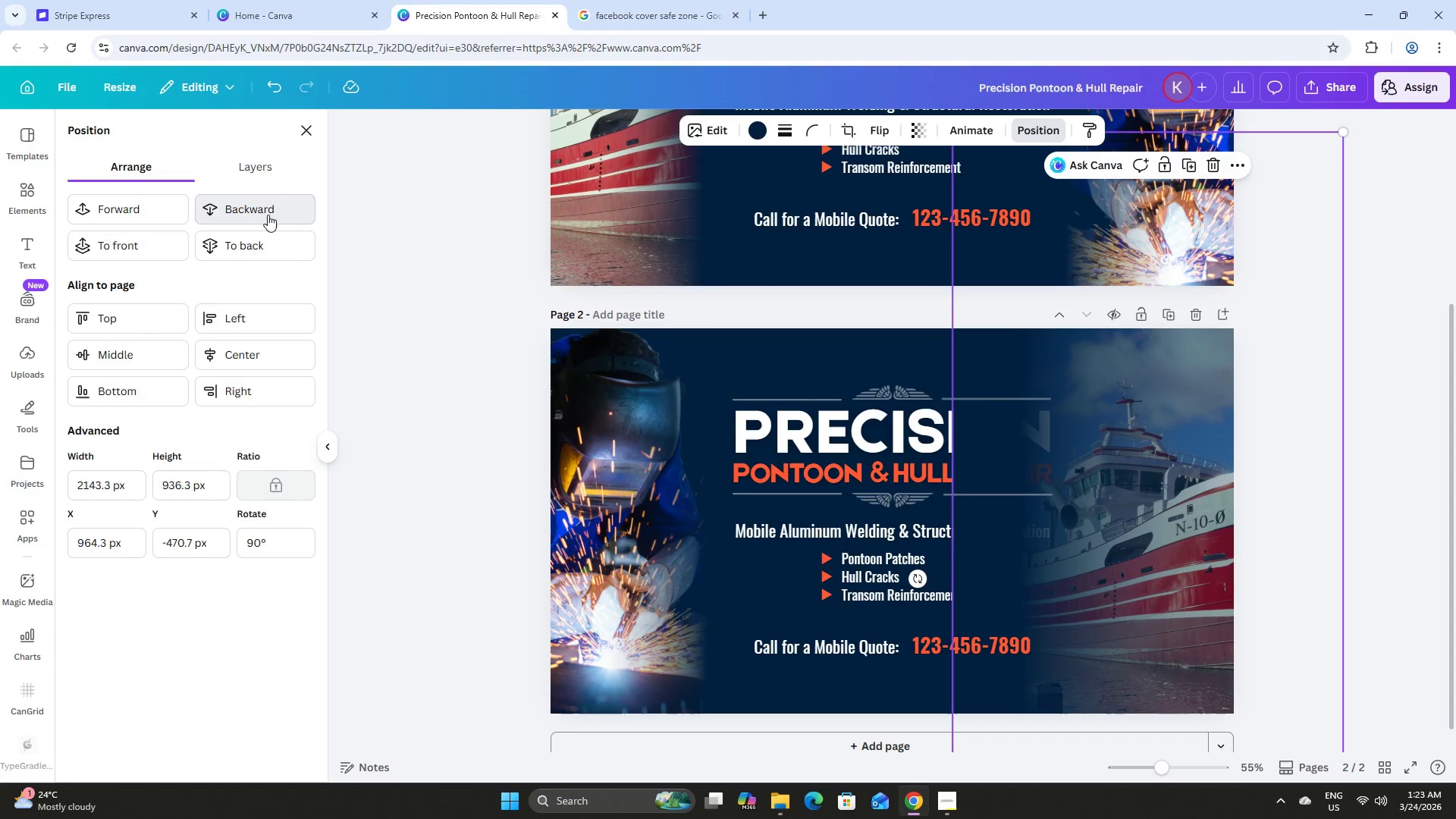 
triple_click([268, 215])
 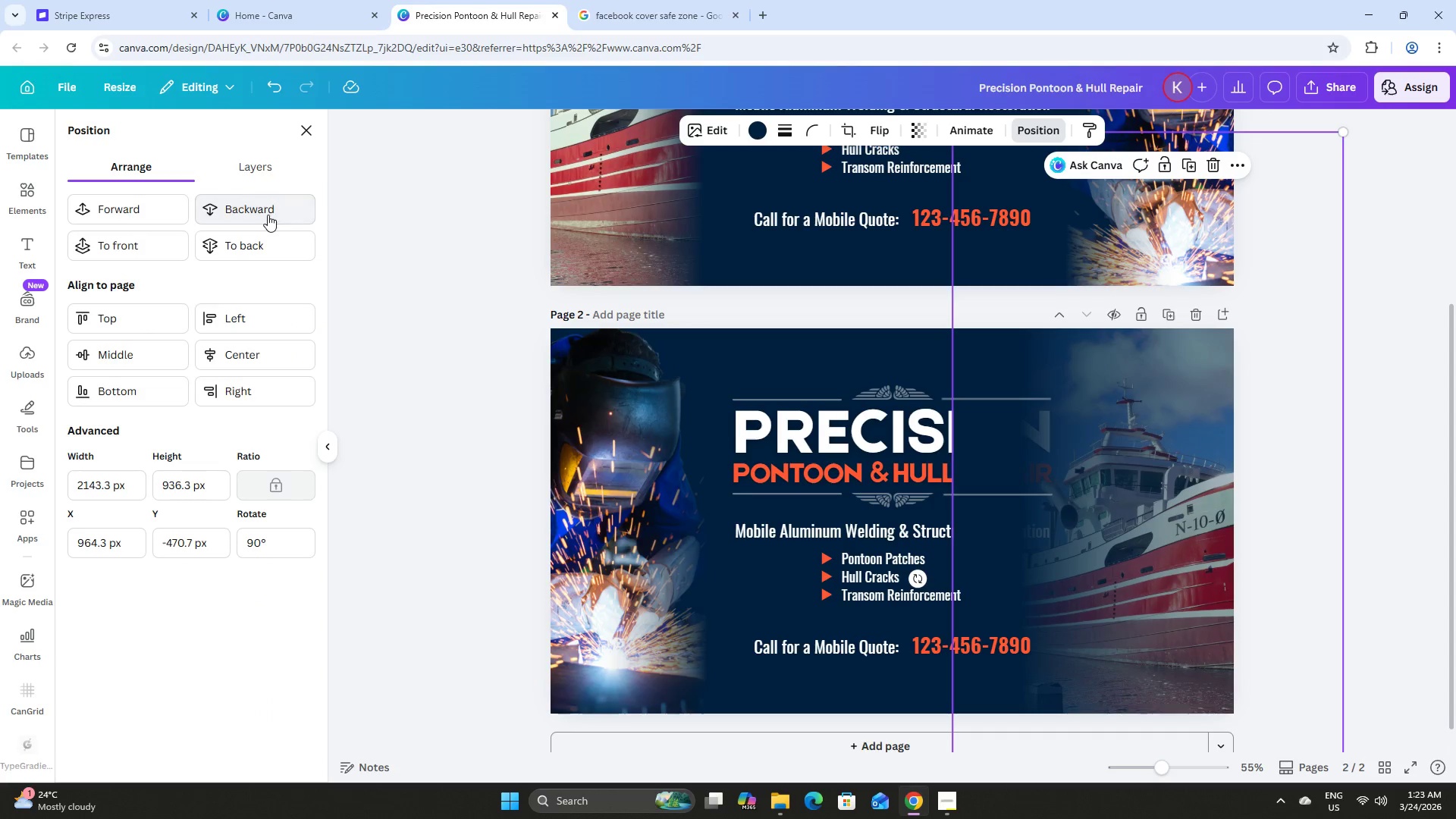 
triple_click([268, 215])
 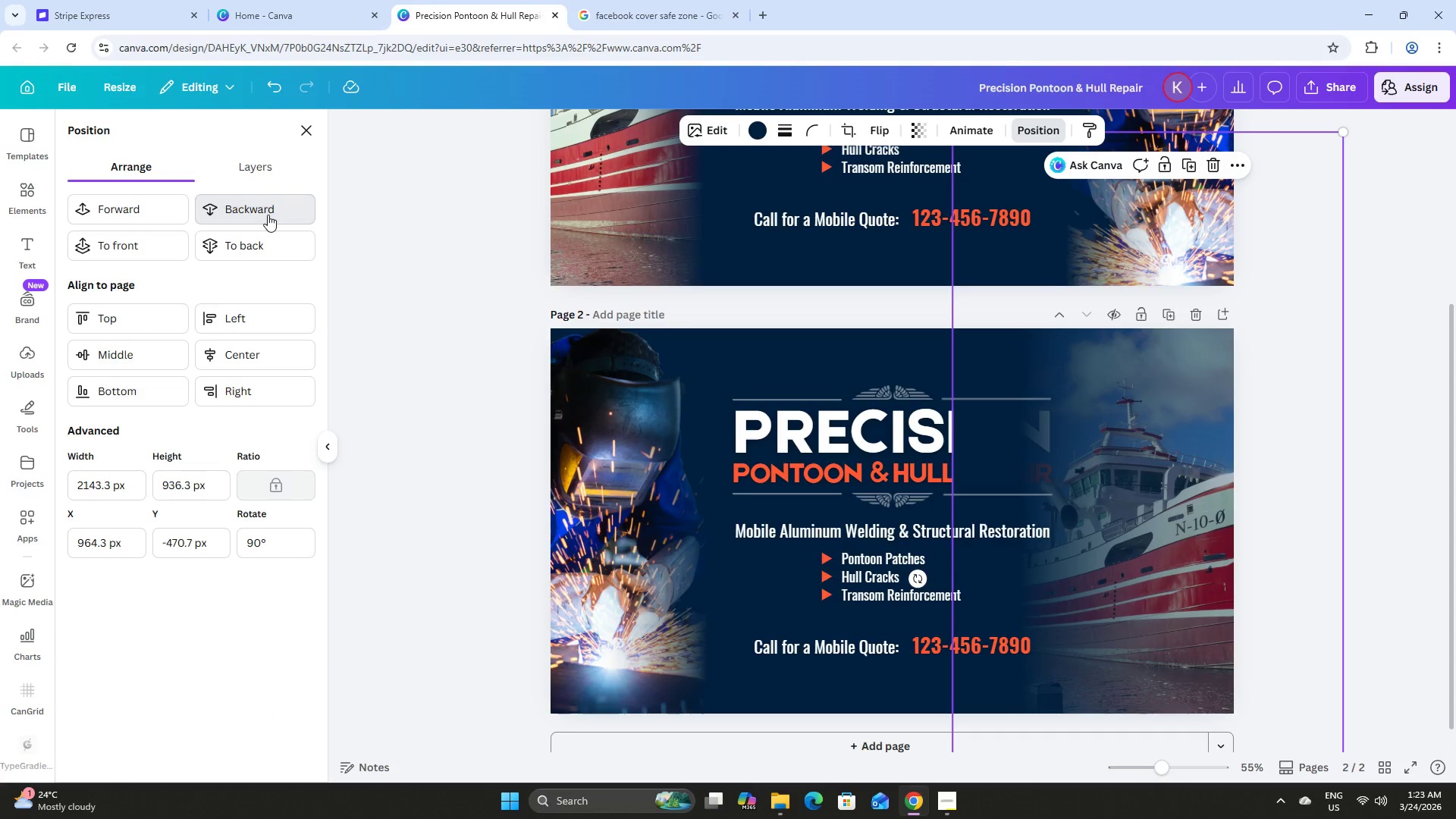 
triple_click([268, 215])
 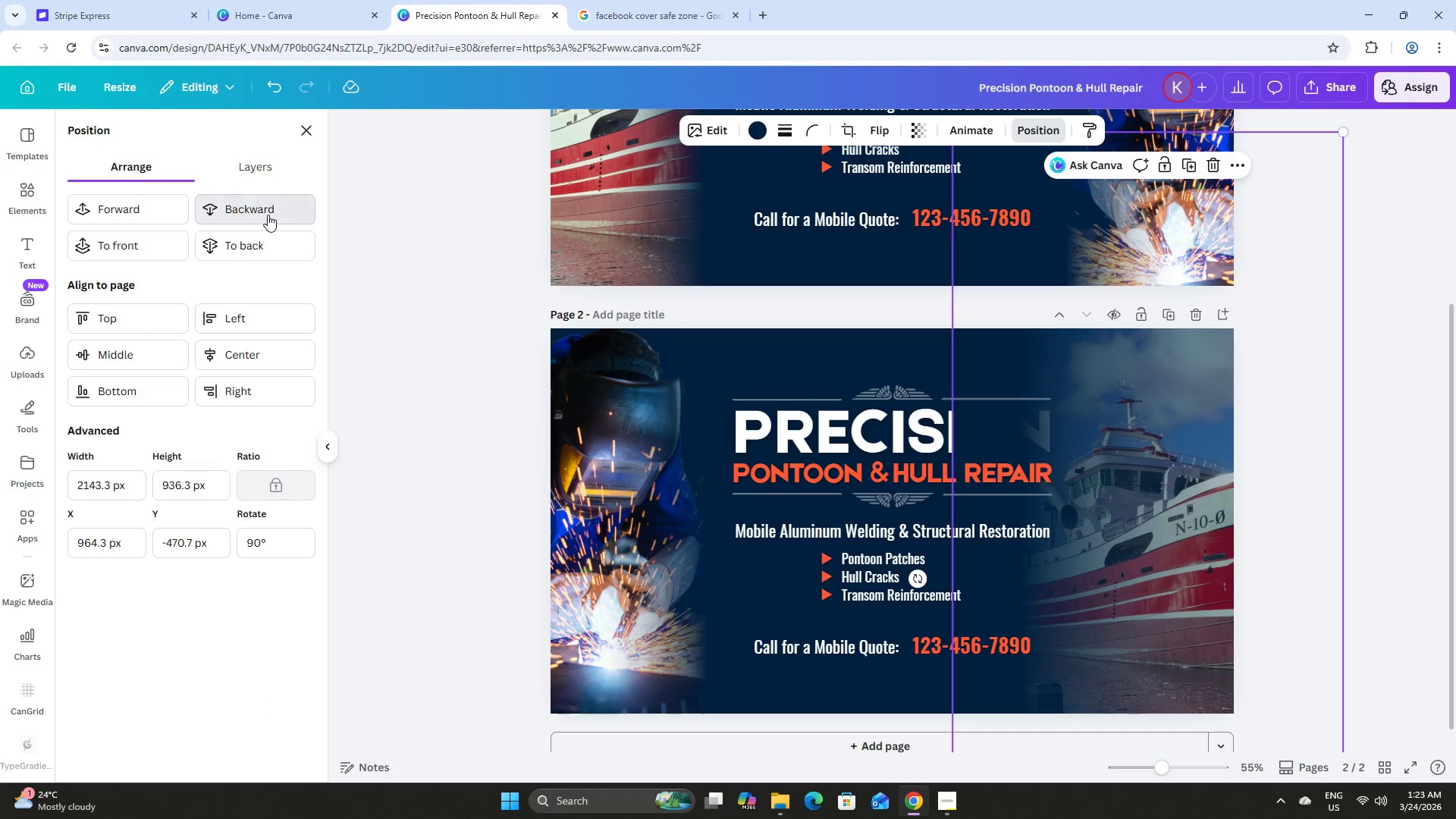 
triple_click([268, 215])
 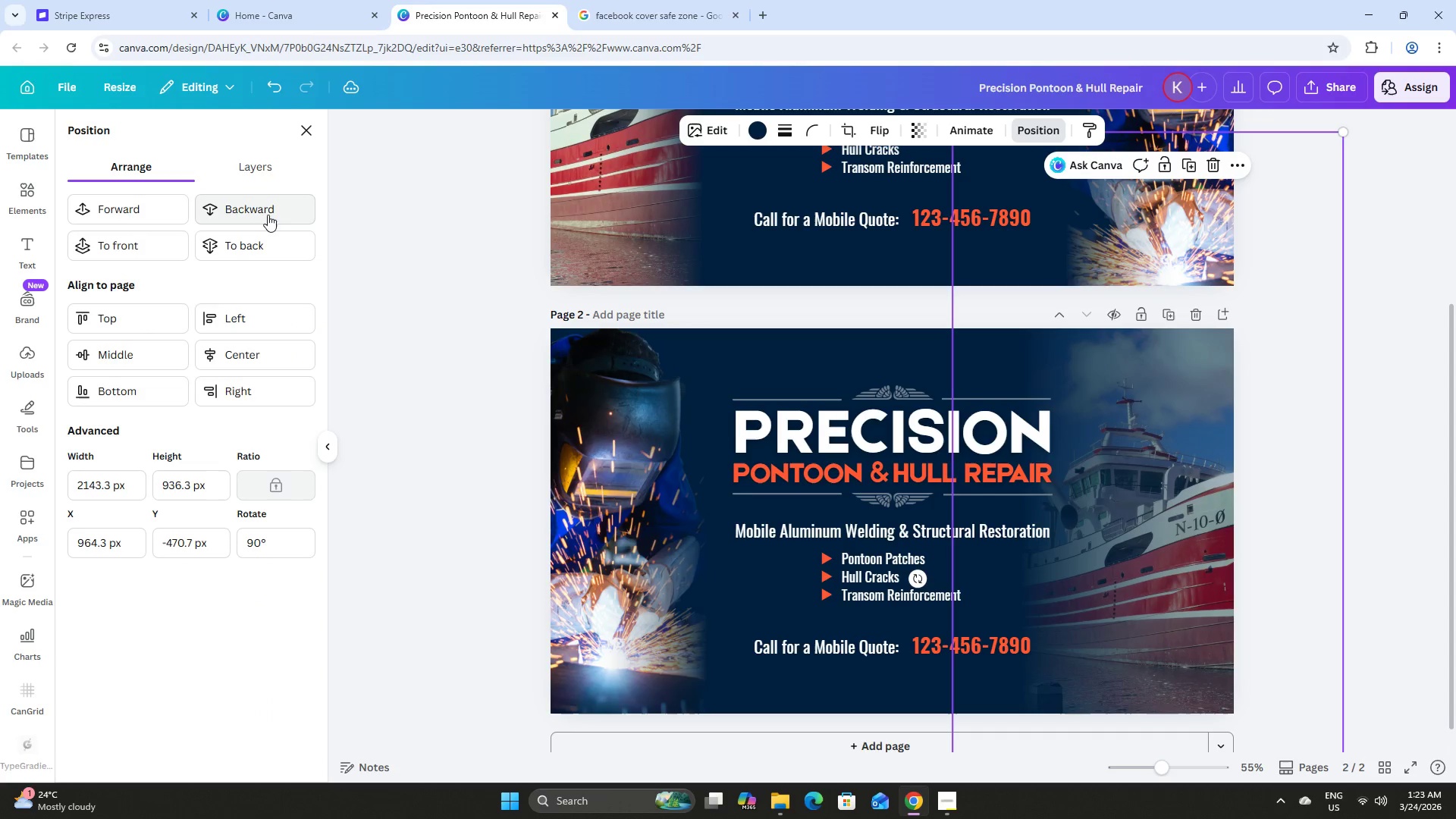 
triple_click([268, 215])
 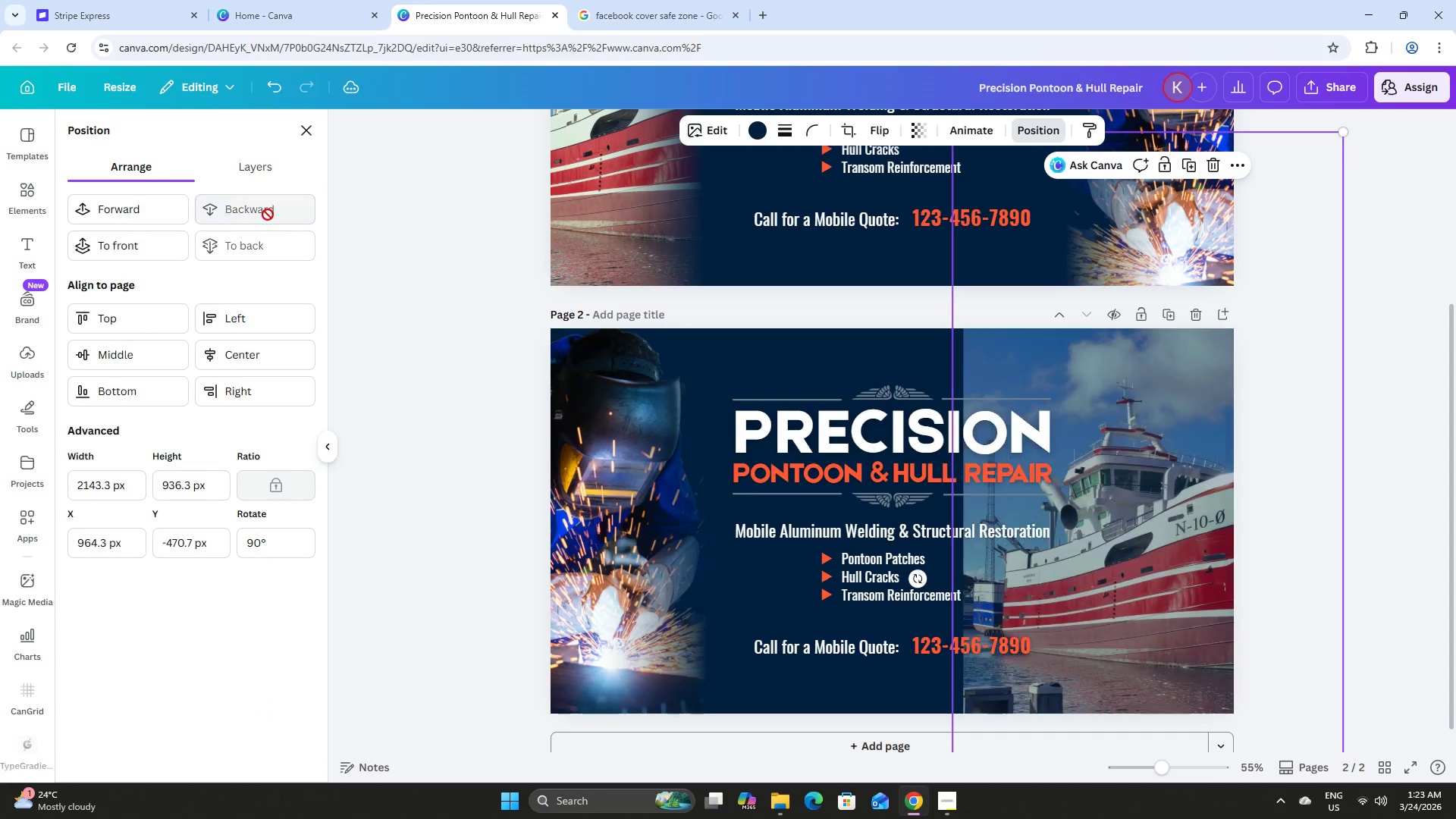 
triple_click([268, 215])
 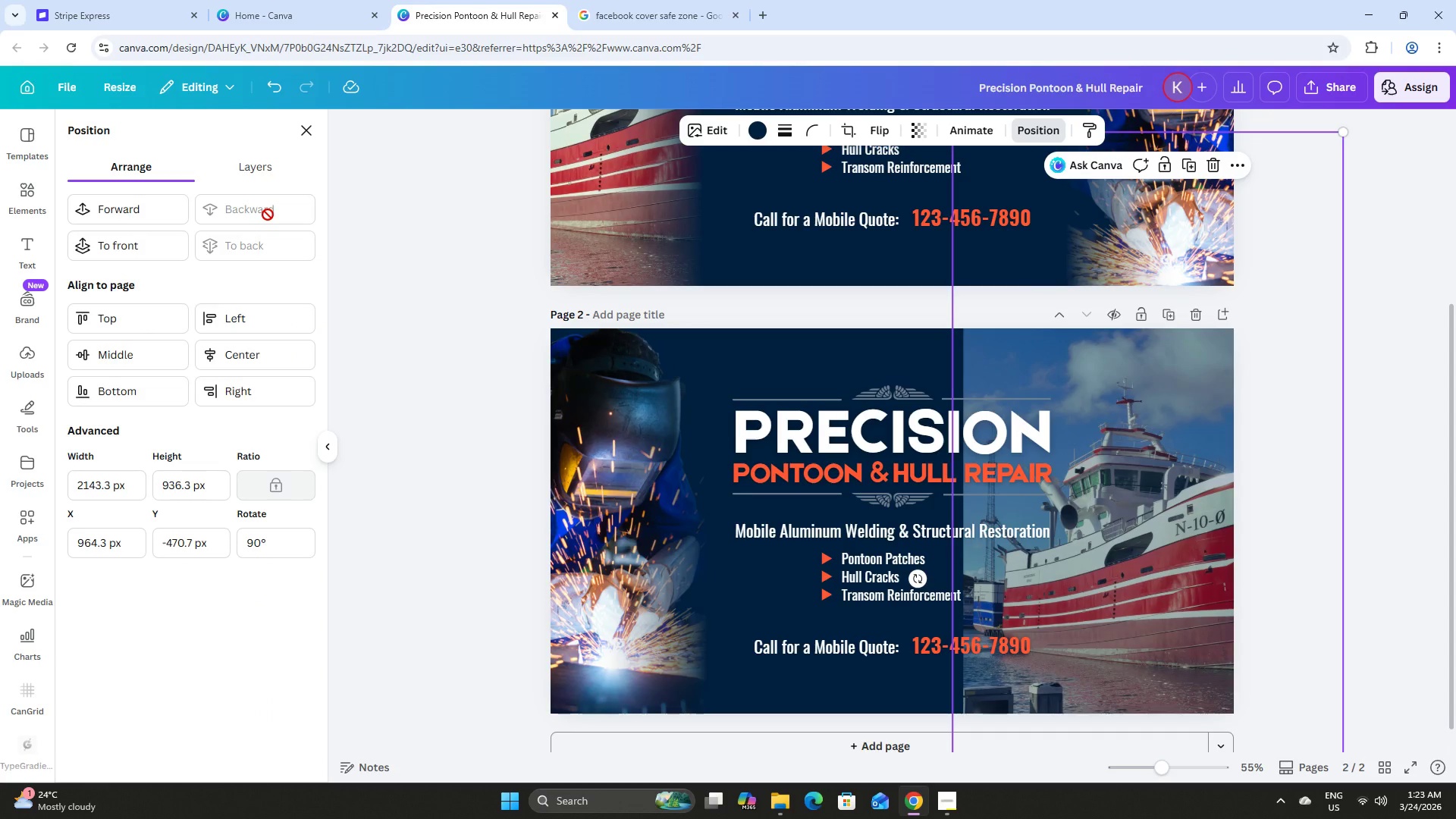 
left_click([268, 215])
 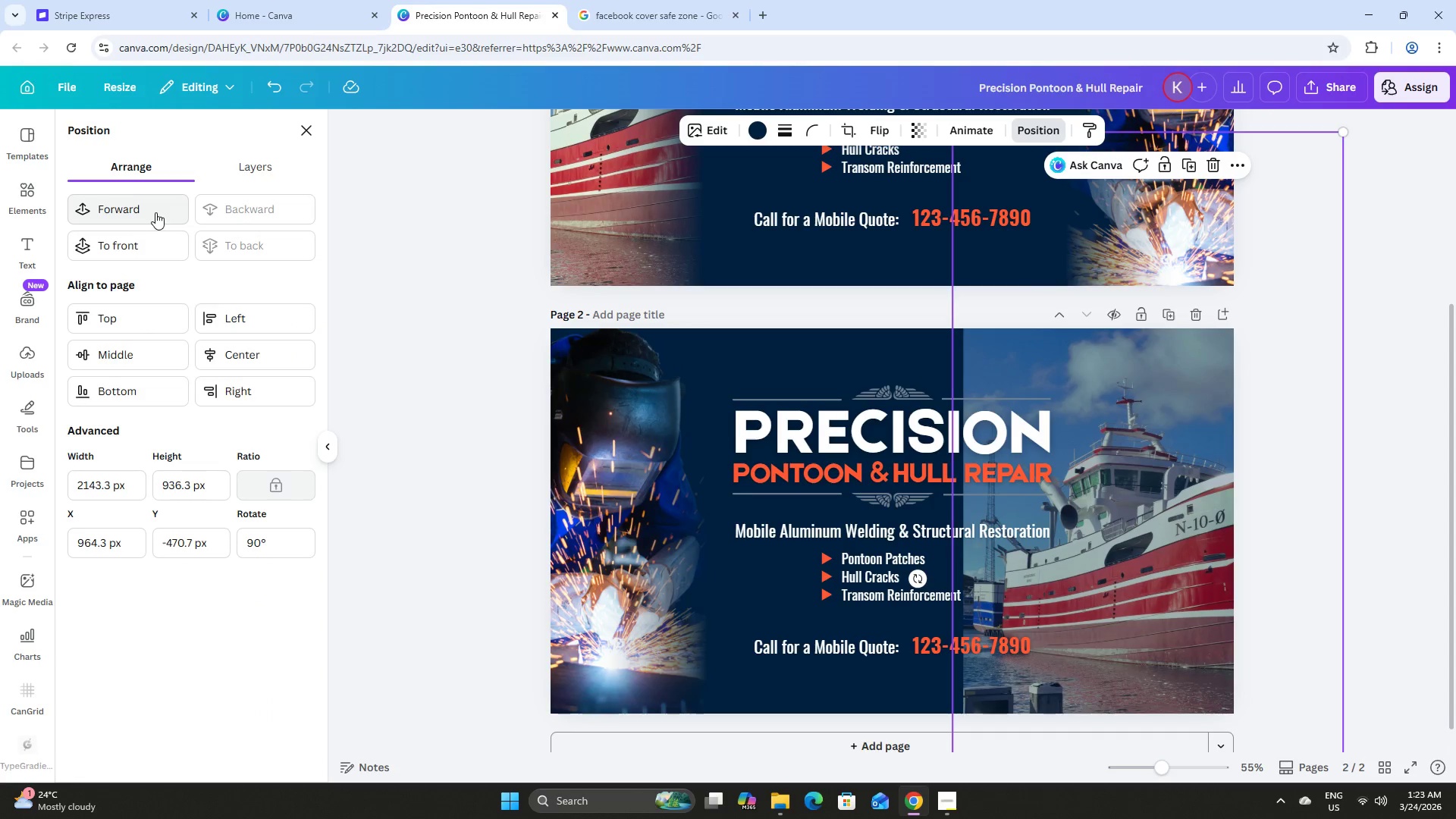 
left_click([155, 212])
 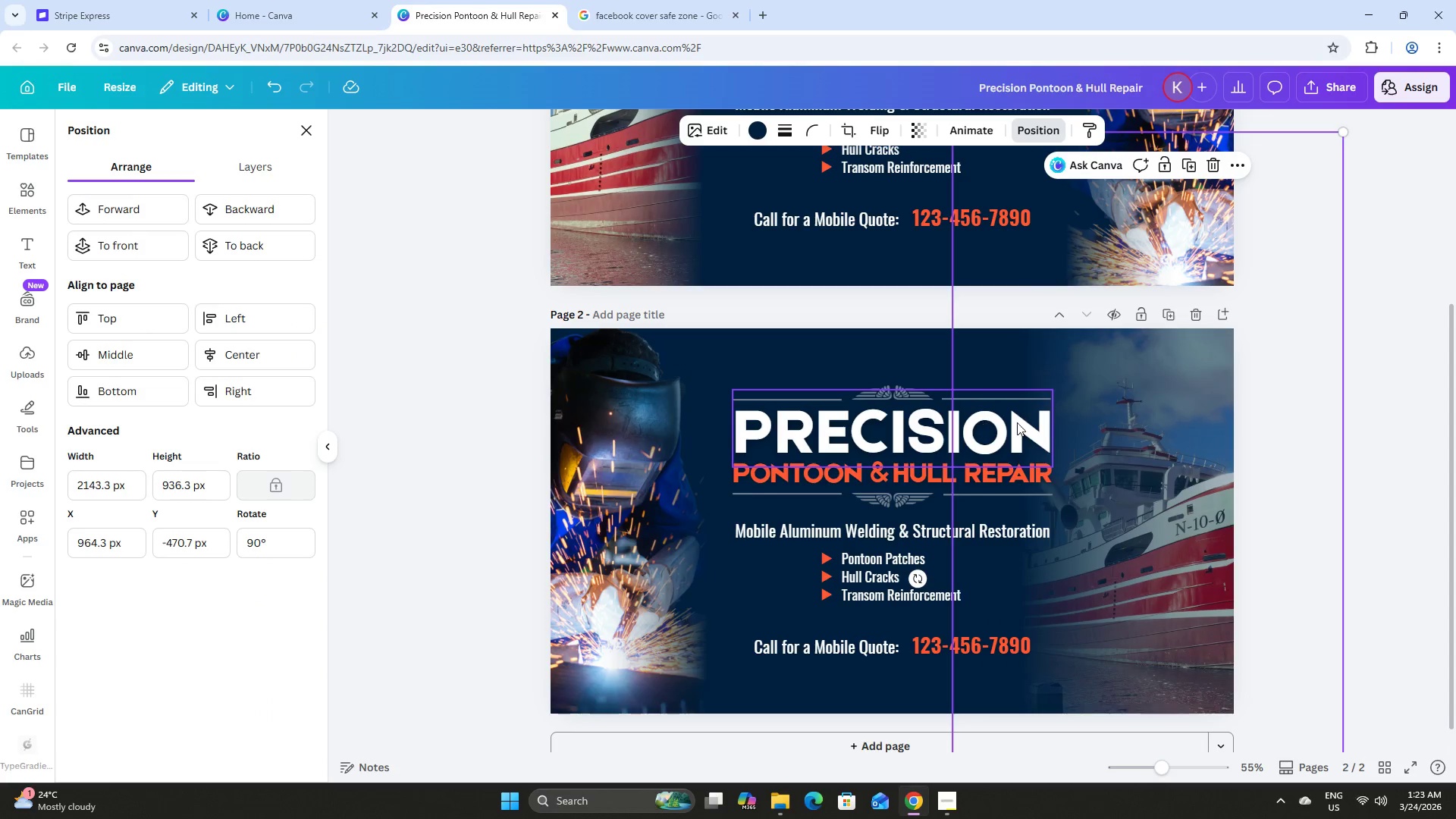 
scroll: coordinate [1198, 433], scroll_direction: down, amount: 6.0
 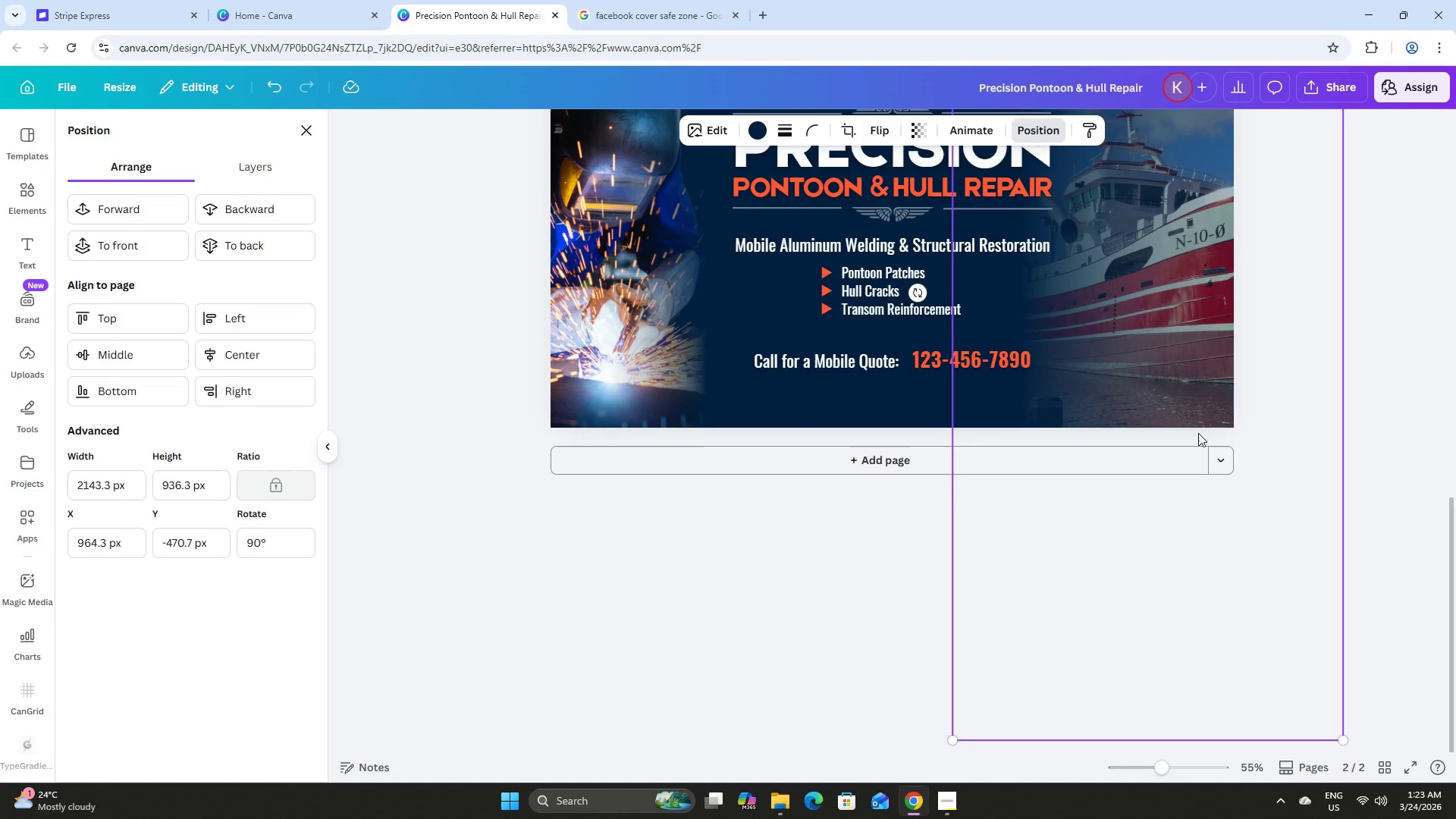 
scroll: coordinate [1198, 433], scroll_direction: up, amount: 4.0
 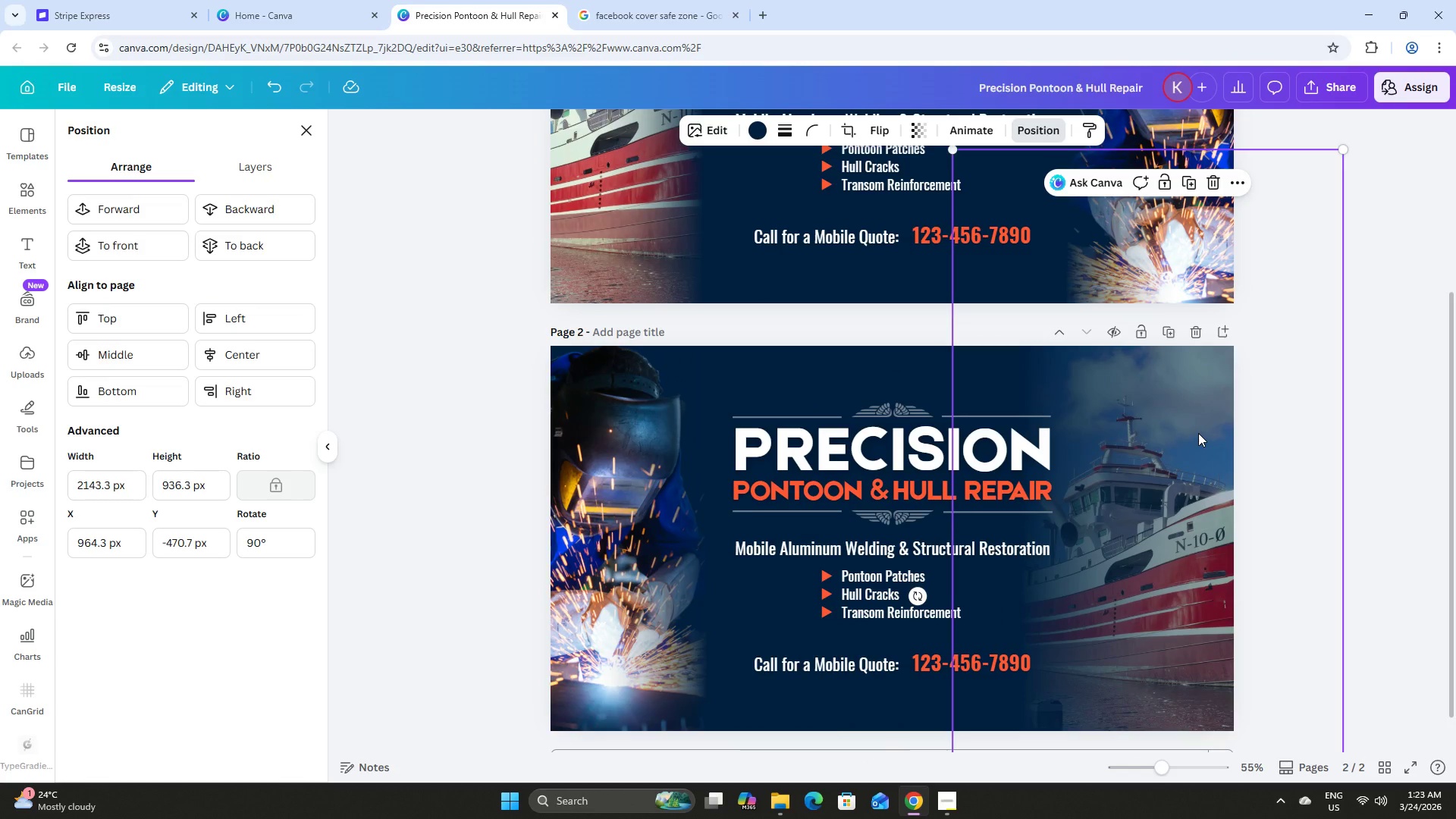 
scroll: coordinate [1198, 433], scroll_direction: down, amount: 2.0
 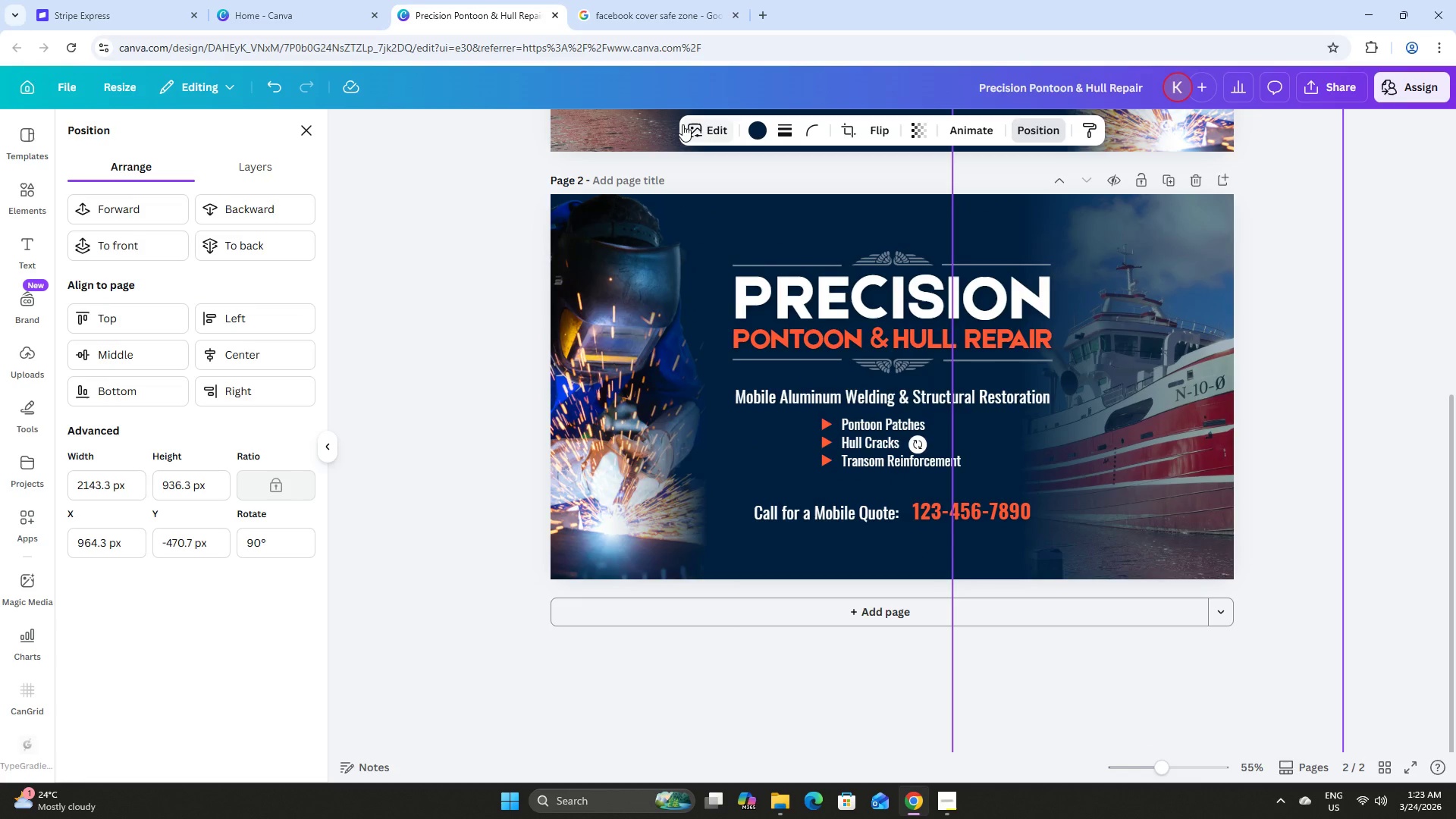 
left_click([682, 124])
 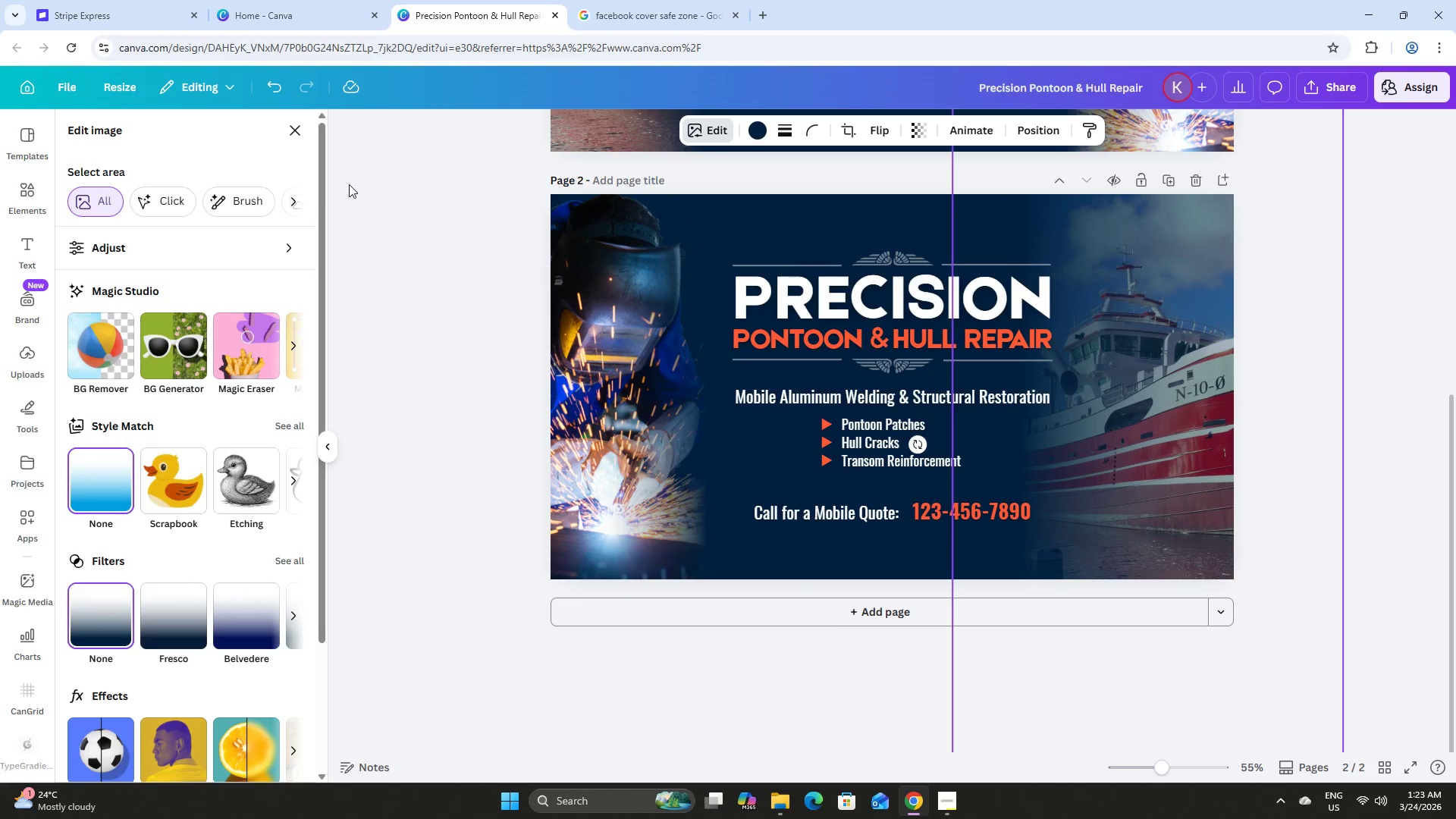 
left_click([240, 246])
 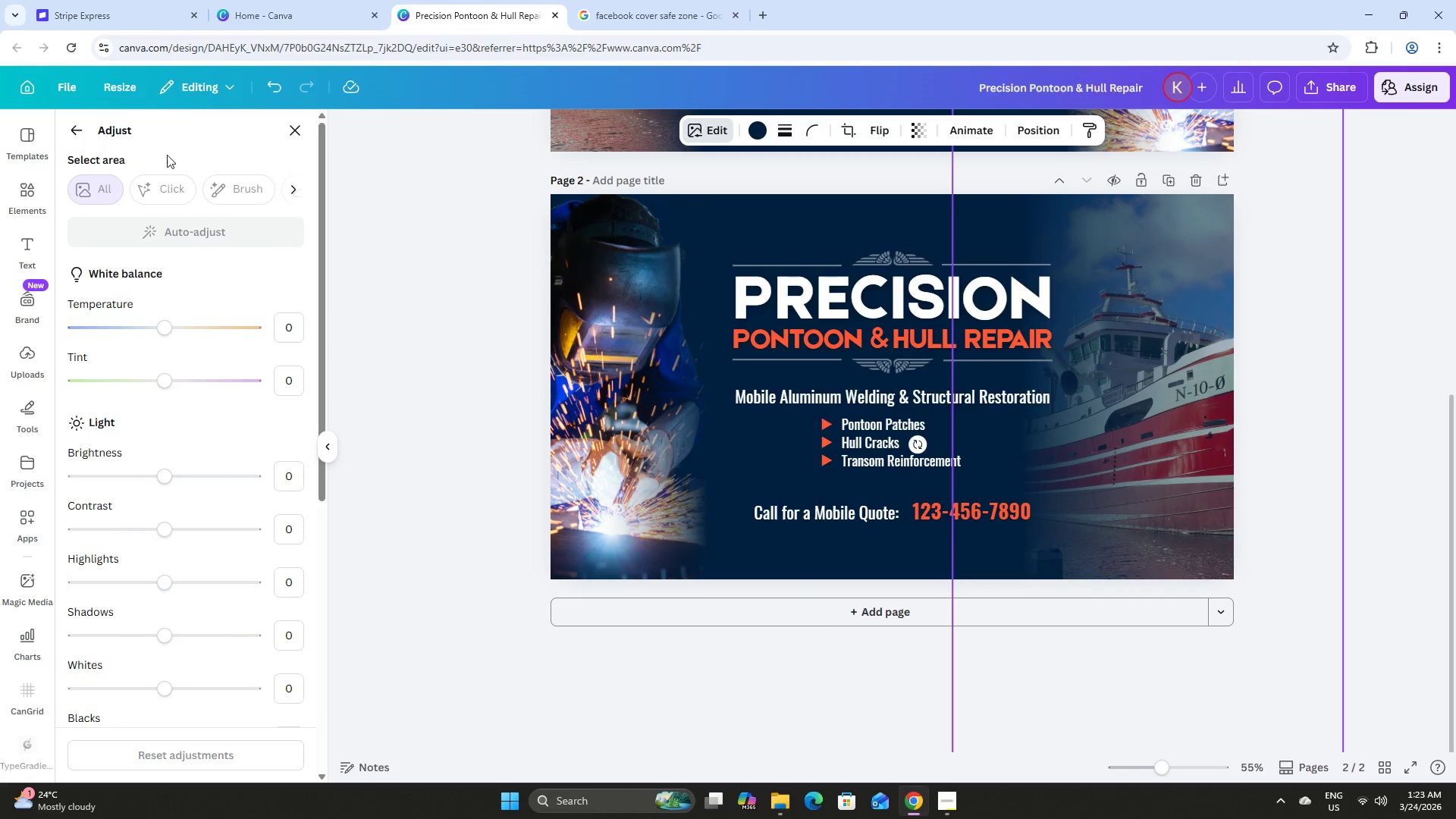 
left_click([74, 136])
 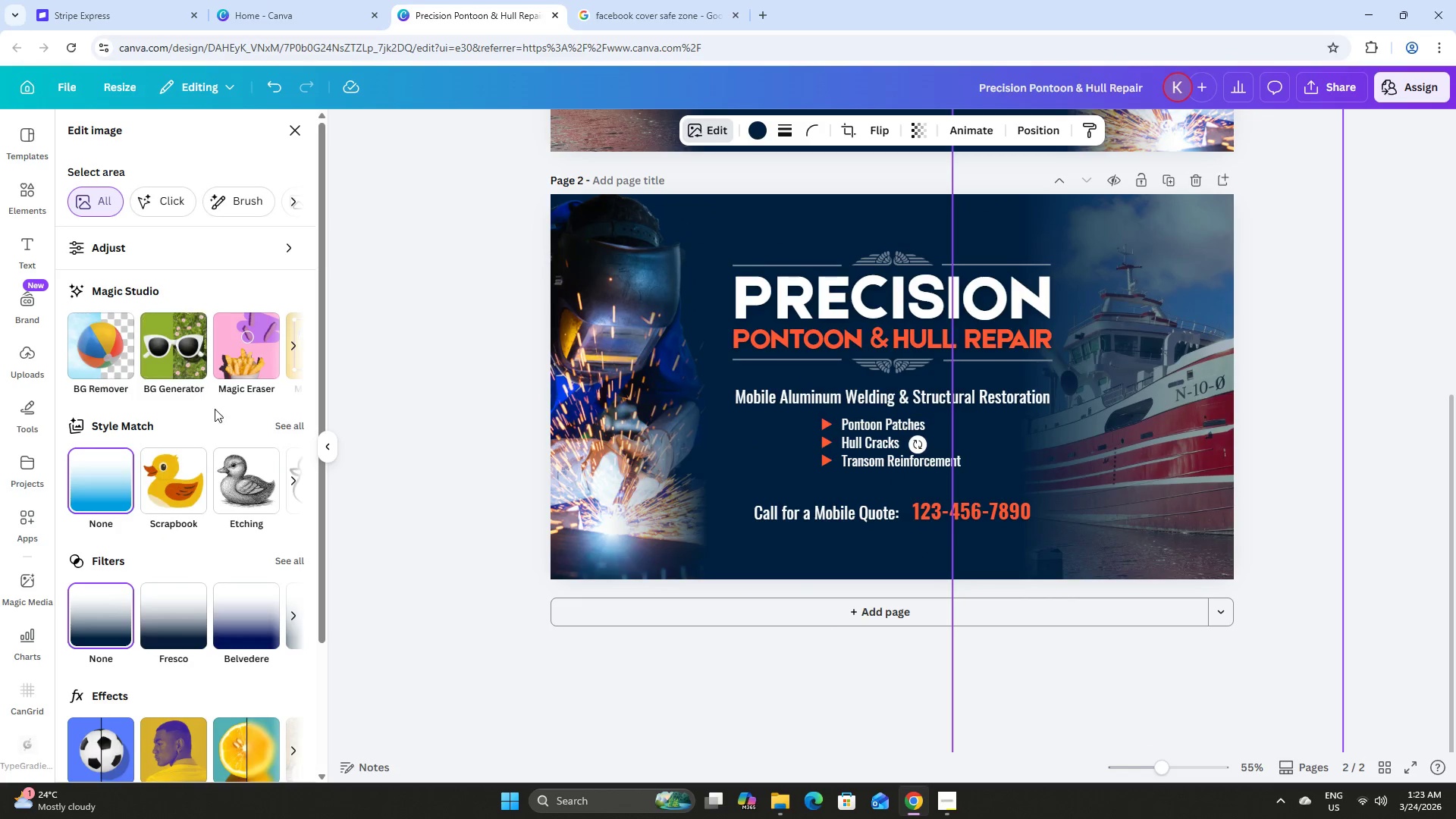 
scroll: coordinate [221, 417], scroll_direction: down, amount: 3.0
 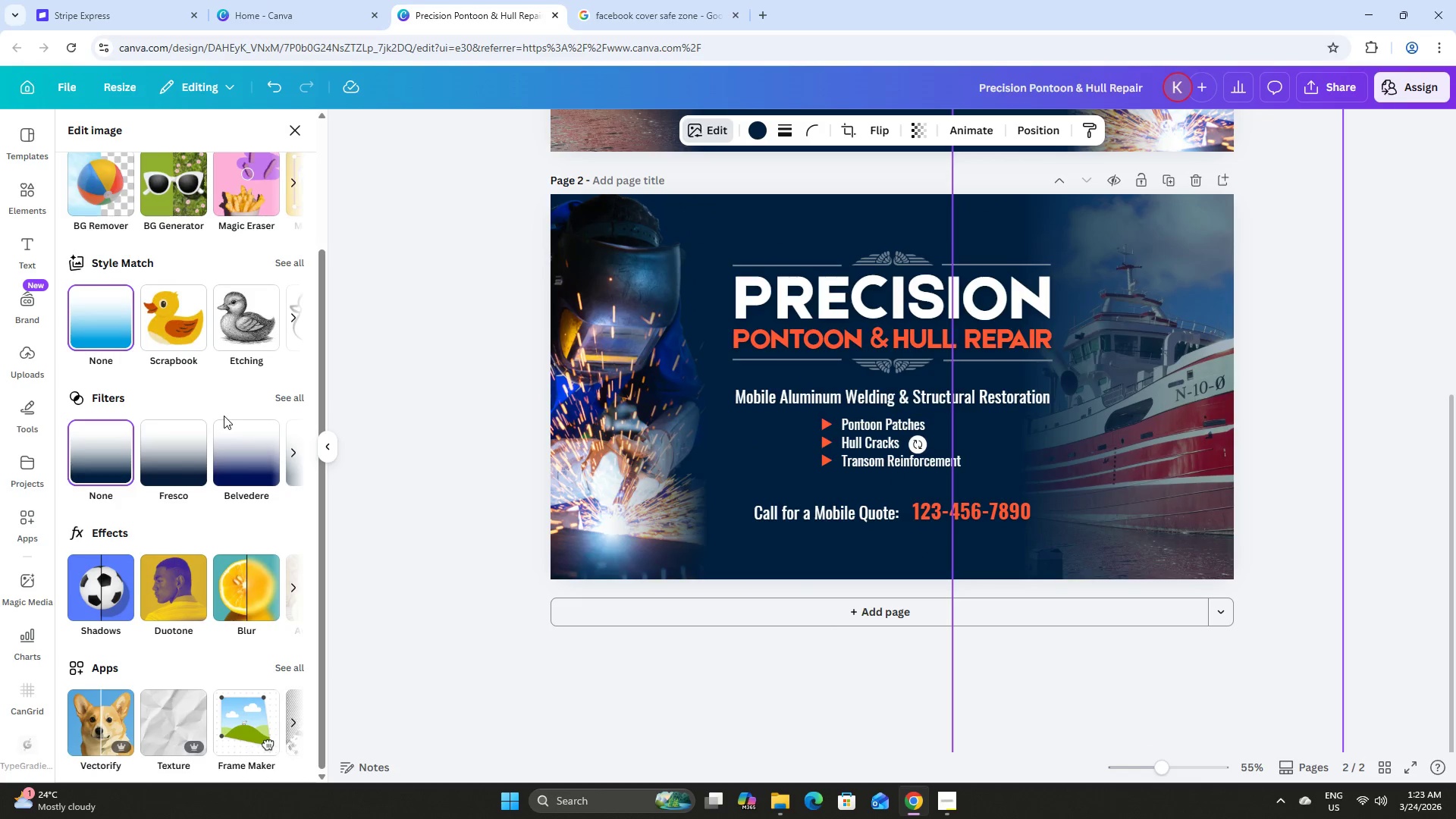 
scroll: coordinate [229, 405], scroll_direction: up, amount: 2.0
 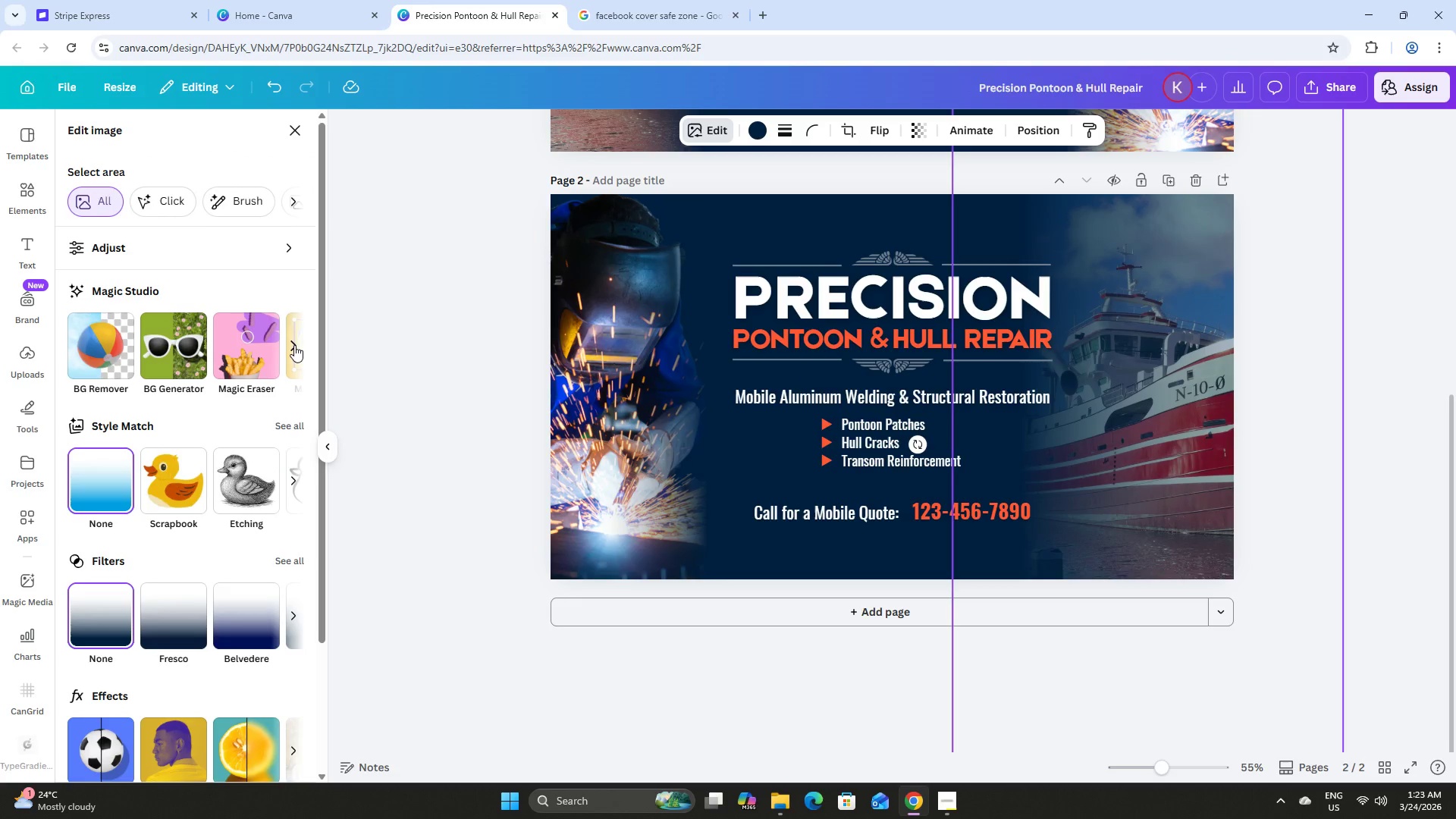 
scroll: coordinate [294, 345], scroll_direction: down, amount: 6.0
 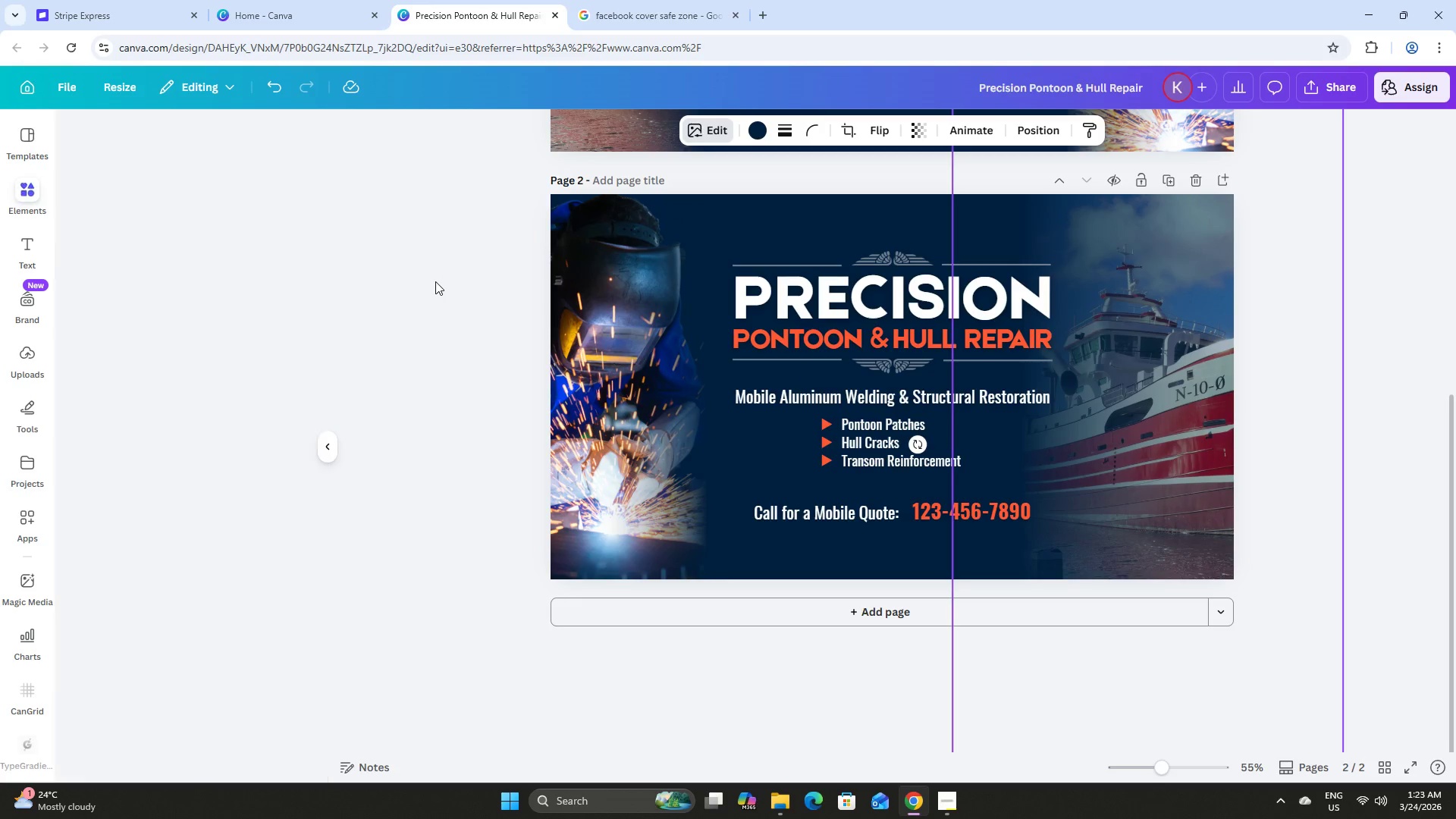 
double_click([435, 281])
 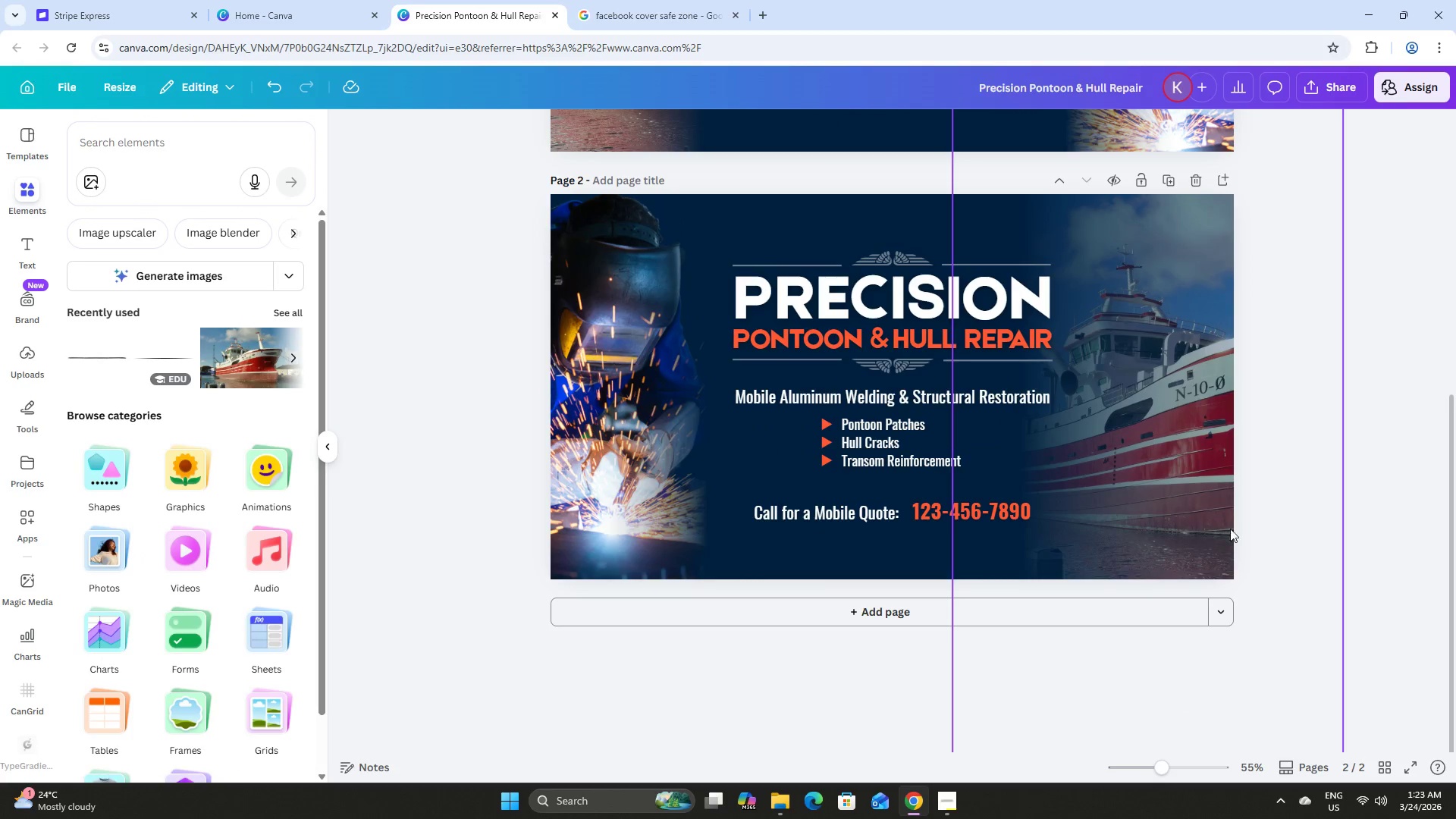 
left_click([1215, 488])
 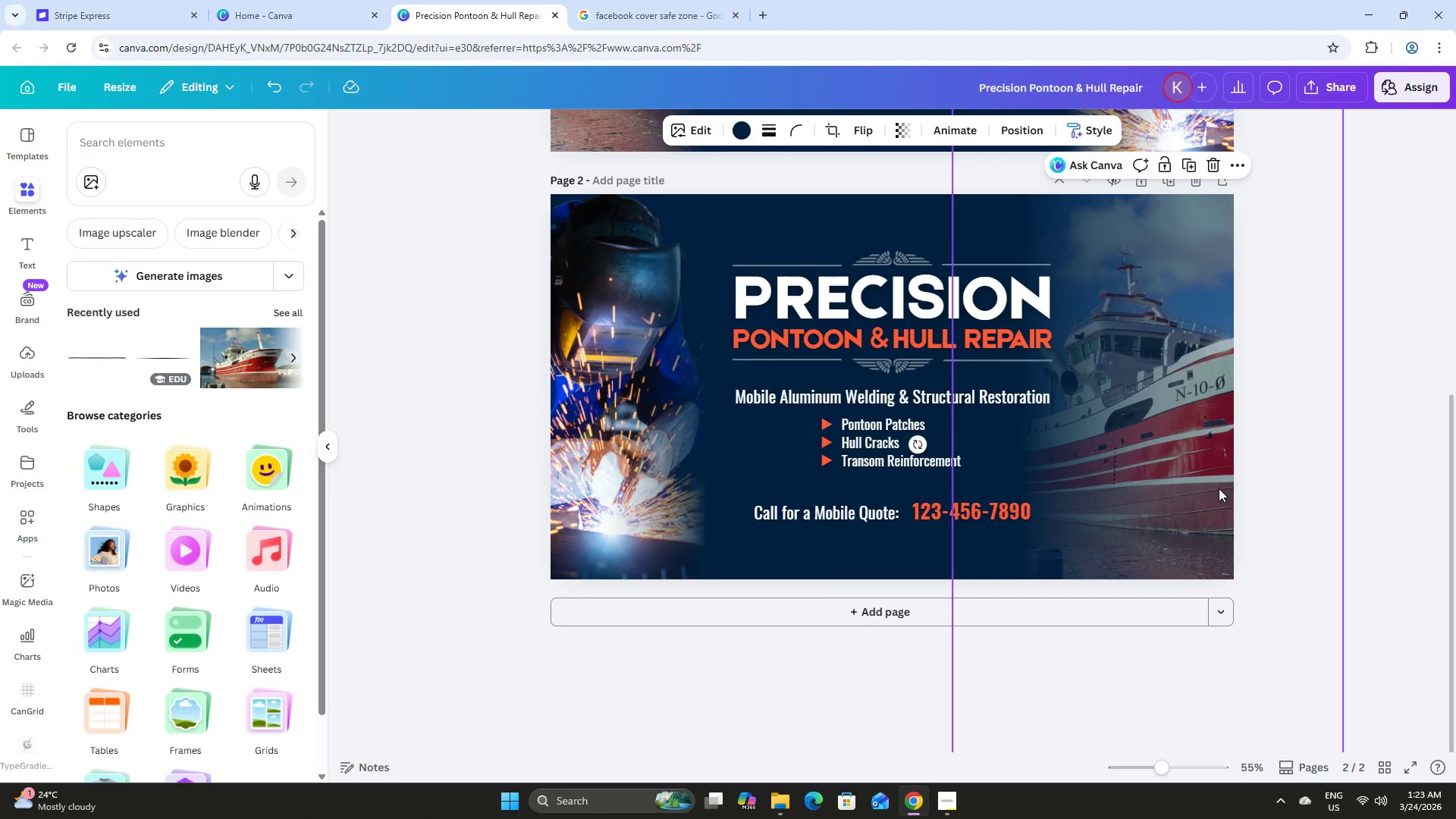 
scroll: coordinate [1226, 492], scroll_direction: up, amount: 2.0
 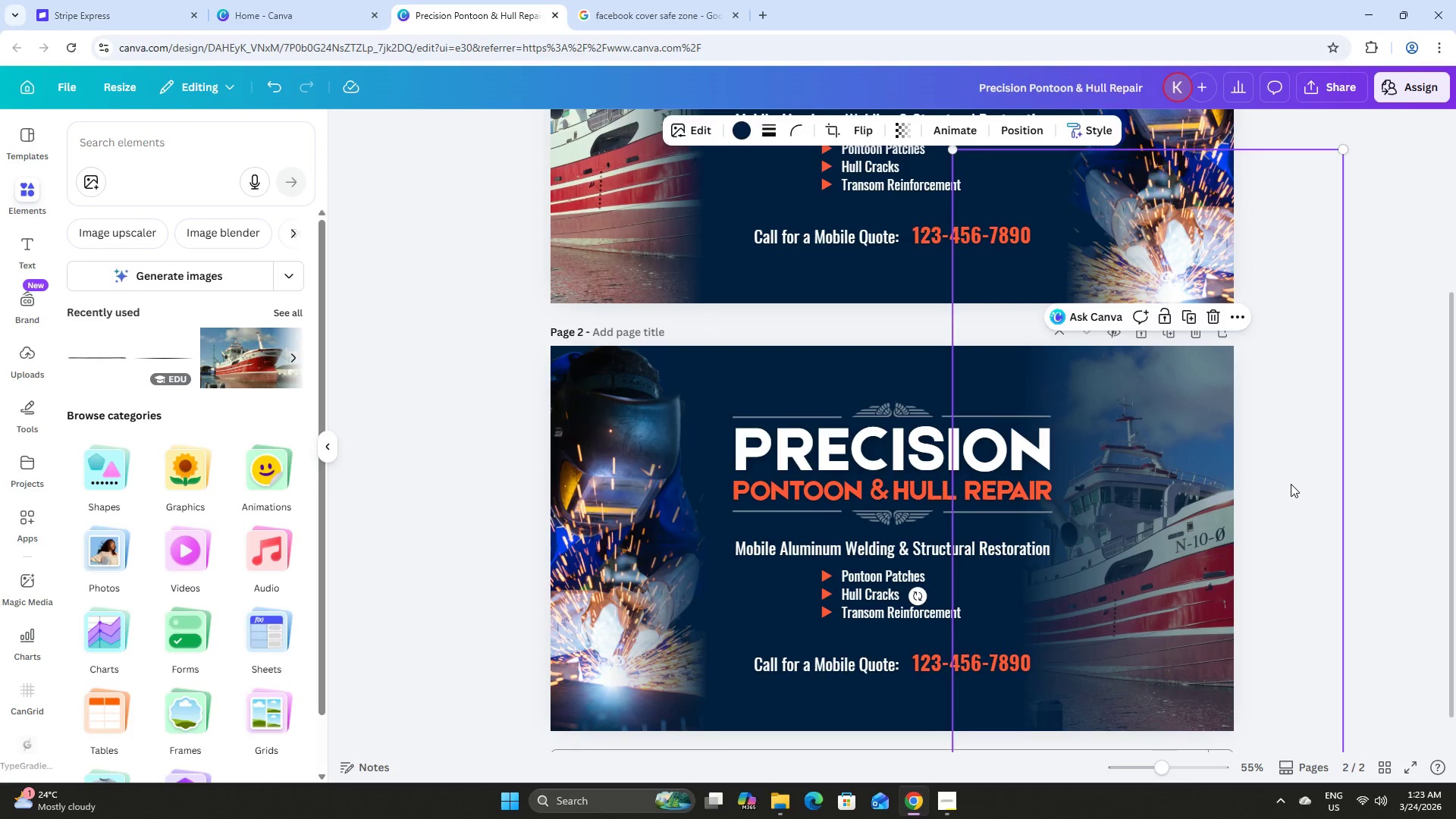 
double_click([1291, 484])
 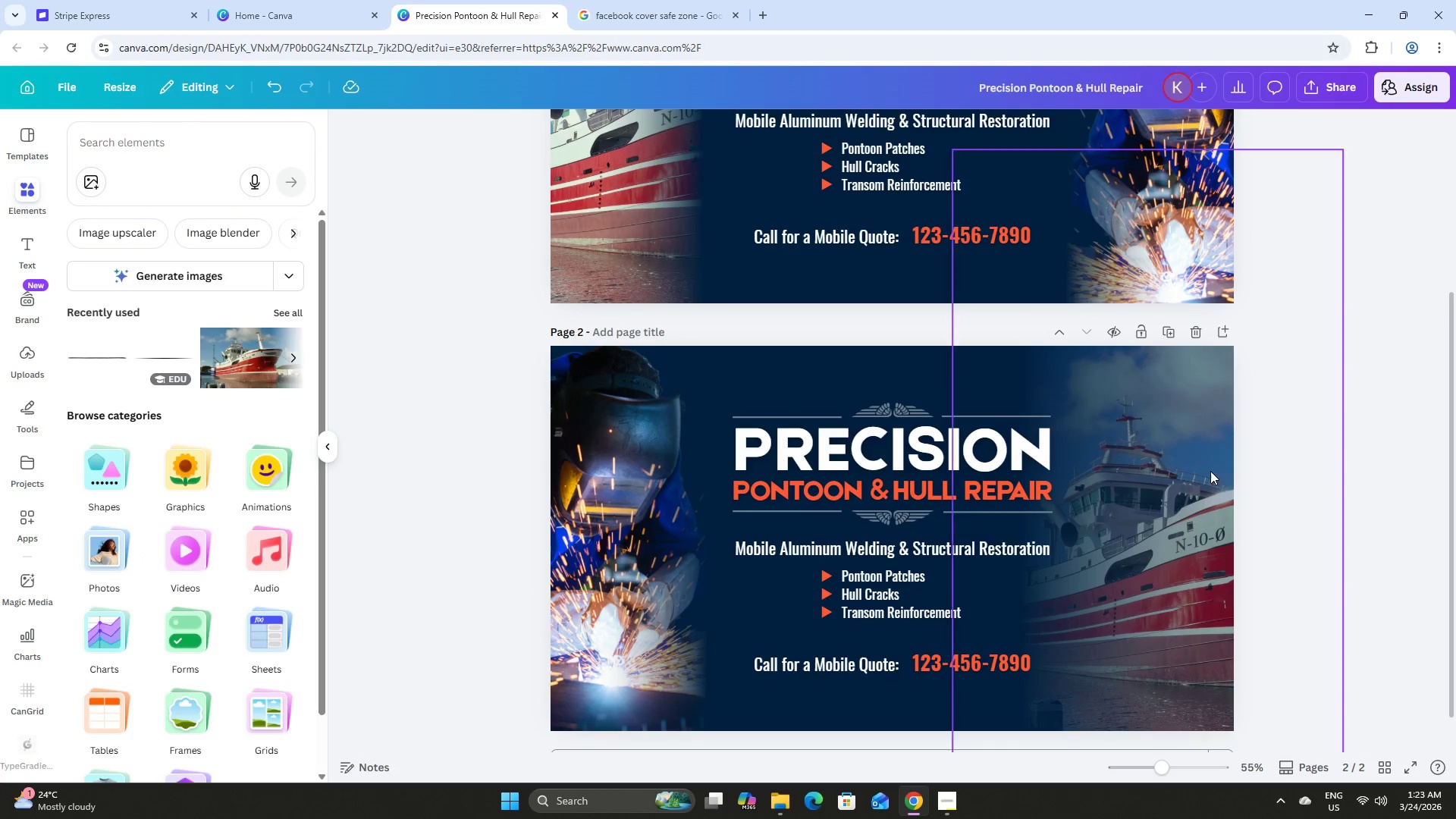 
left_click([1209, 470])
 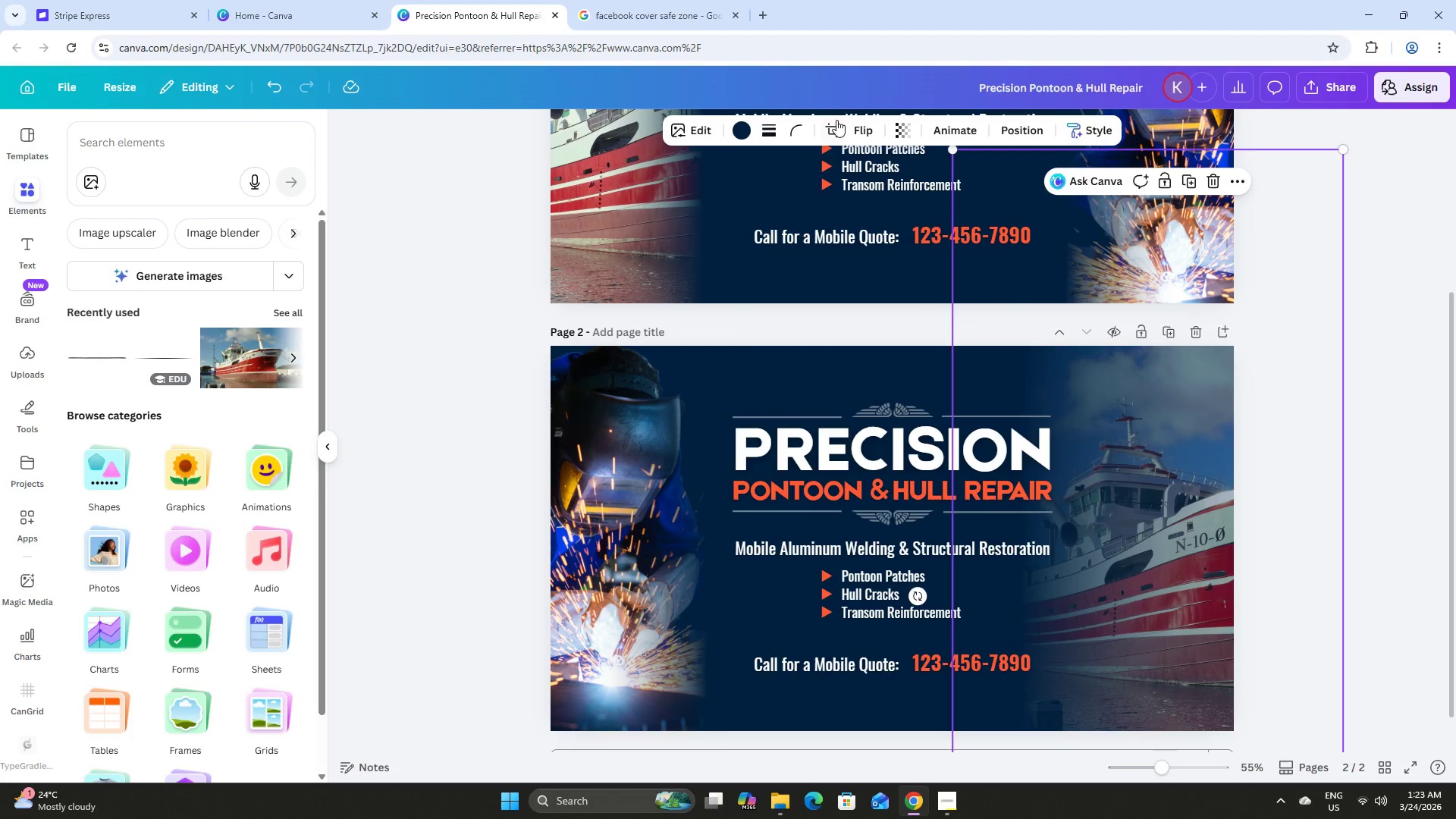 
left_click([832, 126])
 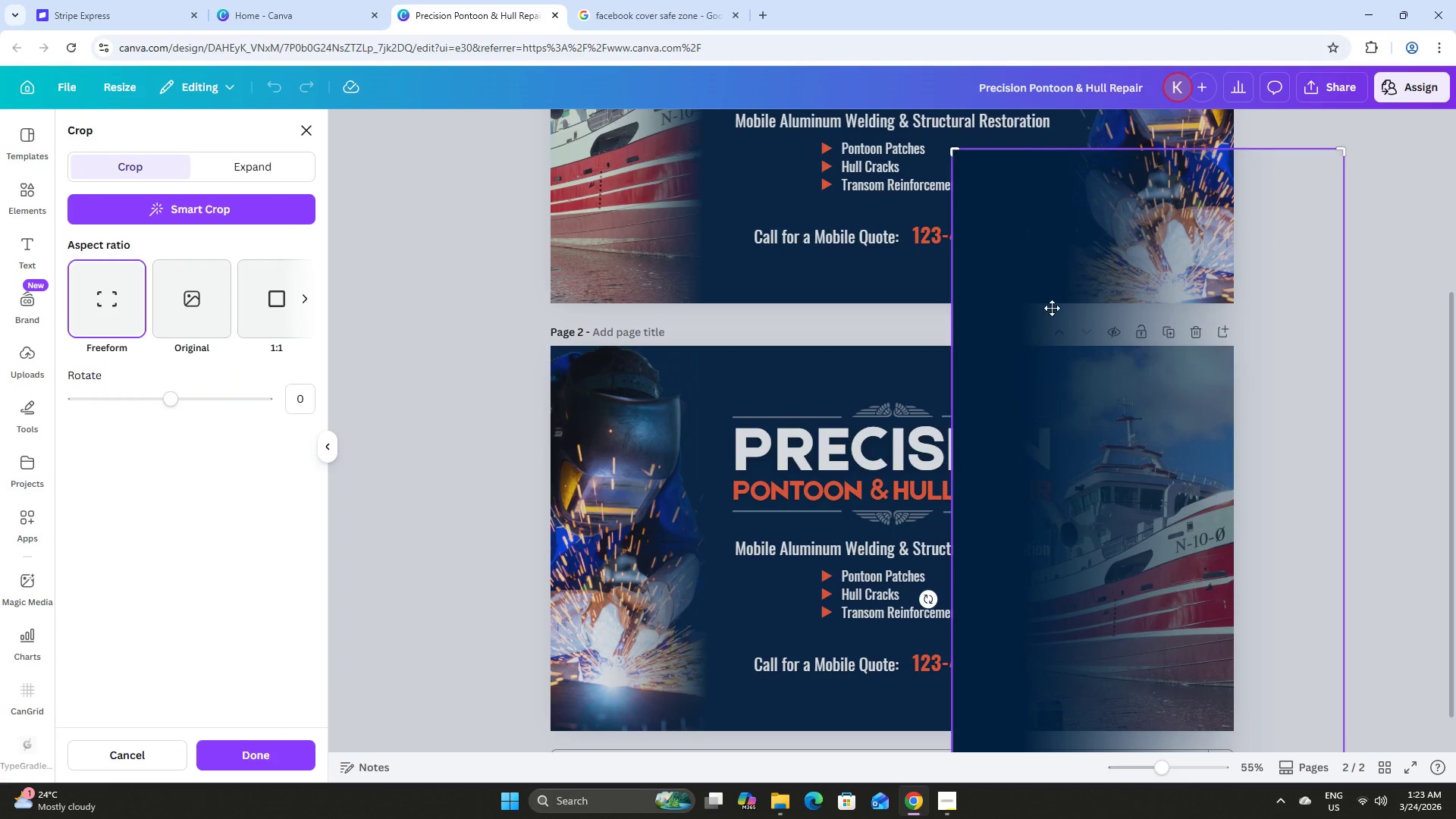 
scroll: coordinate [1084, 361], scroll_direction: down, amount: 7.0
 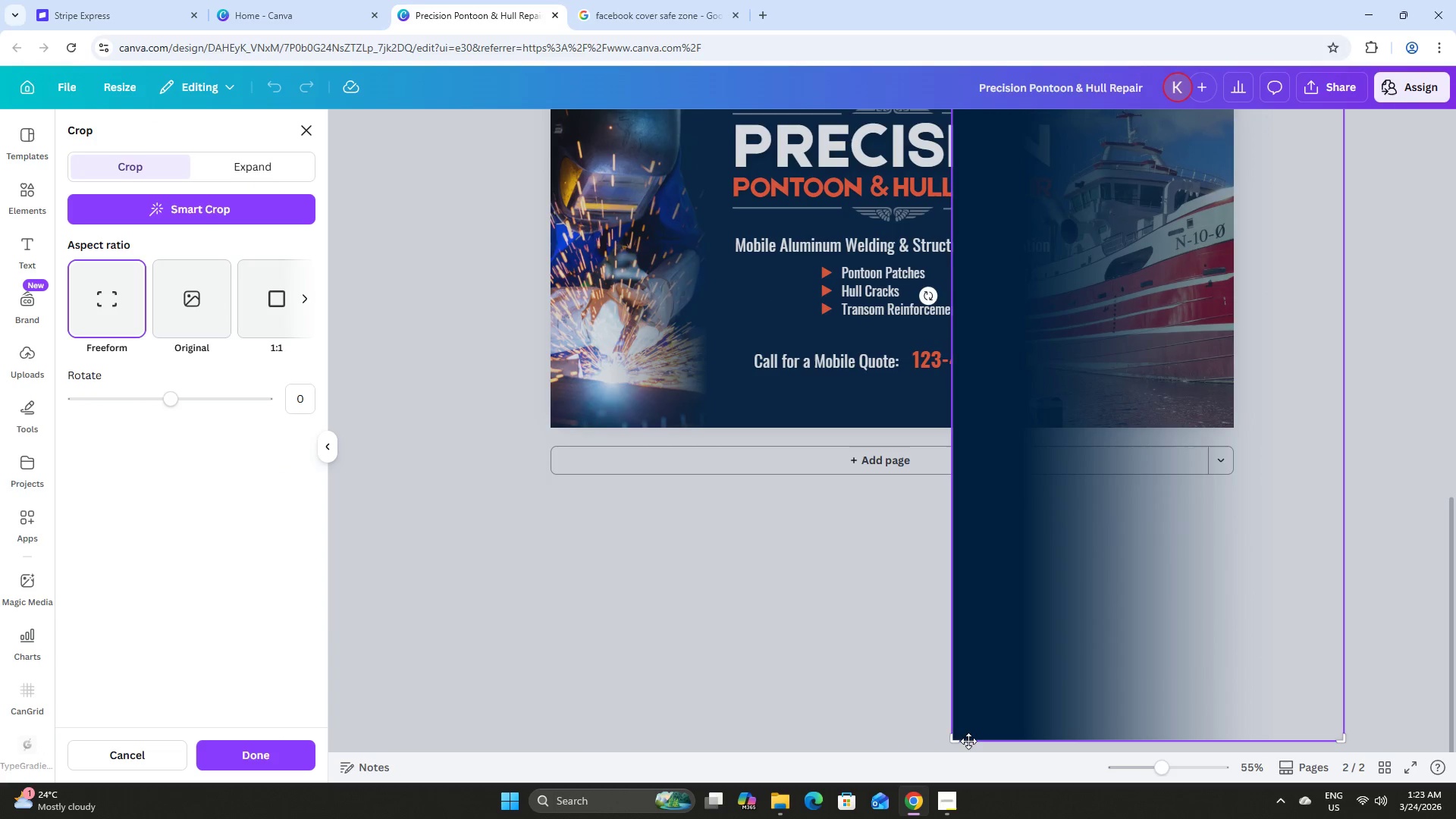 
left_click_drag(start_coordinate=[952, 739], to_coordinate=[947, 741])
 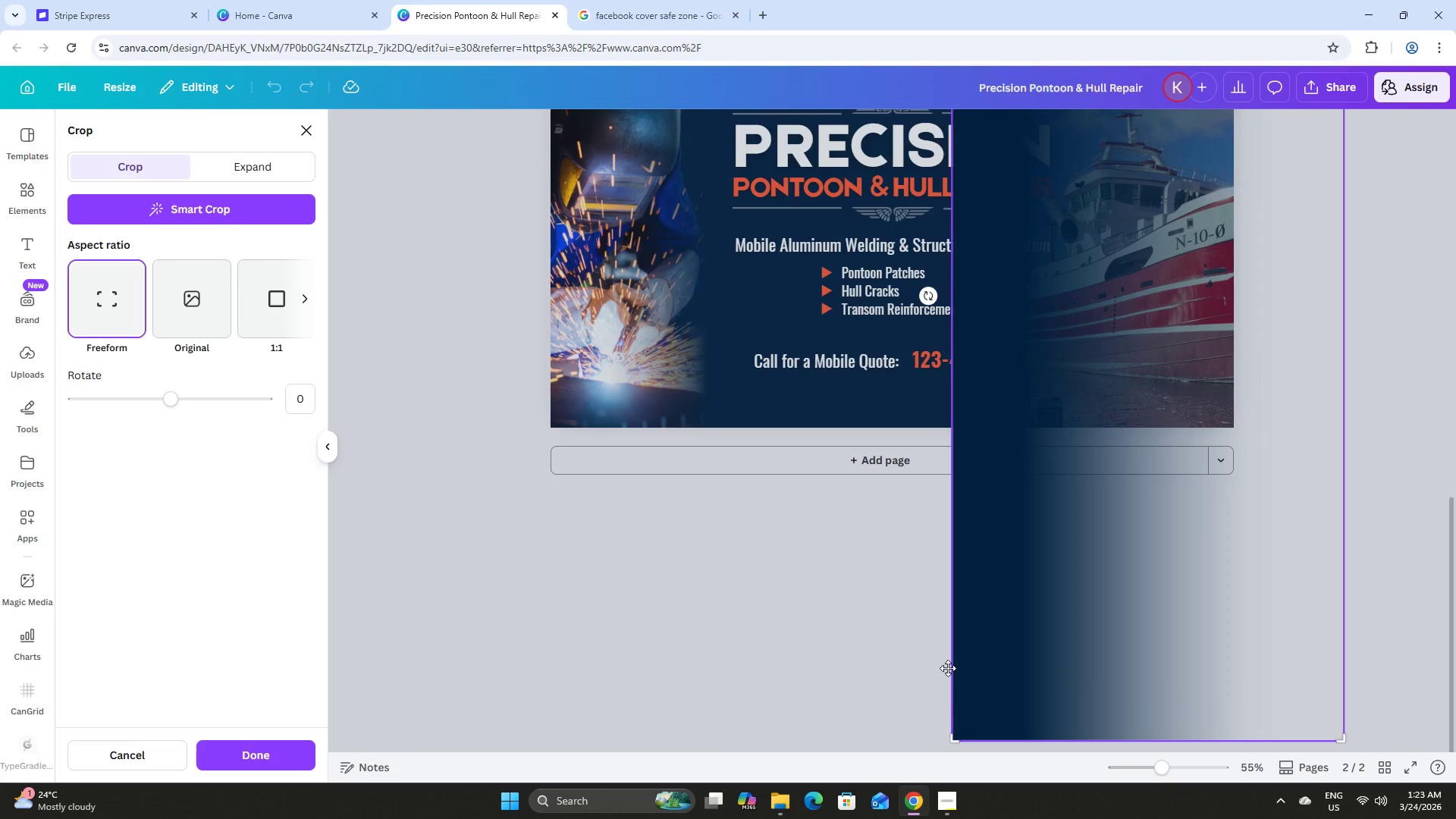 
scroll: coordinate [954, 646], scroll_direction: none, amount: 0.0
 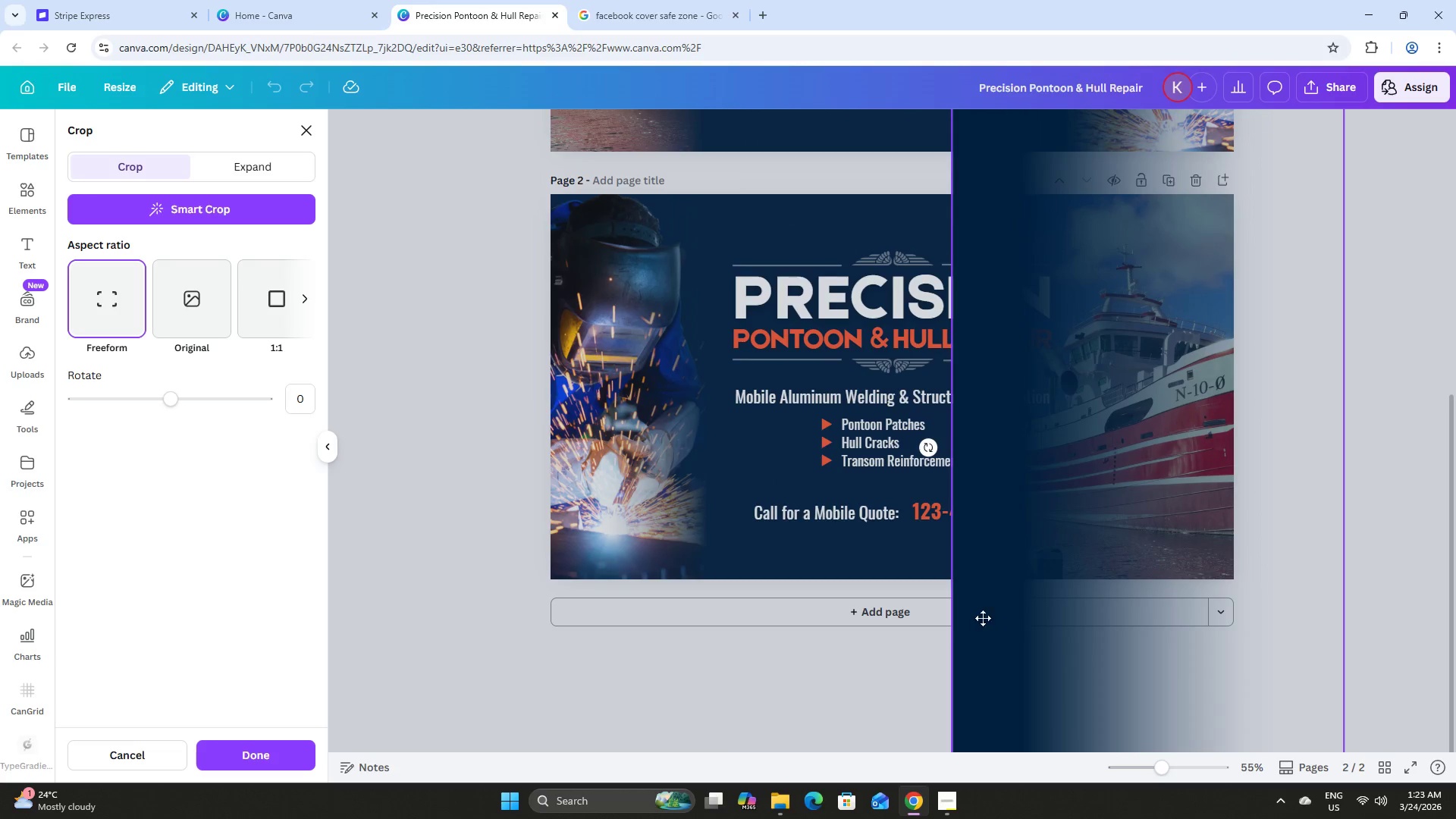 
scroll: coordinate [987, 623], scroll_direction: down, amount: 4.0
 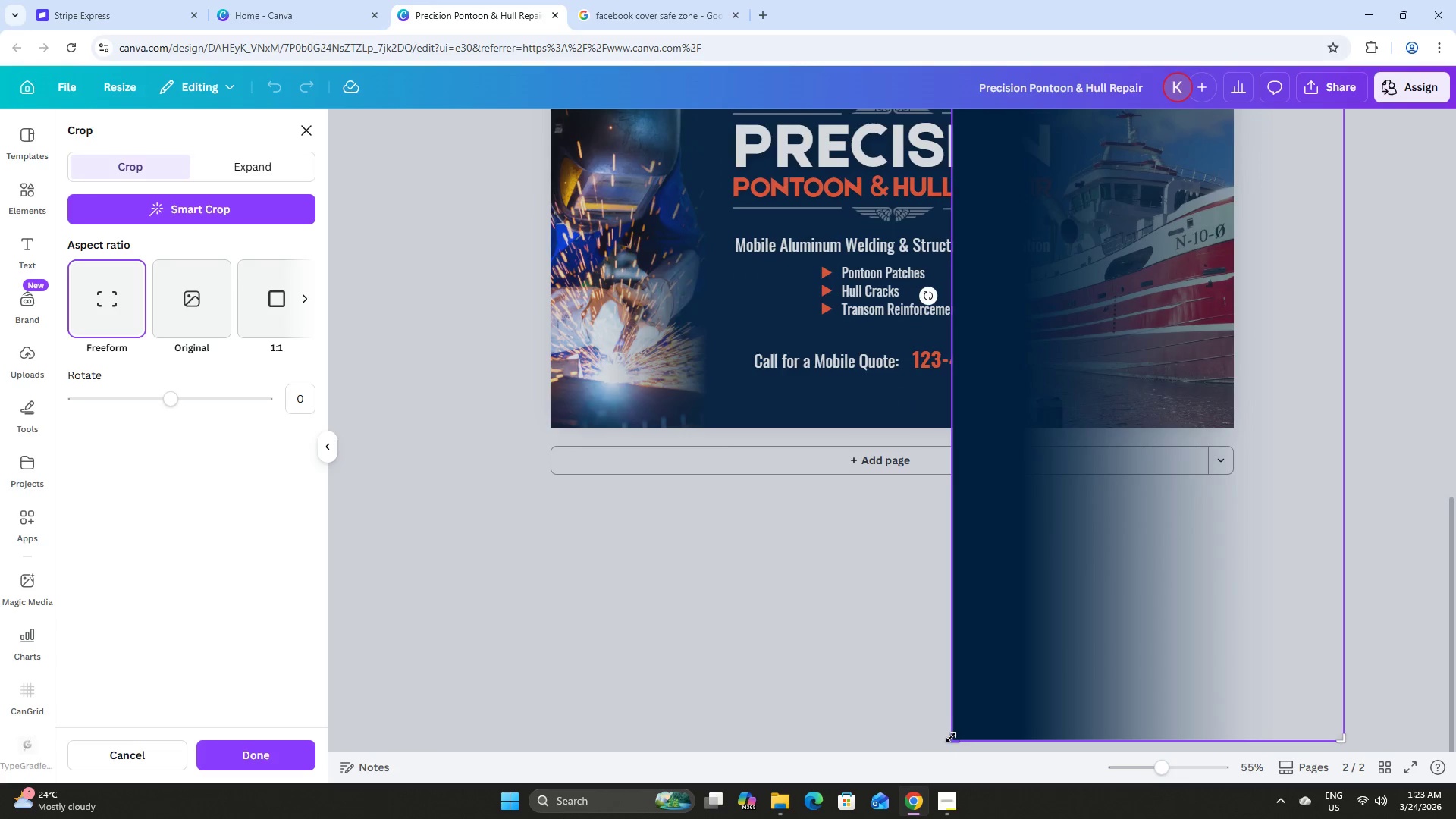 
left_click_drag(start_coordinate=[951, 739], to_coordinate=[934, 435])
 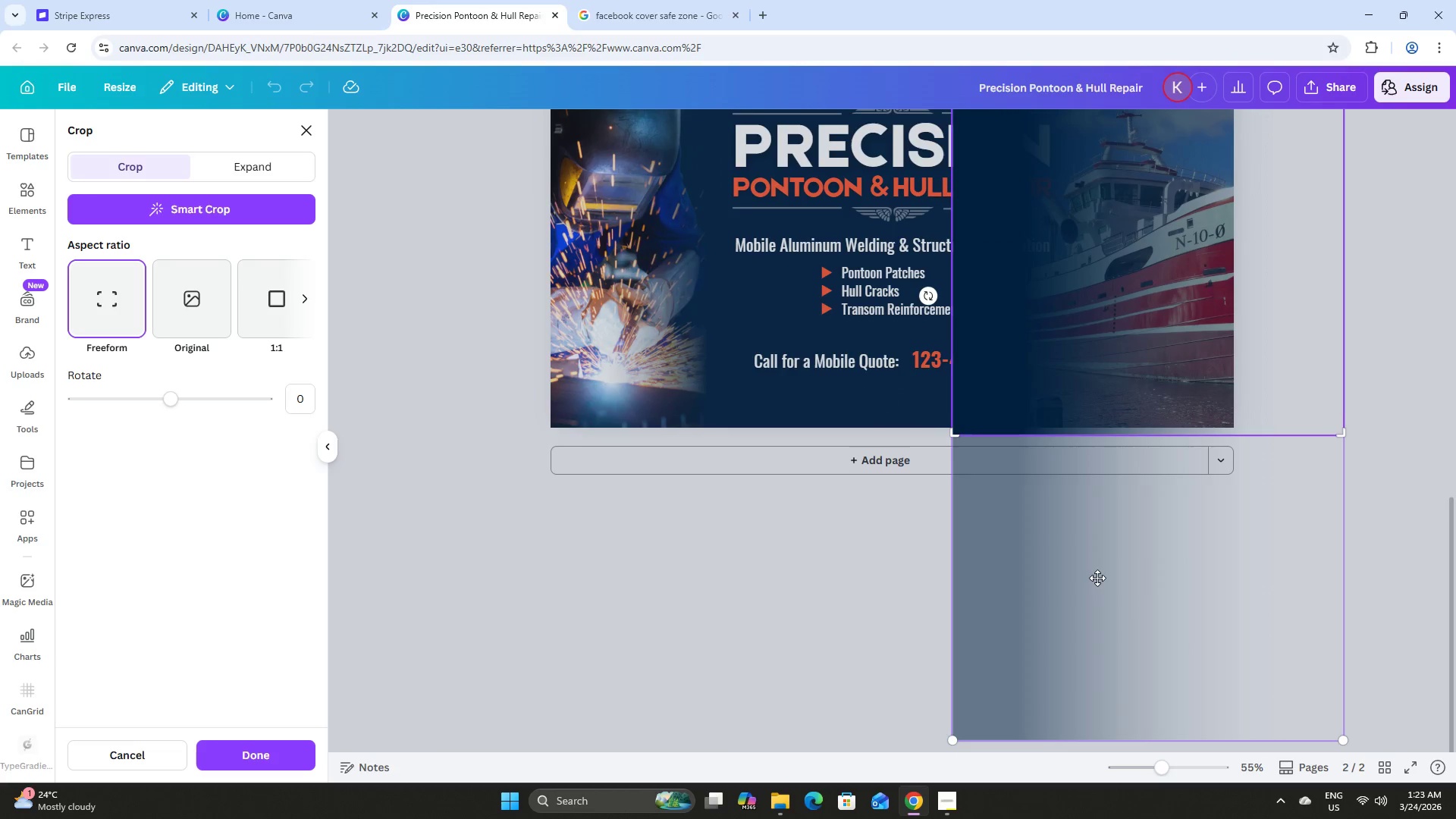 
scroll: coordinate [1103, 492], scroll_direction: up, amount: 4.0
 